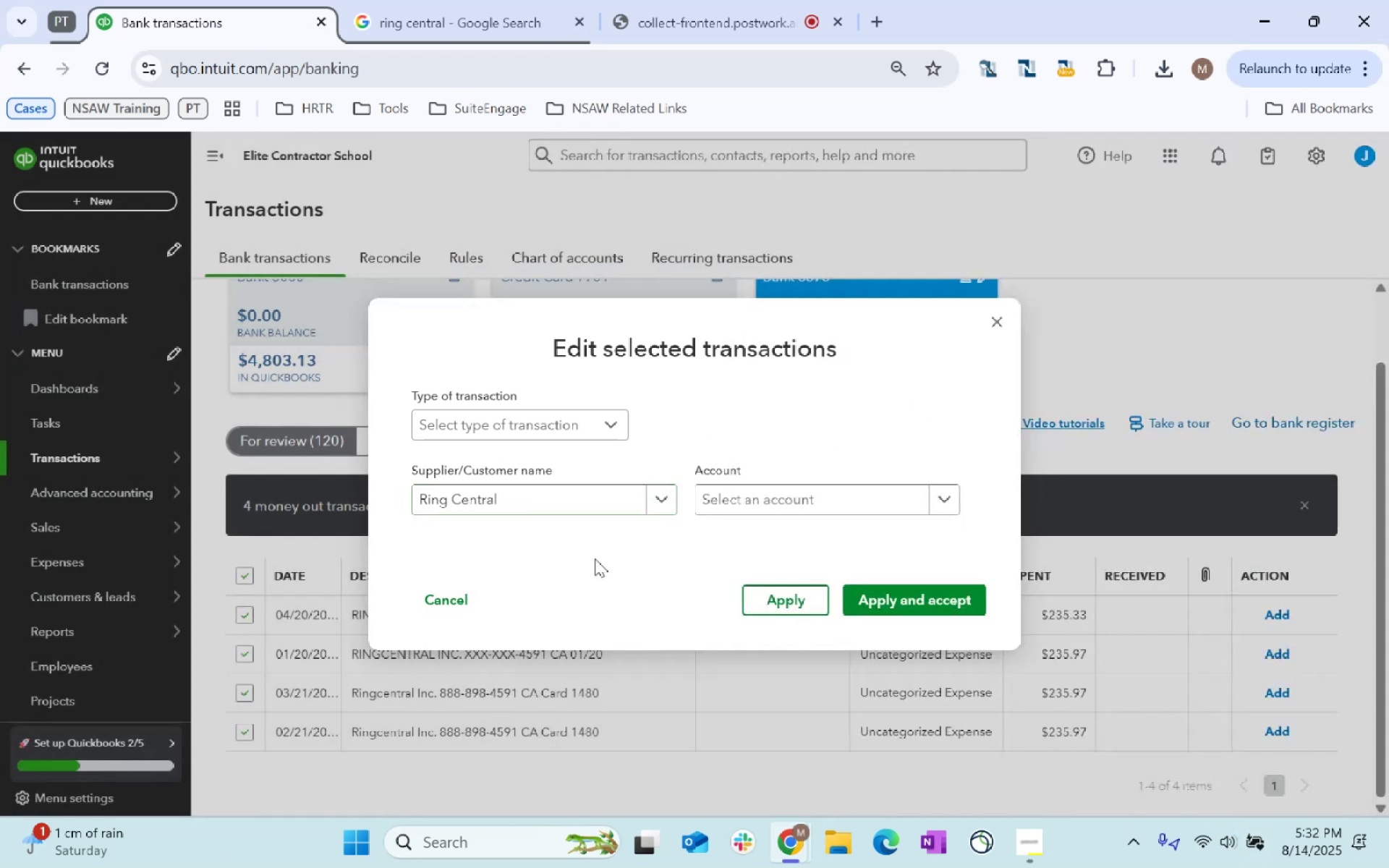 
left_click([810, 495])
 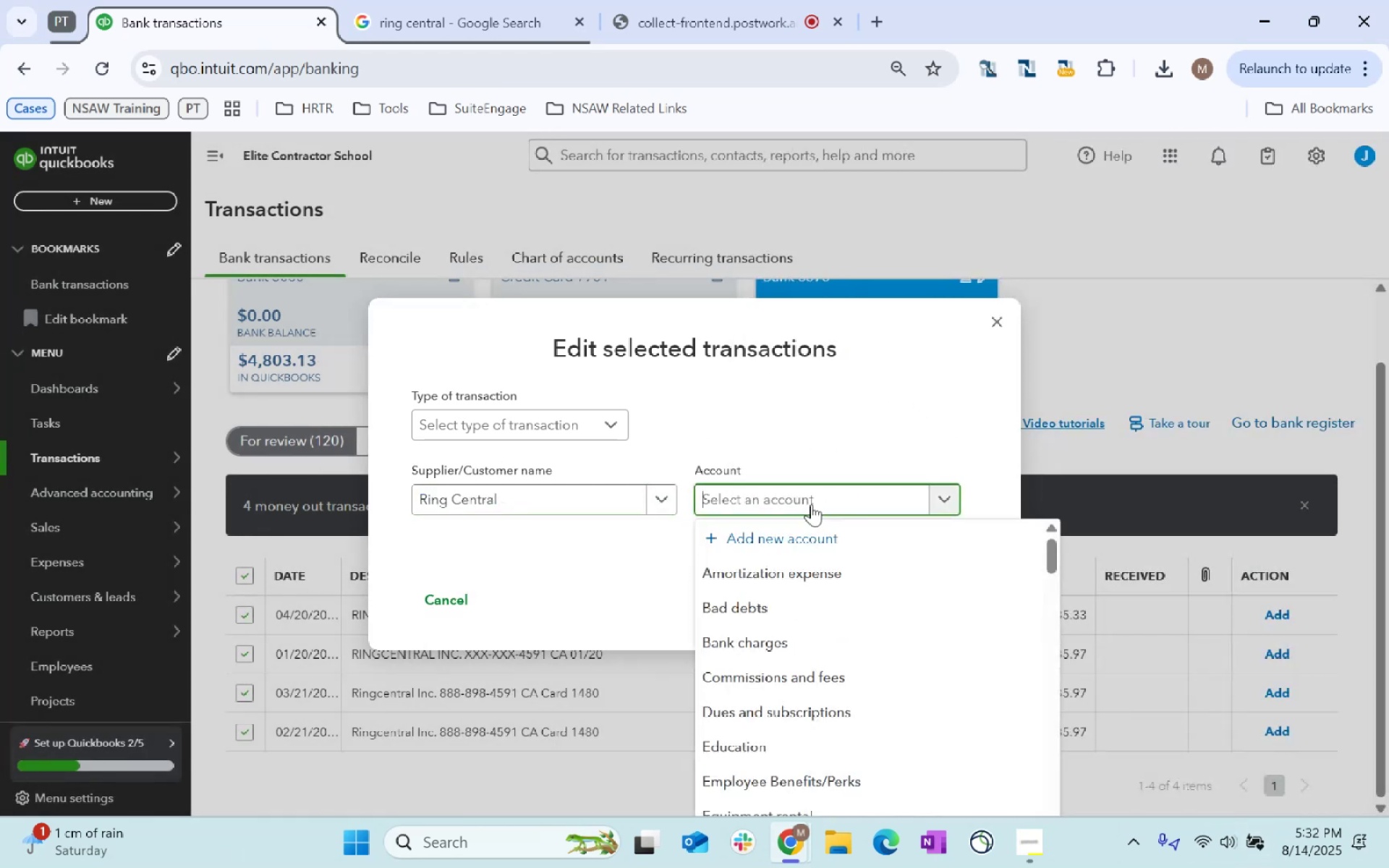 
type(soft)
 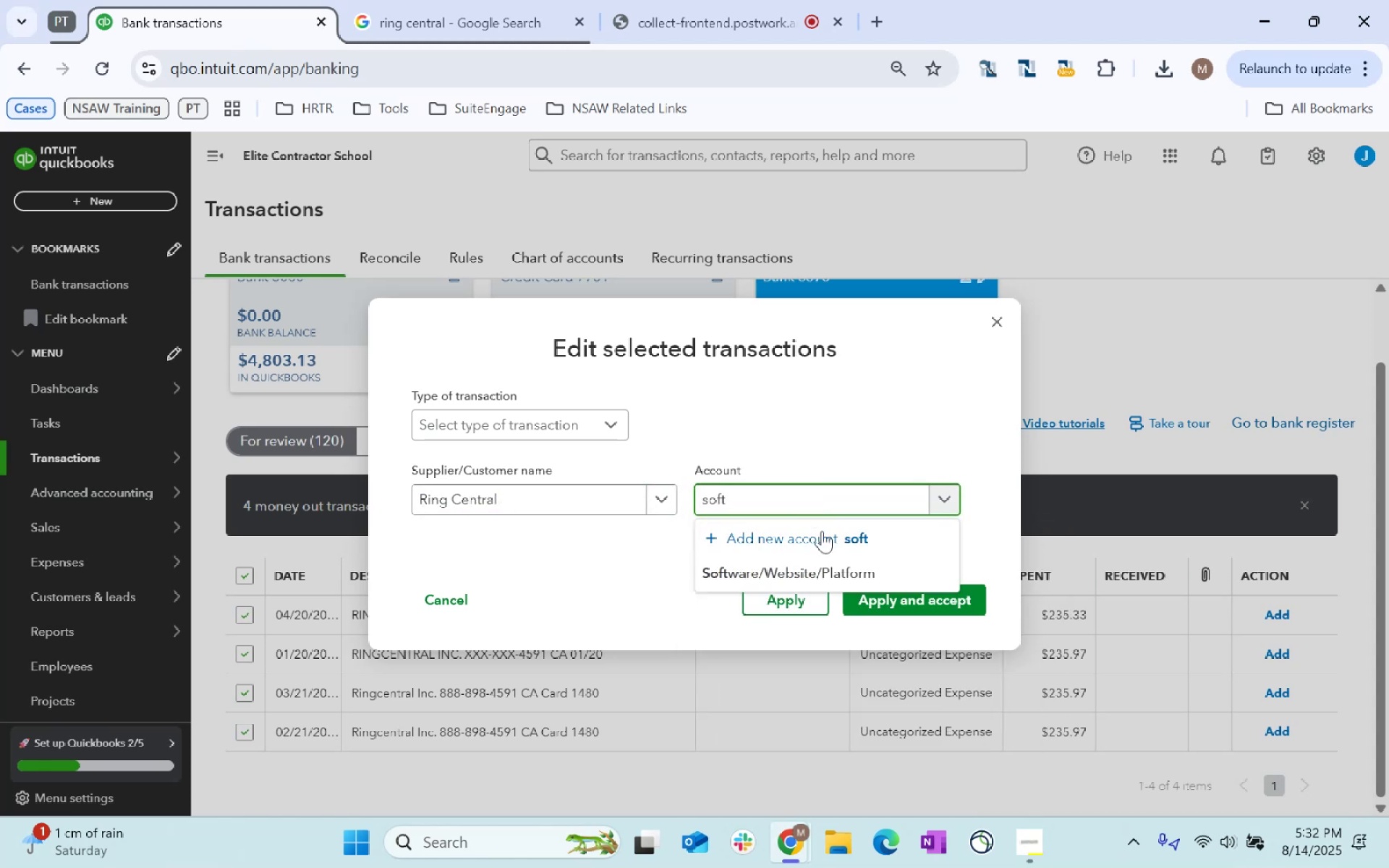 
left_click([836, 574])
 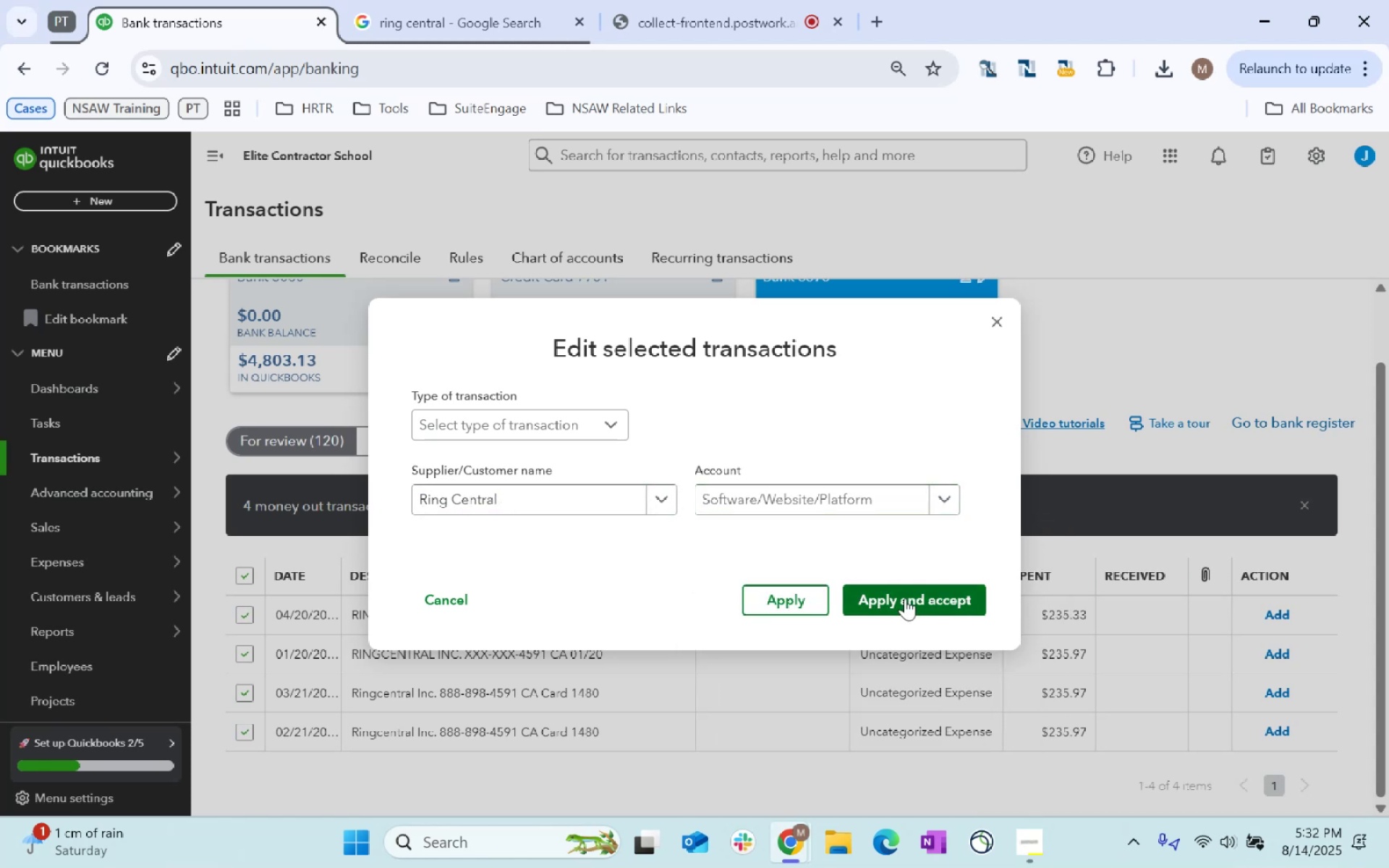 
left_click([905, 598])
 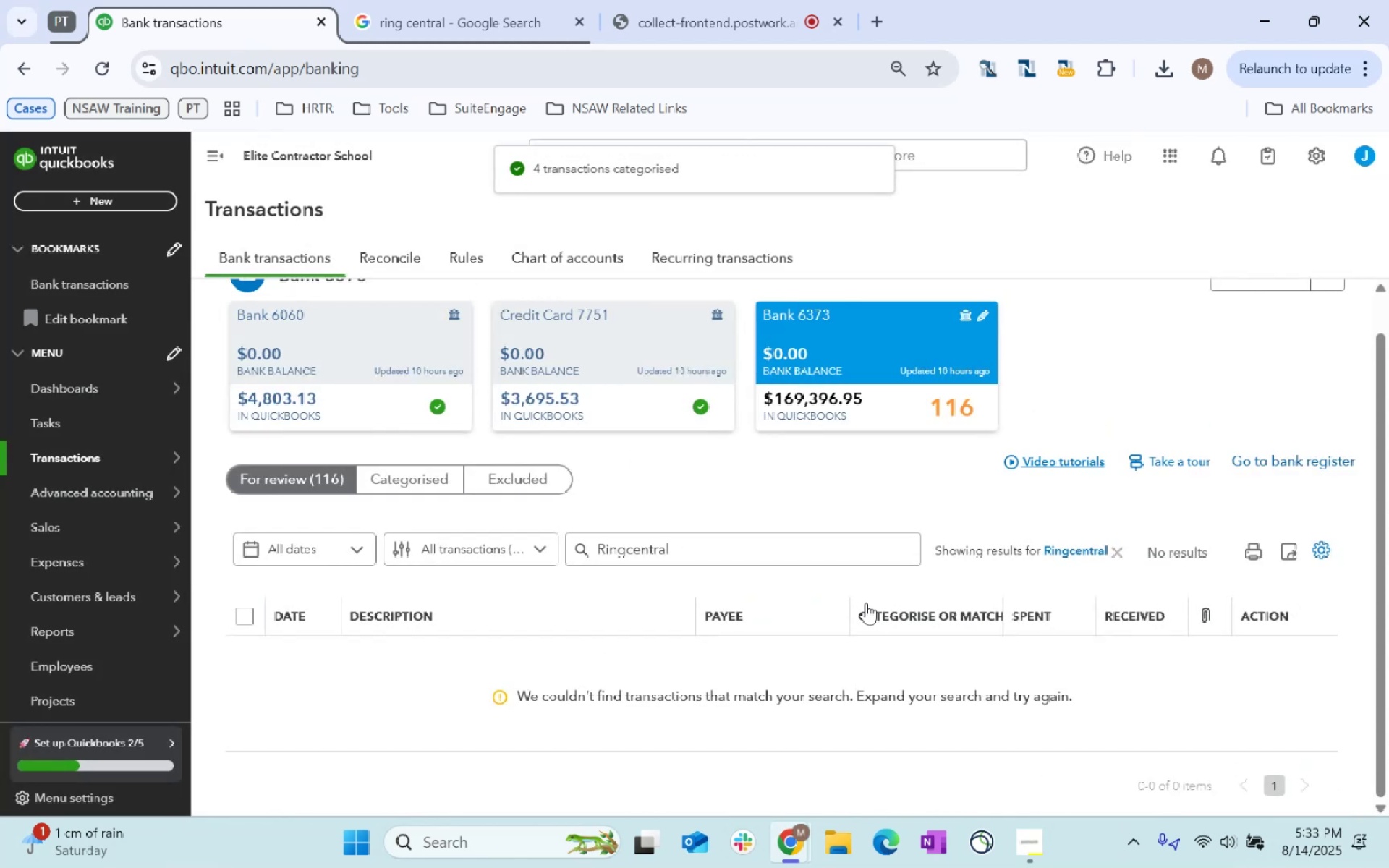 
left_click([1119, 547])
 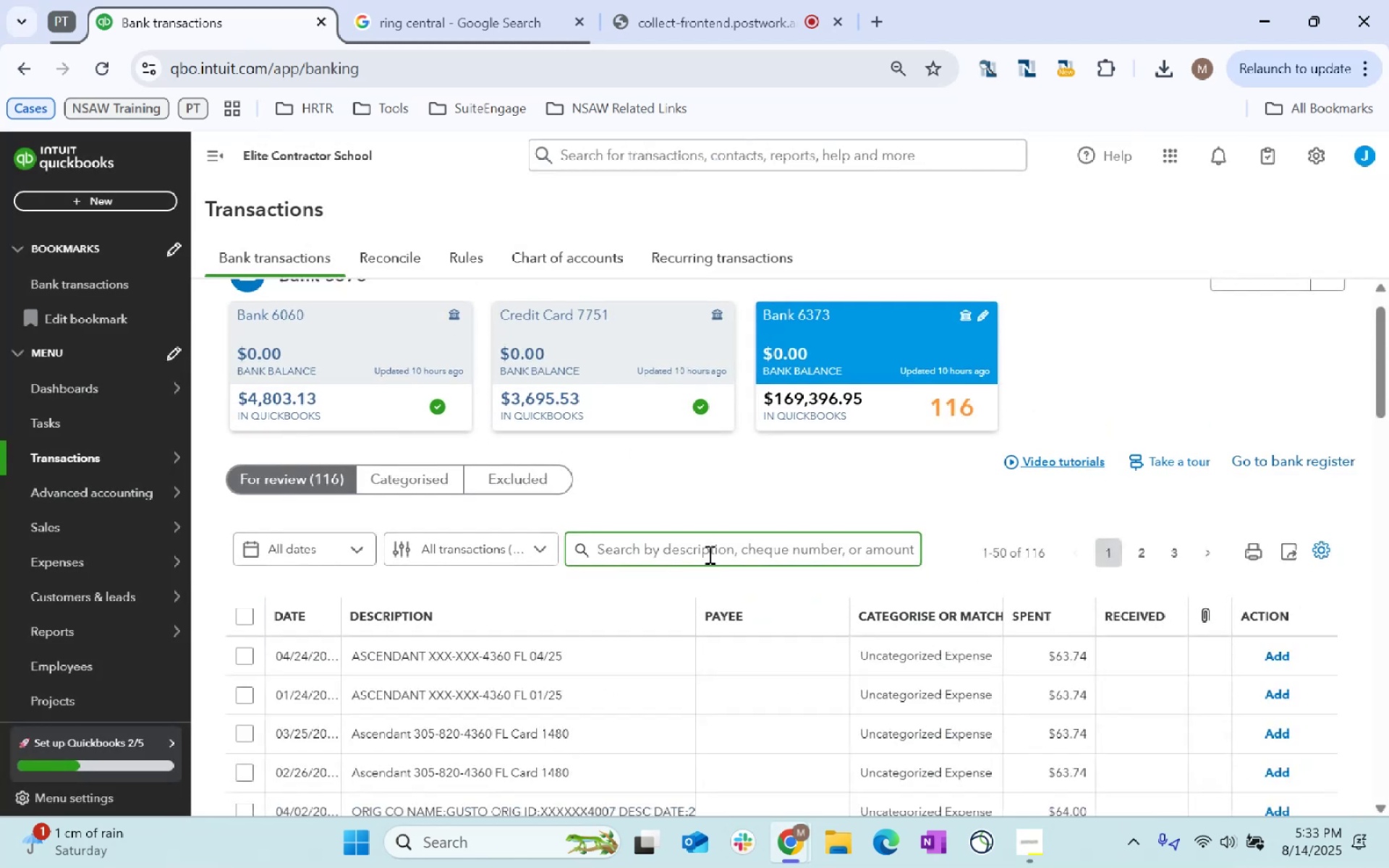 
scroll: coordinate [708, 554], scroll_direction: down, amount: 1.0
 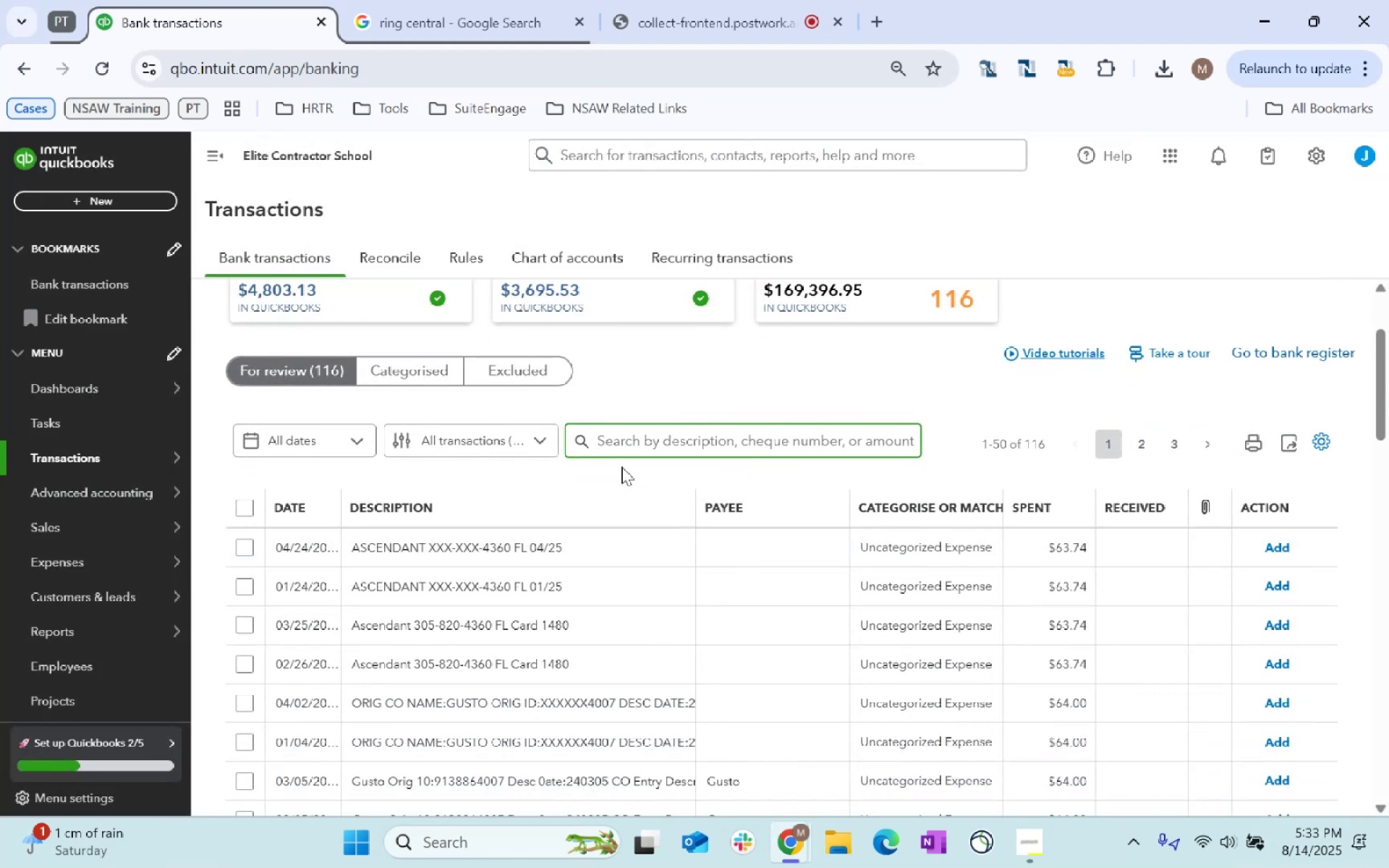 
type(ascendat)
key(Backspace)
type(nt)
 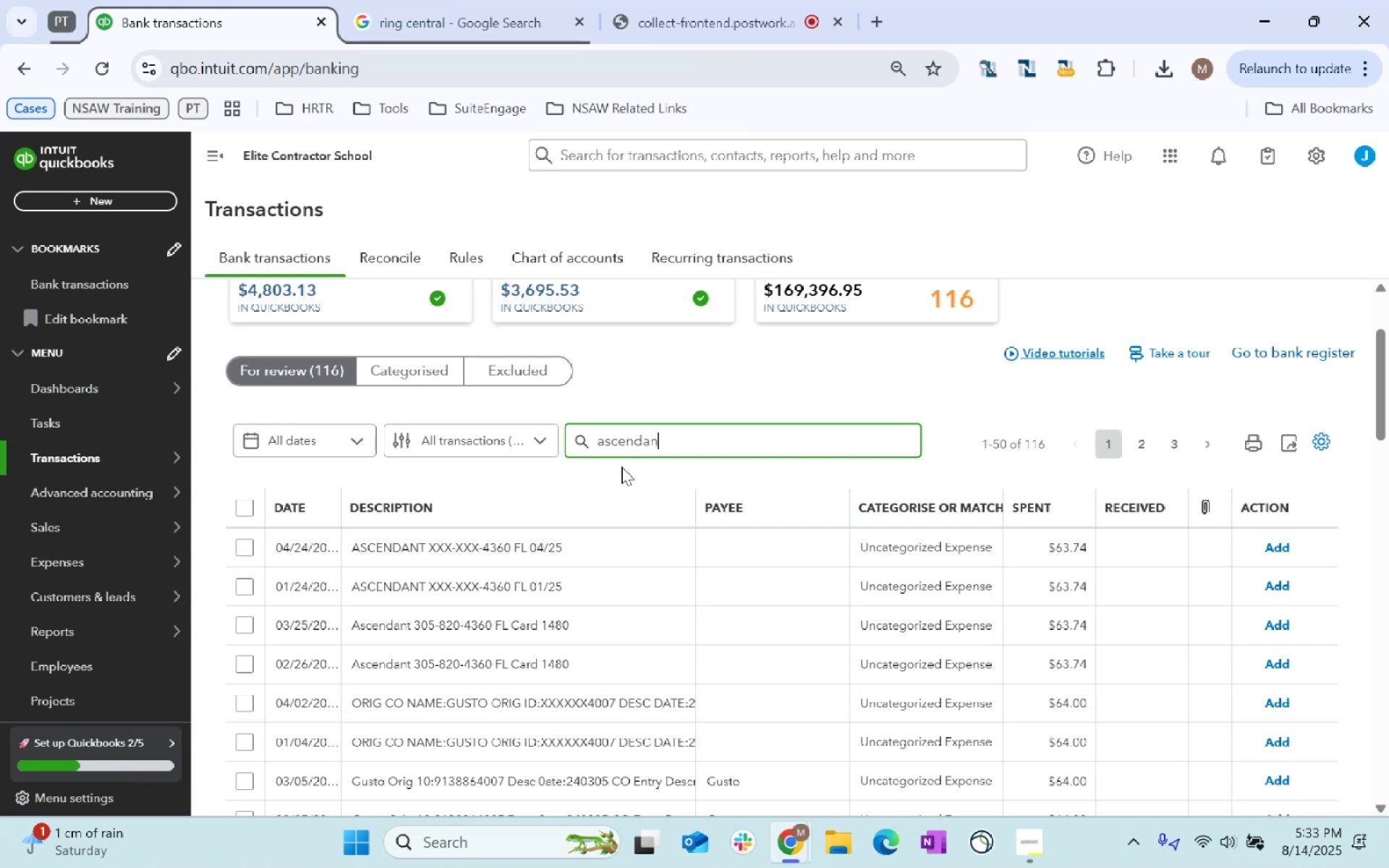 
key(Enter)
 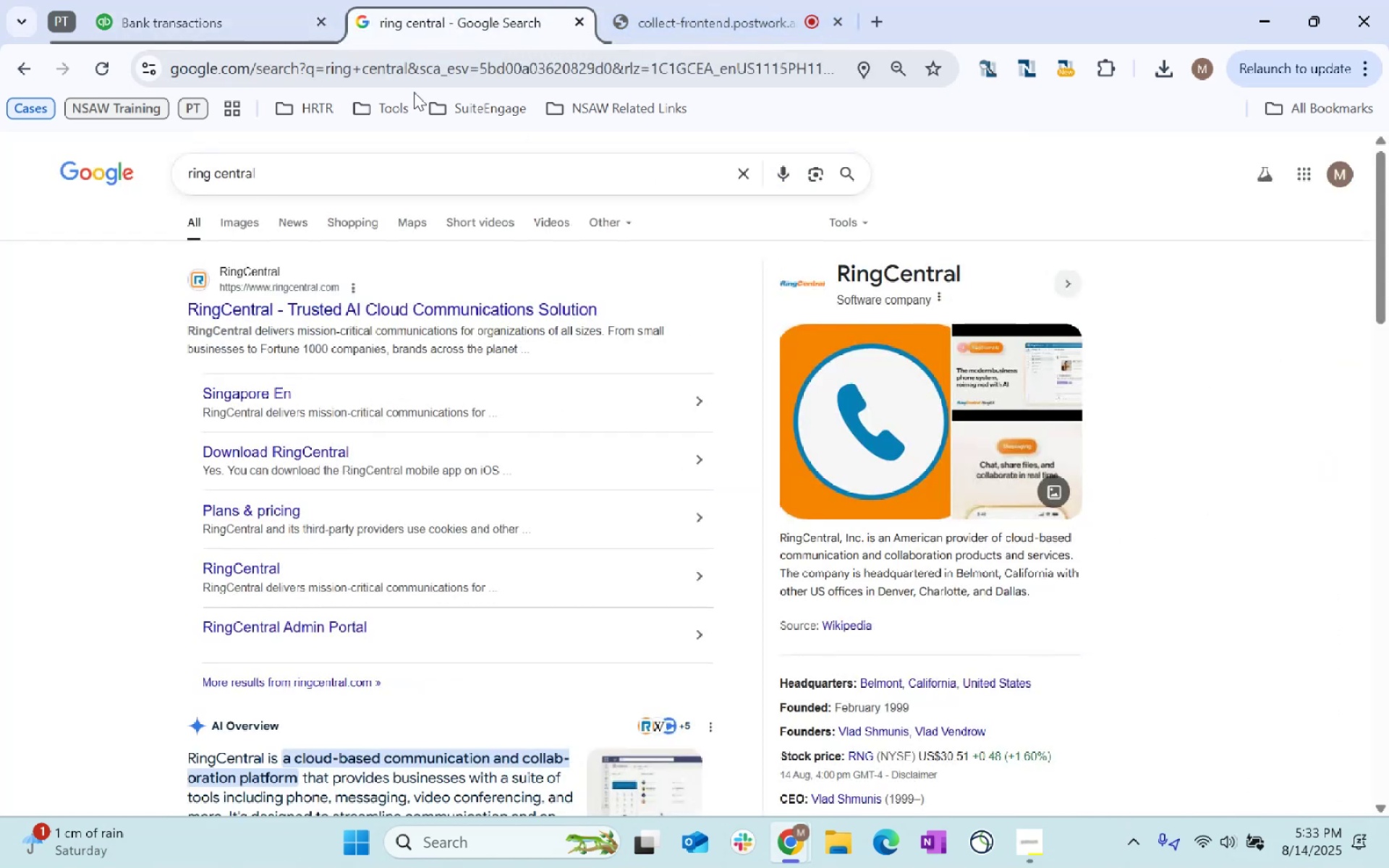 
type(Ascendant)
 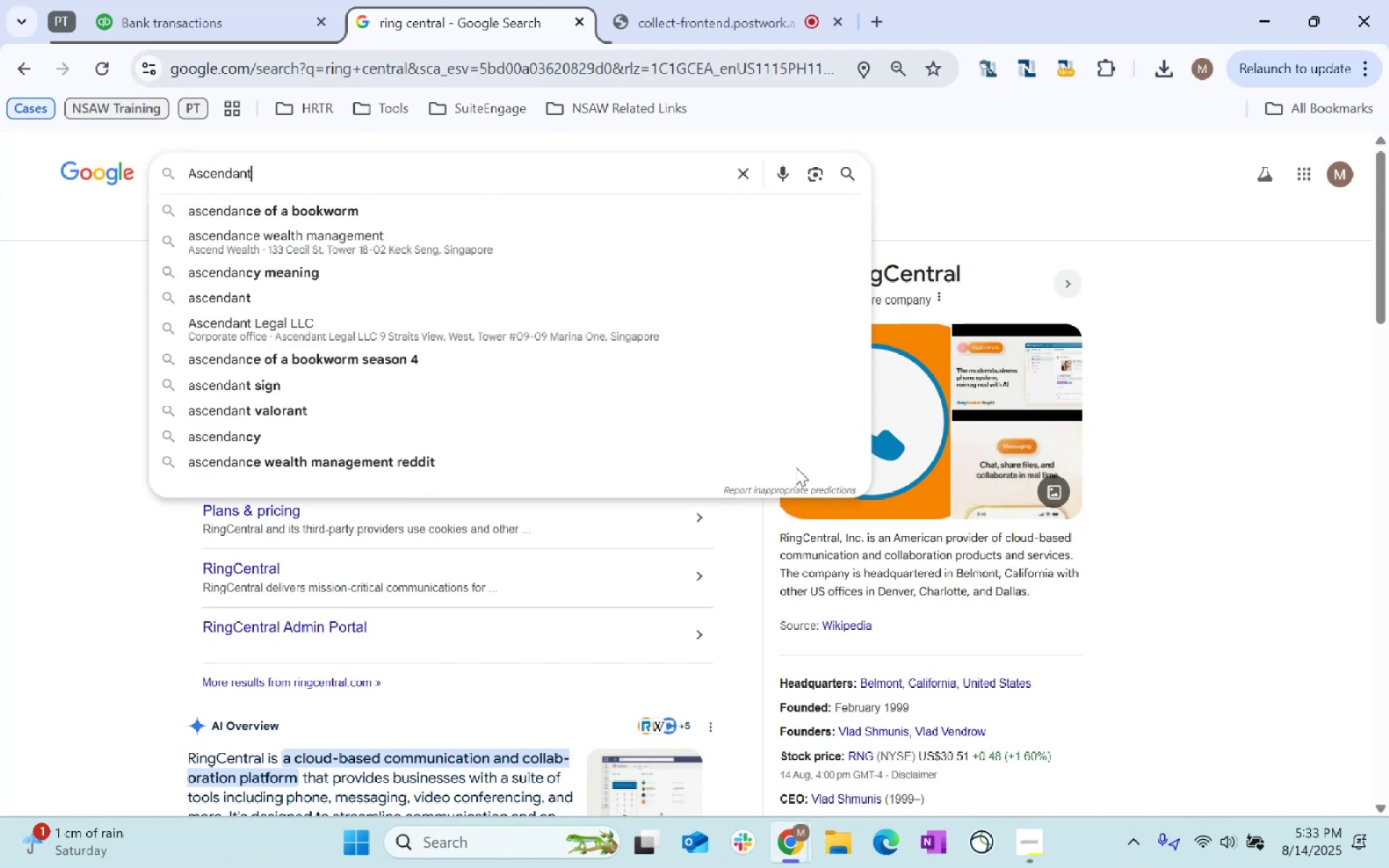 
key(Enter)
 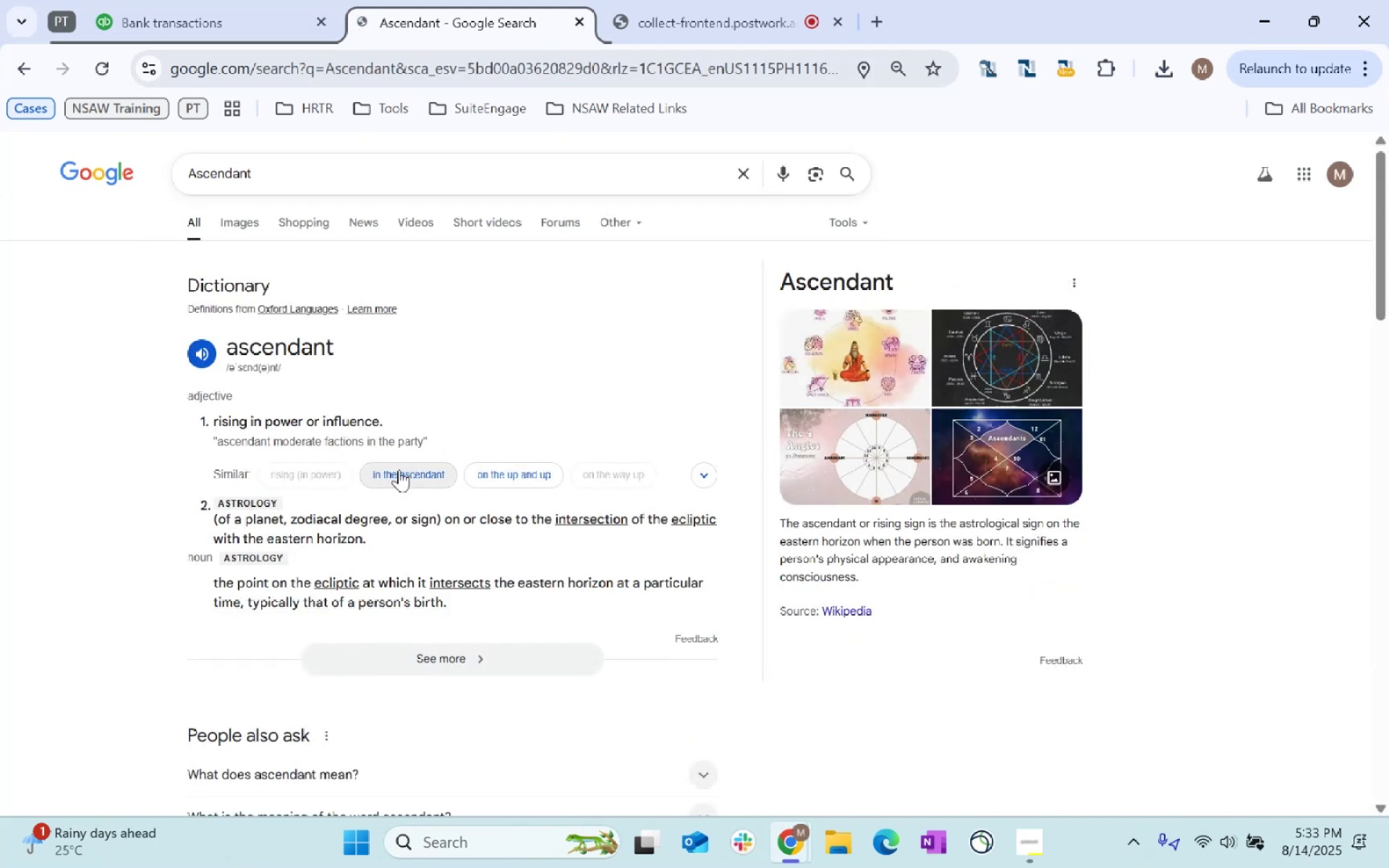 
scroll: coordinate [399, 482], scroll_direction: down, amount: 2.0
 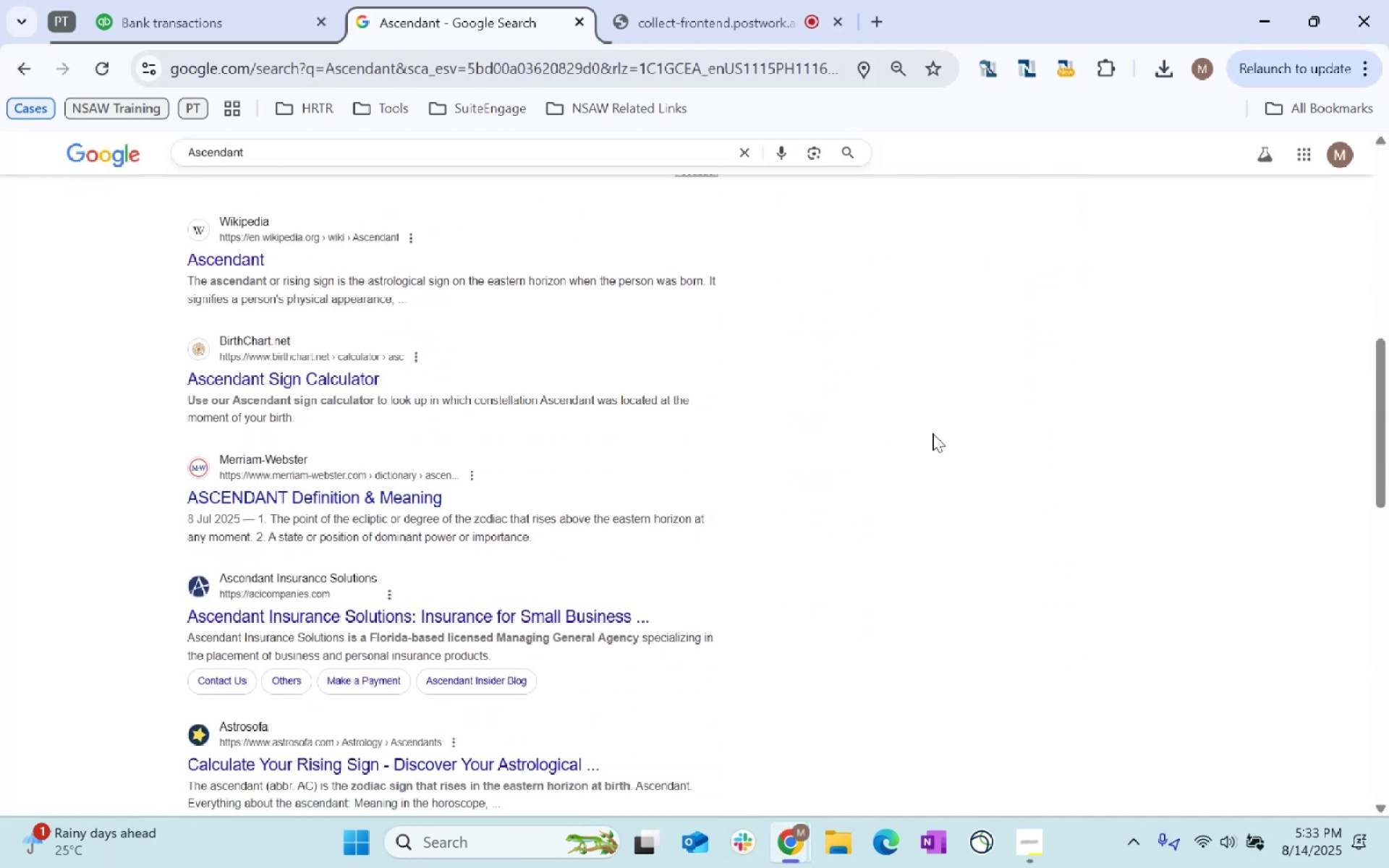 
scroll: coordinate [912, 430], scroll_direction: up, amount: 2.0
 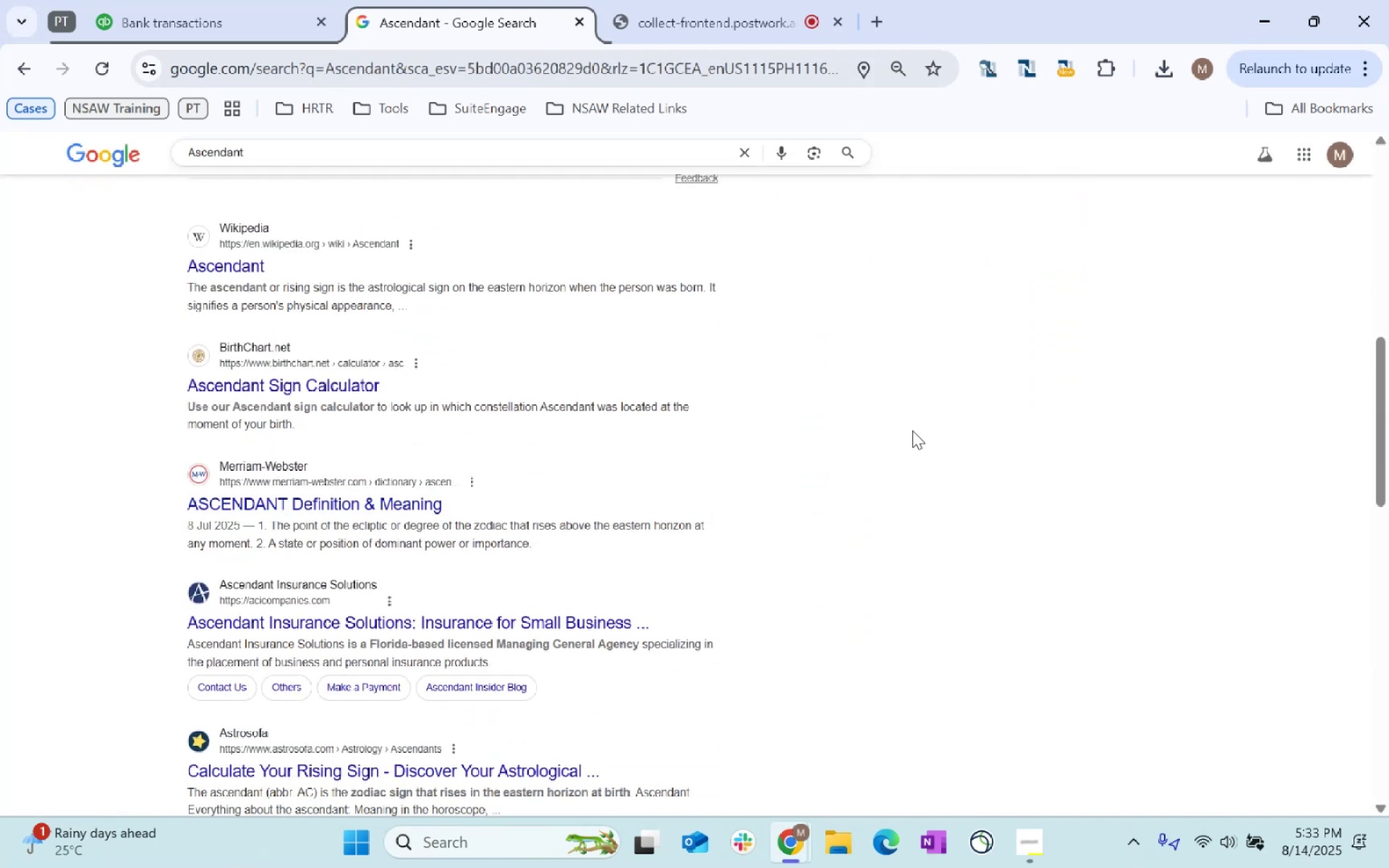 
mouse_move([761, 378])
 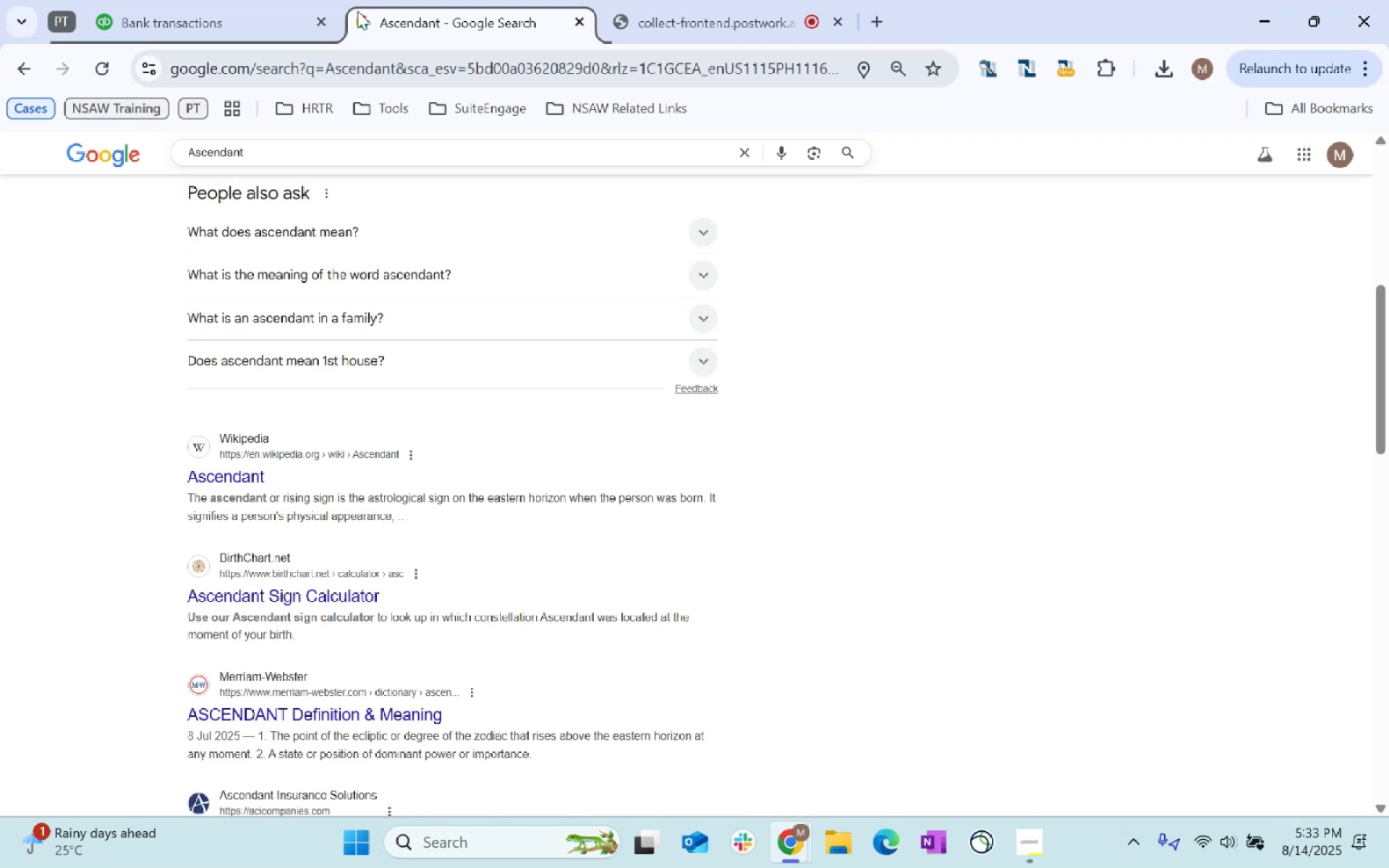 
left_click([125, 0])
 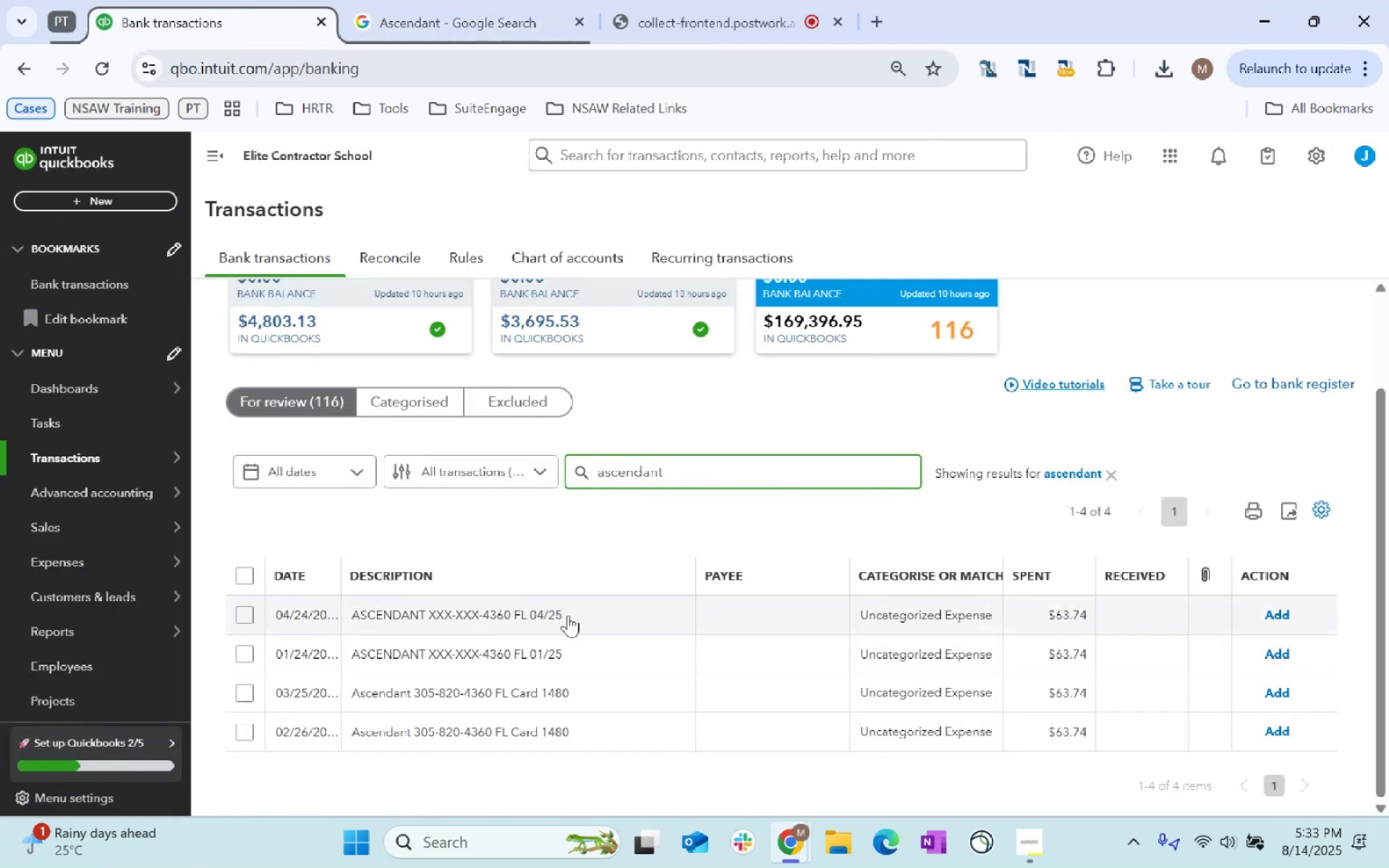 
key(Control+C)
 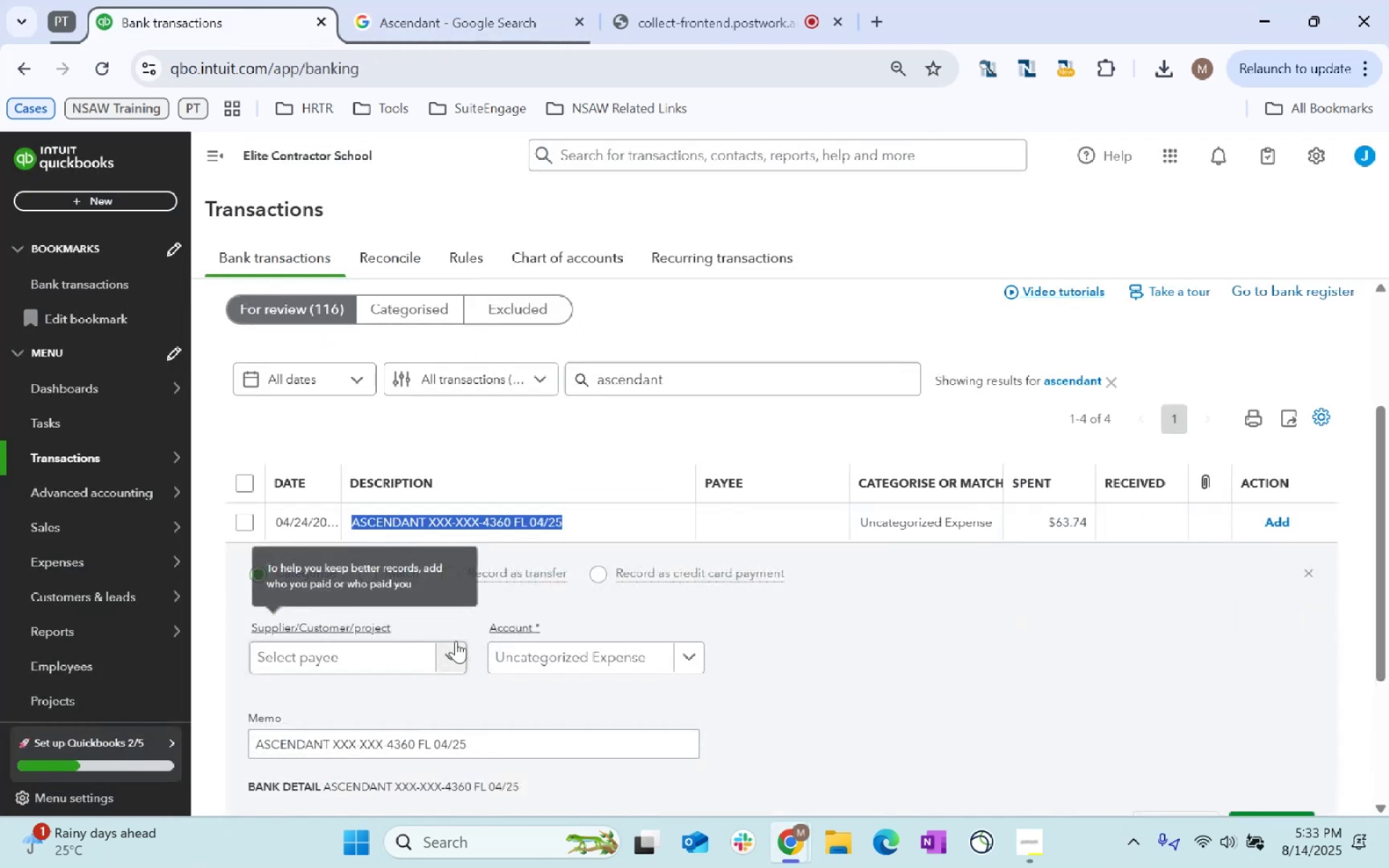 
key(Control+C)
 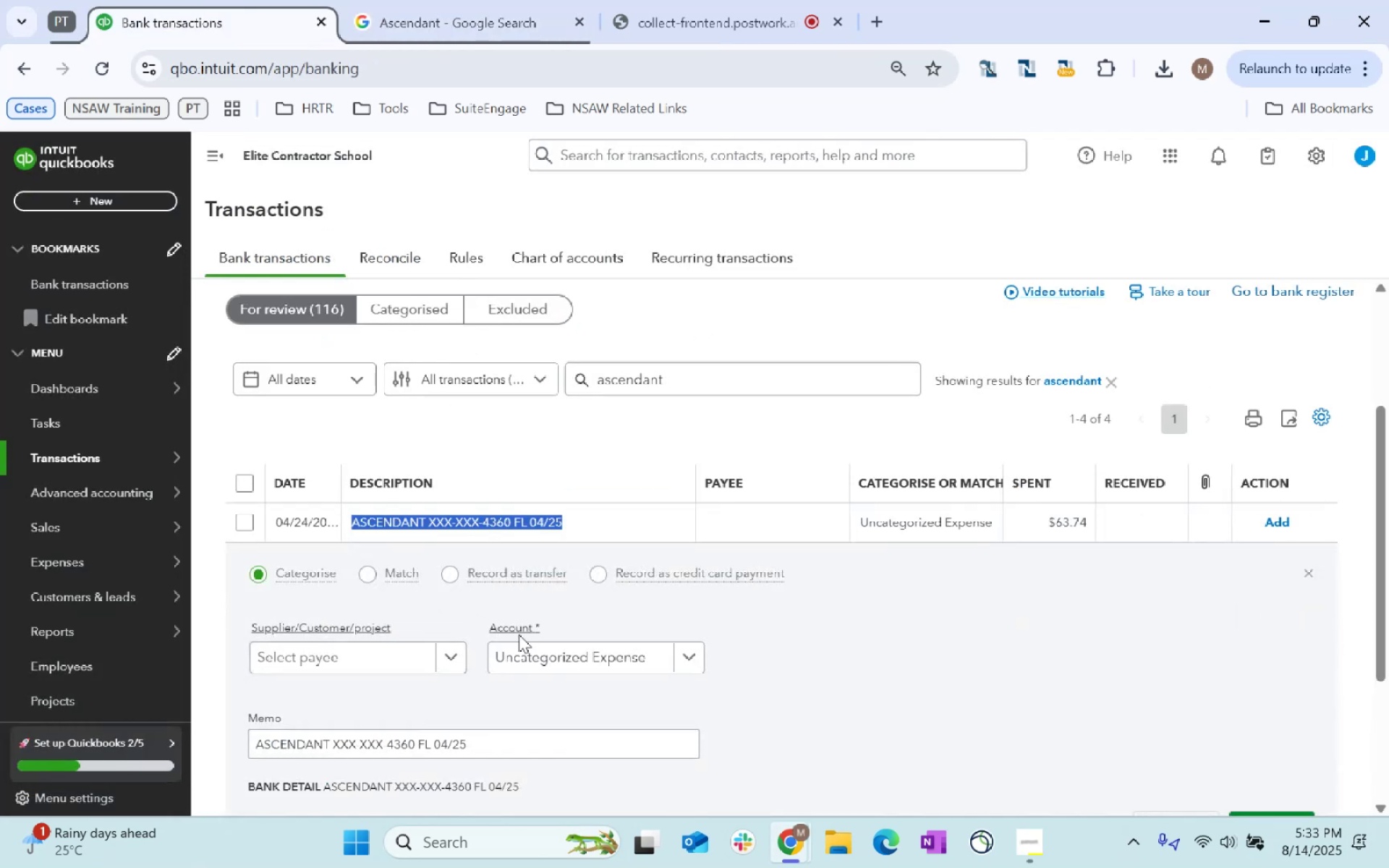 
key(Control+C)
 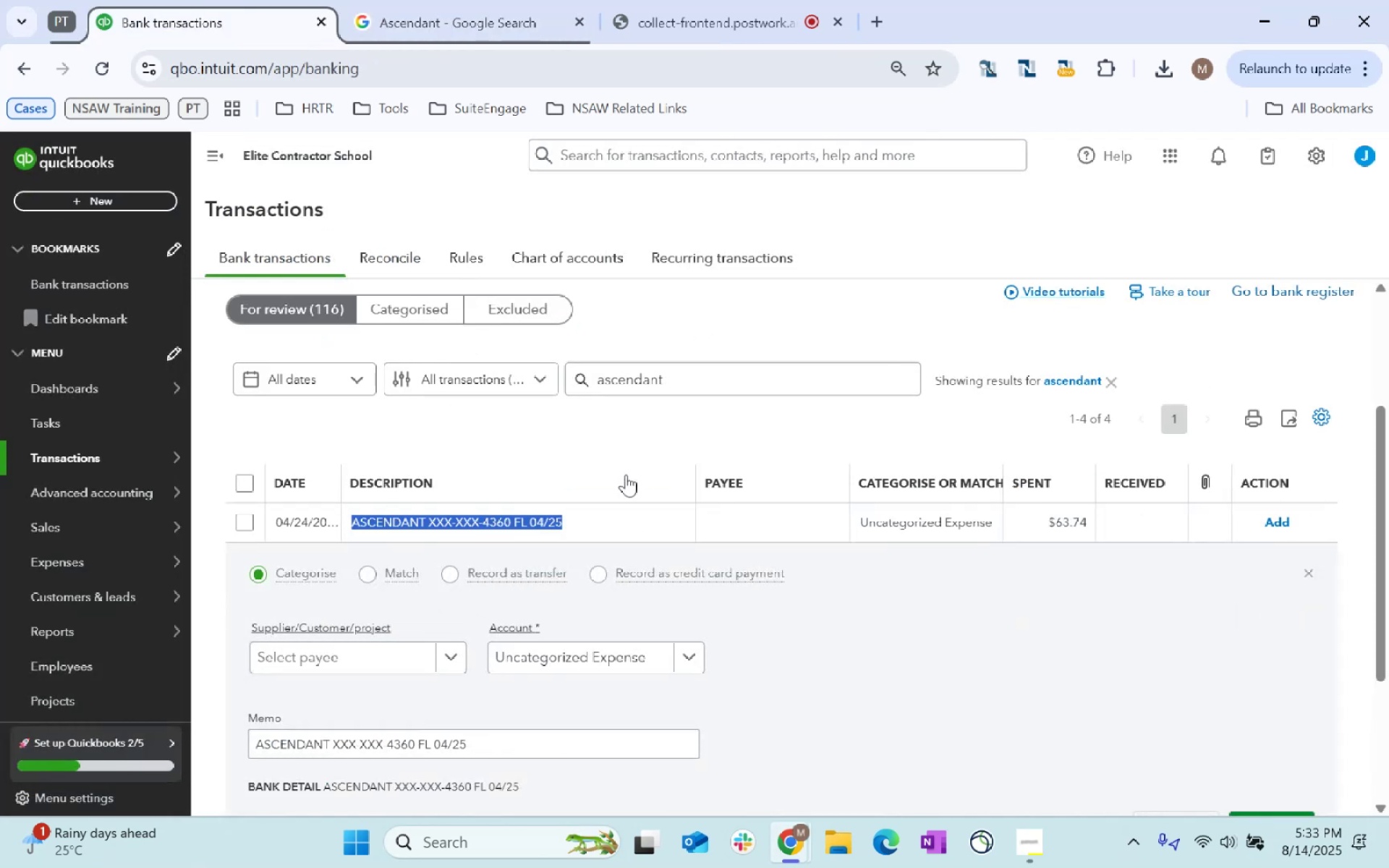 
key(Control+C)
 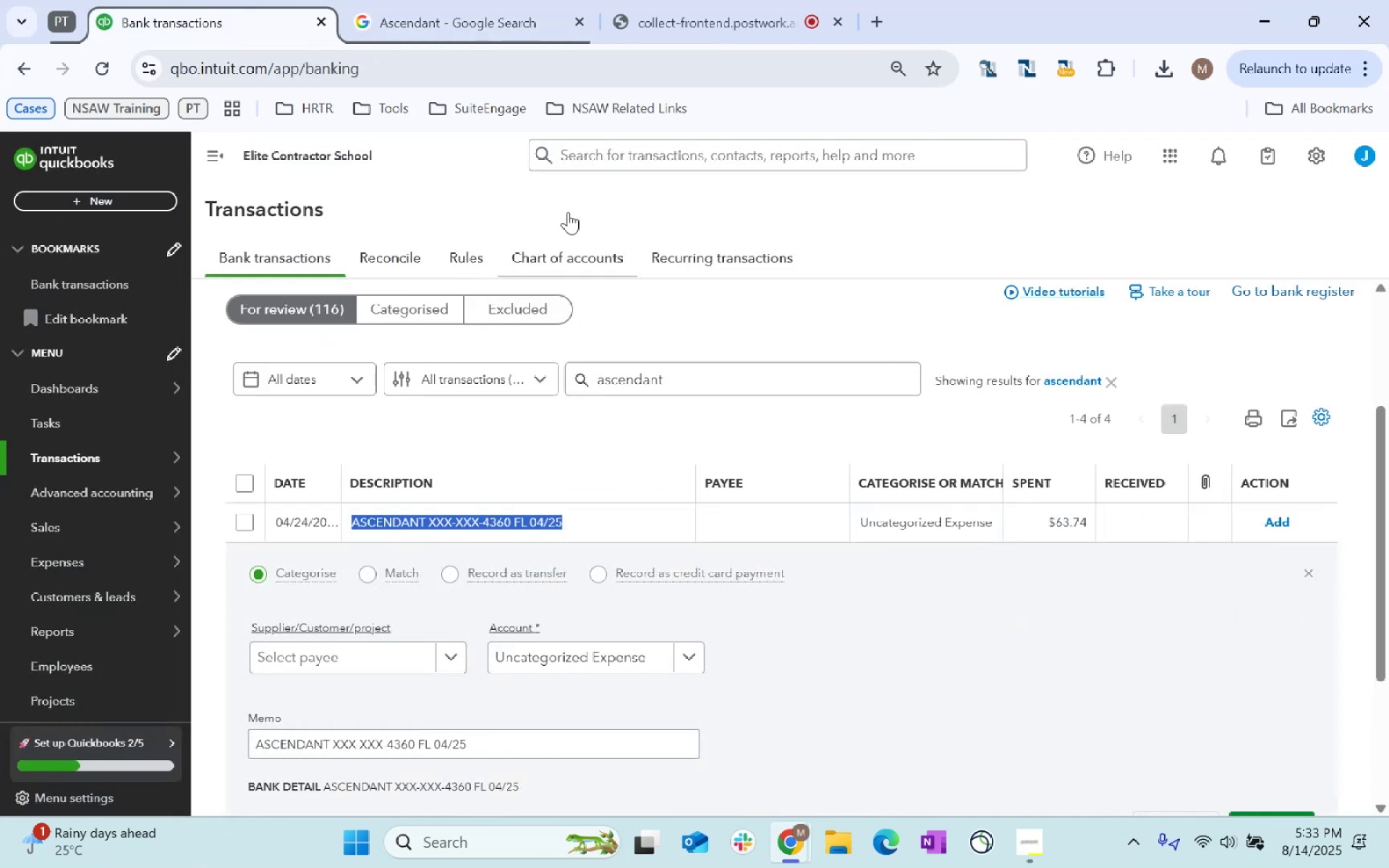 
key(Control+C)
 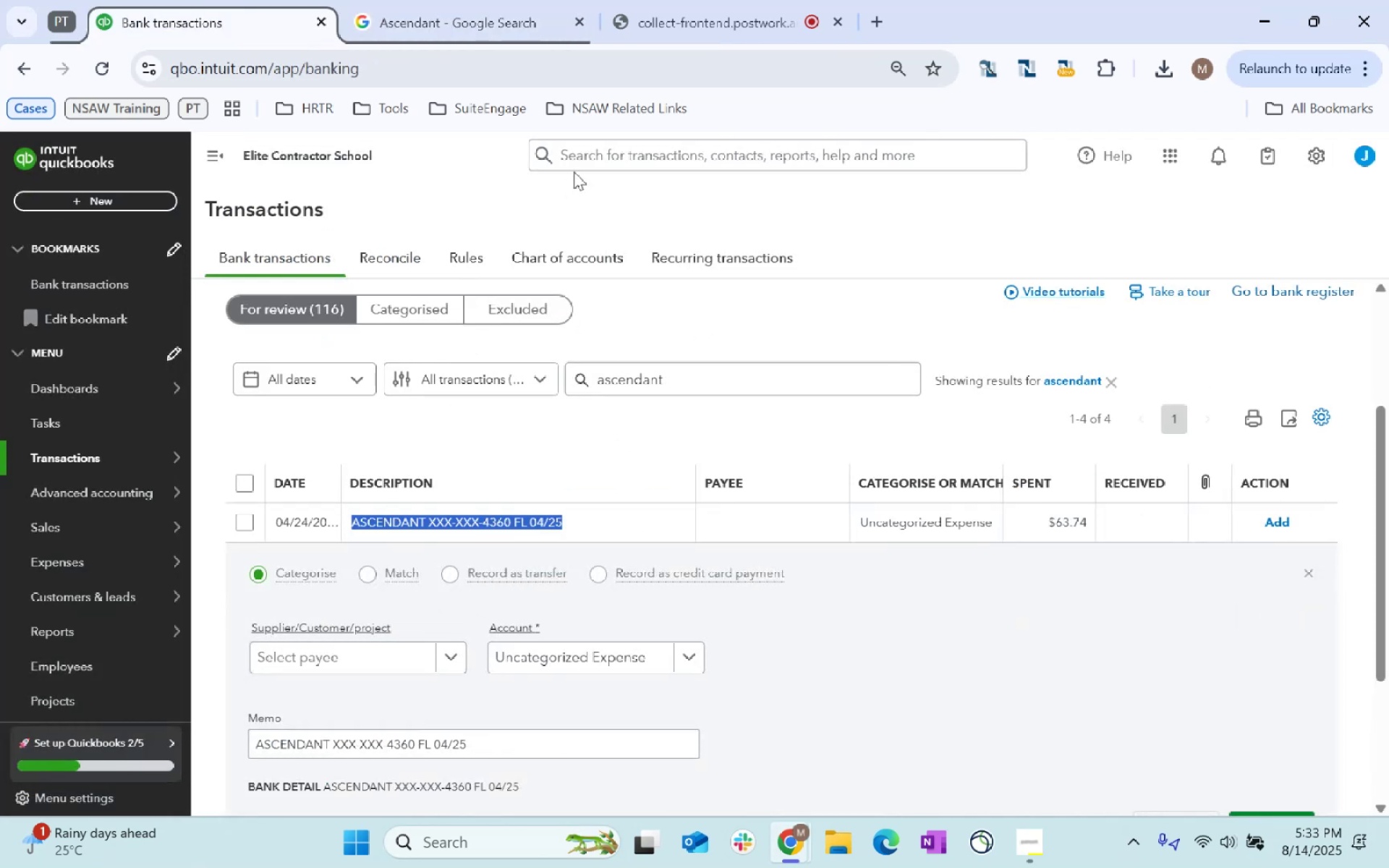 
key(Control+C)
 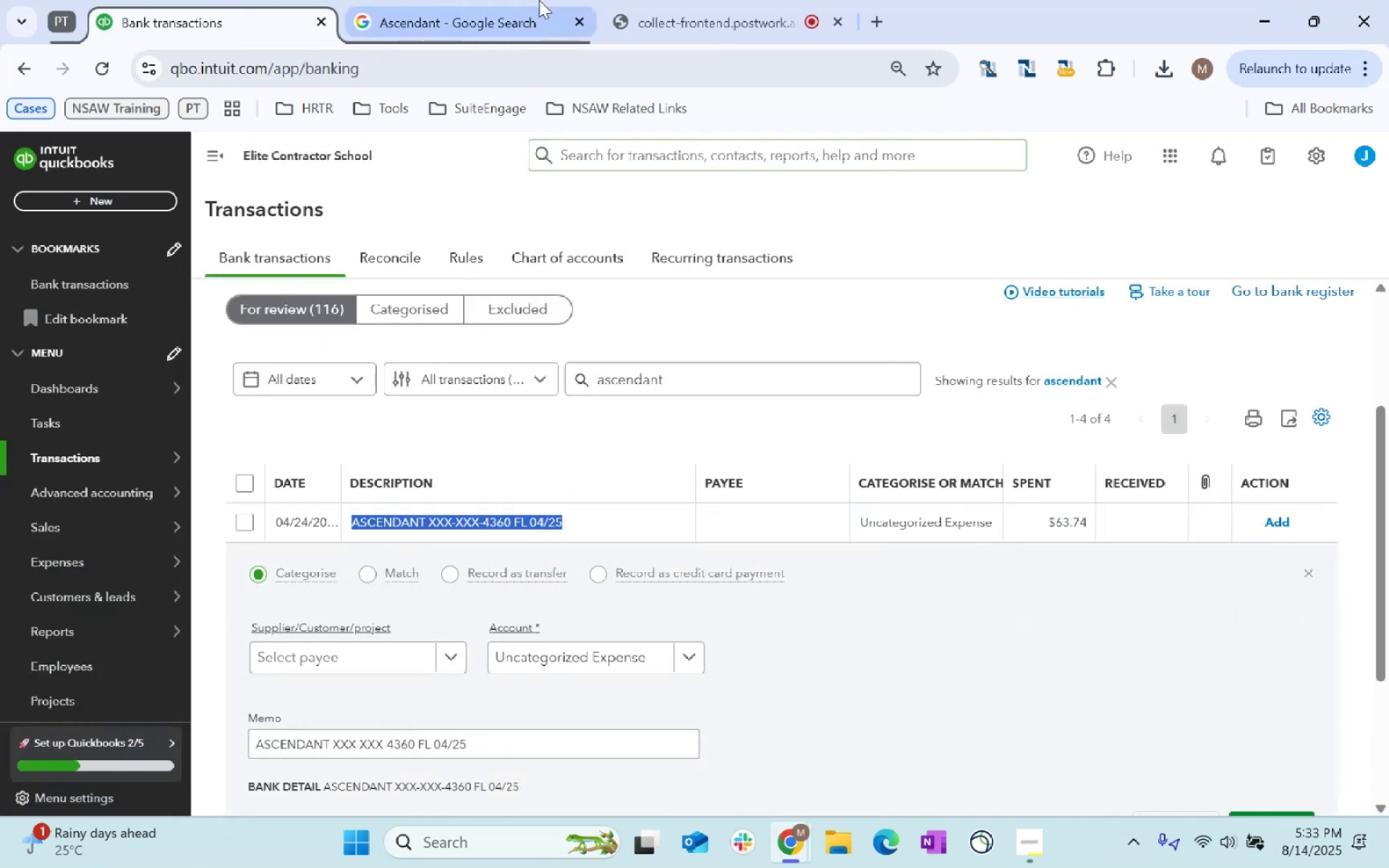 
left_click([475, 0])
 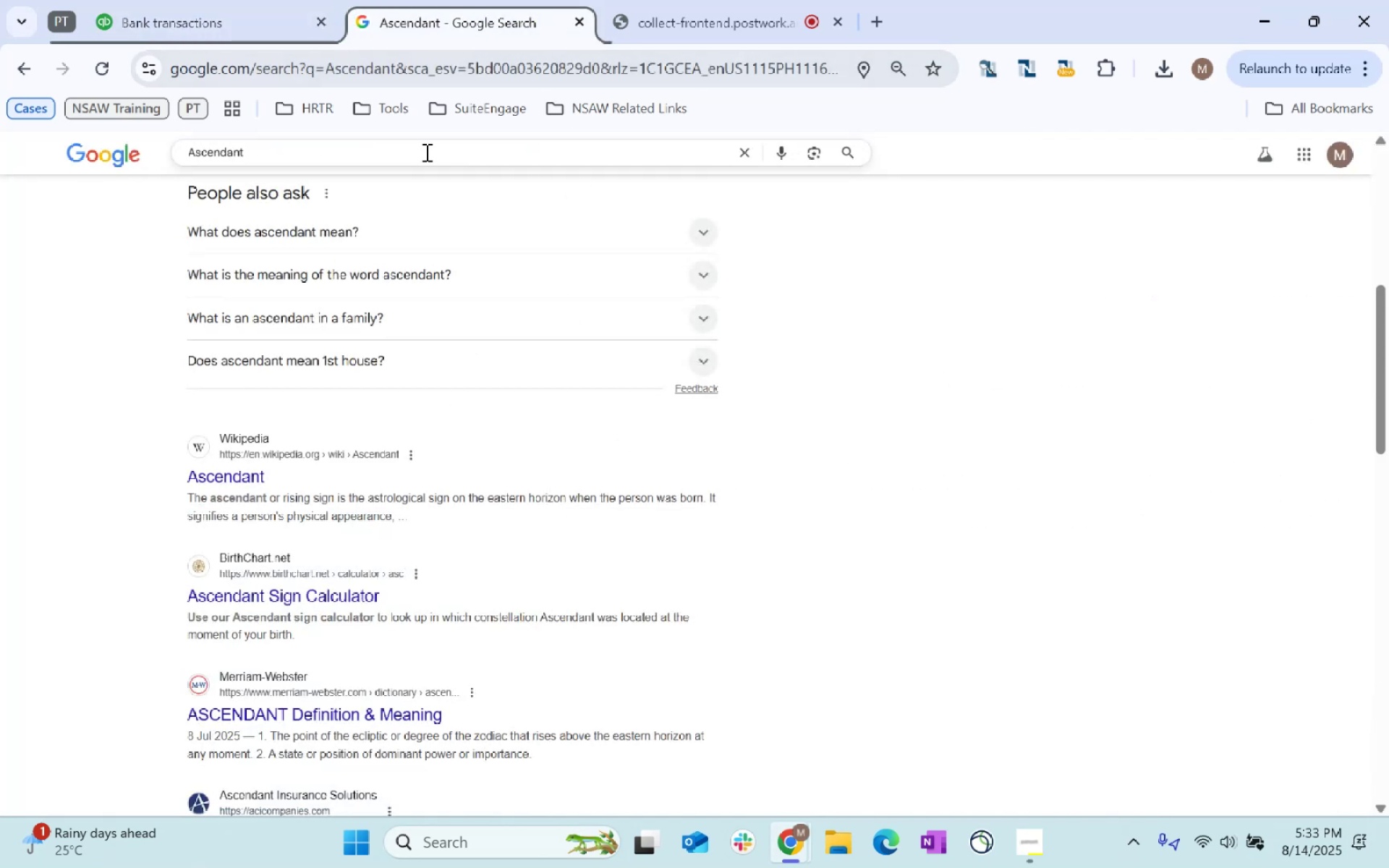 
double_click([425, 152])
 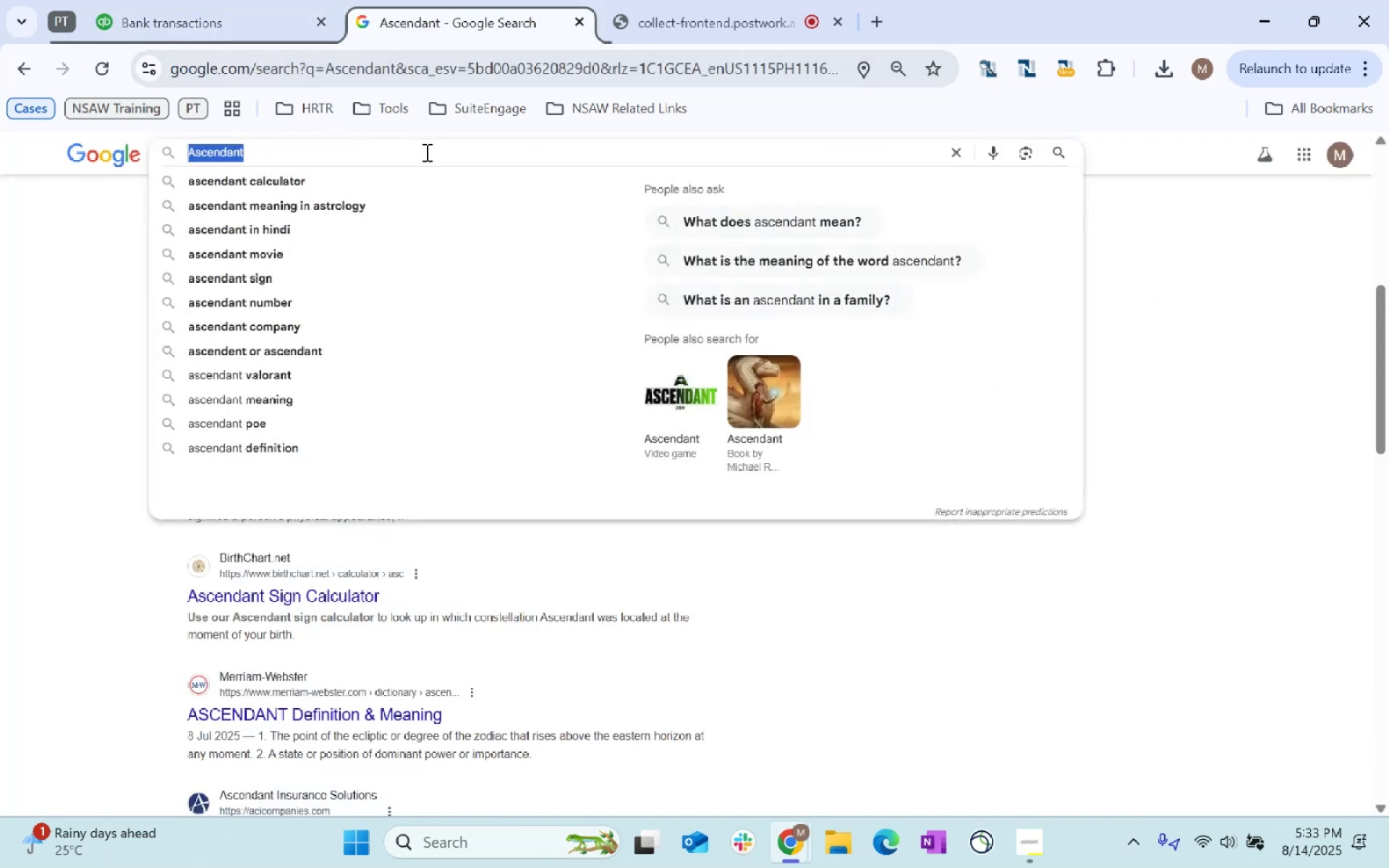 
triple_click([425, 152])
 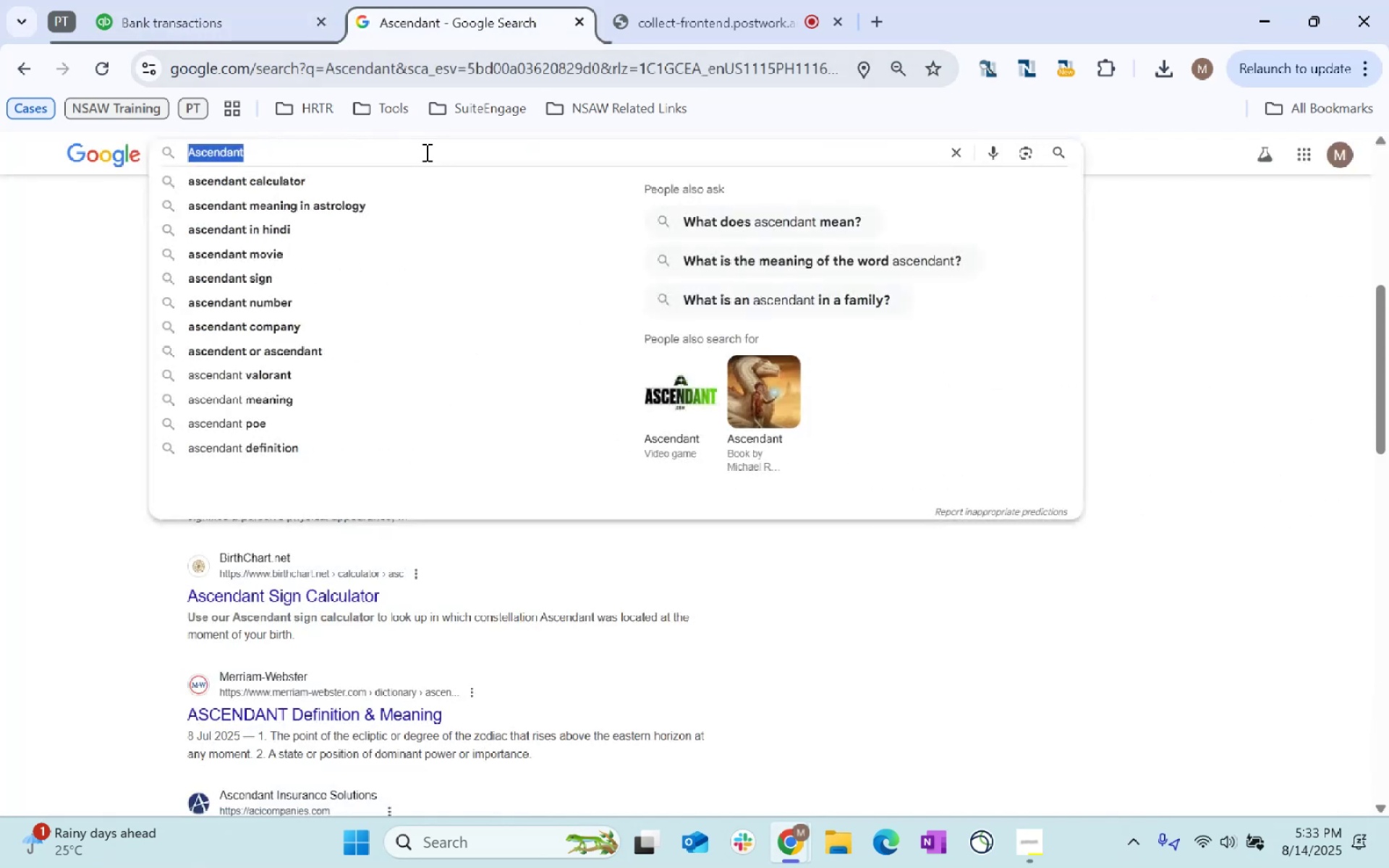 
key(Control+ControlLeft)
 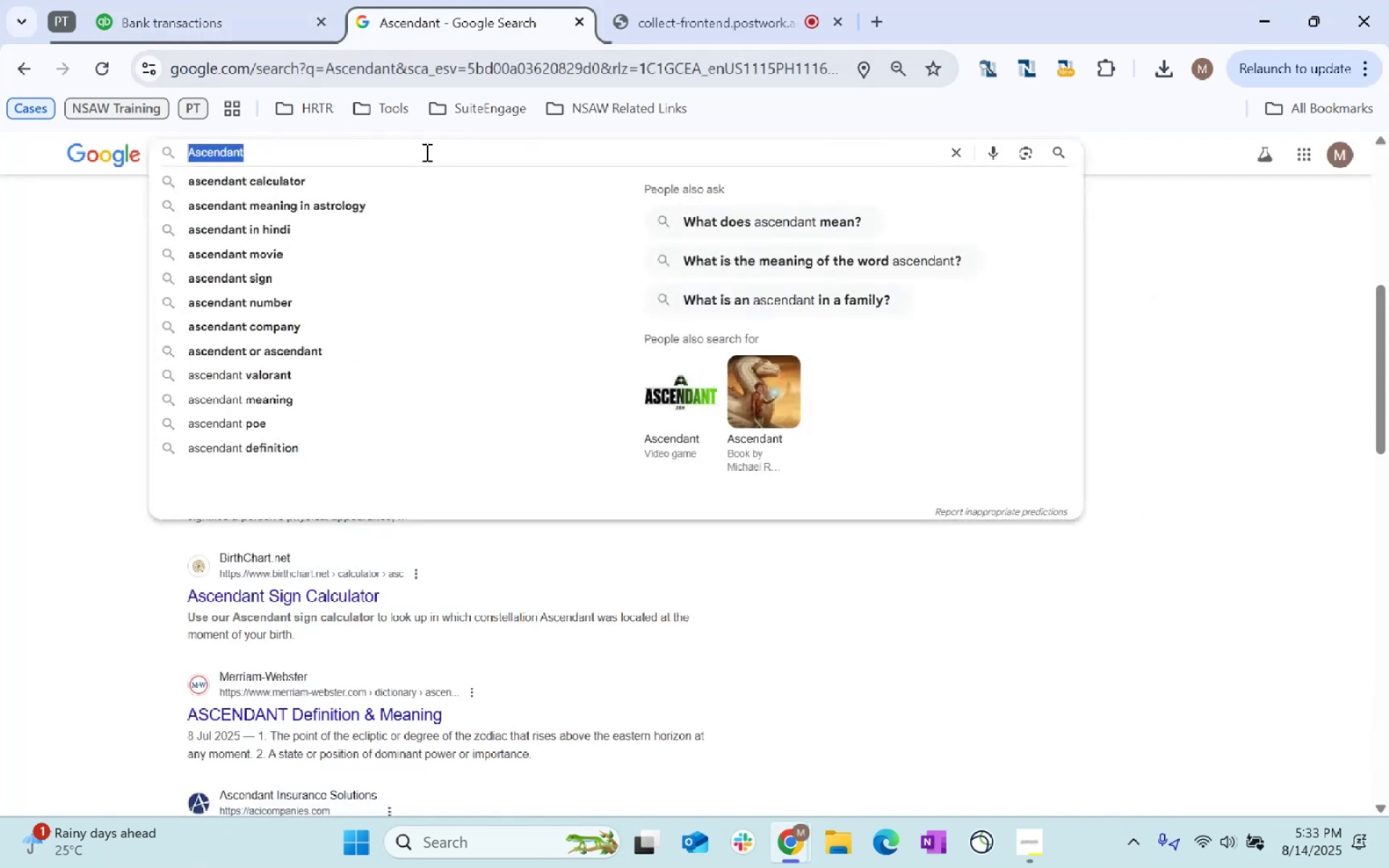 
key(Control+V)
 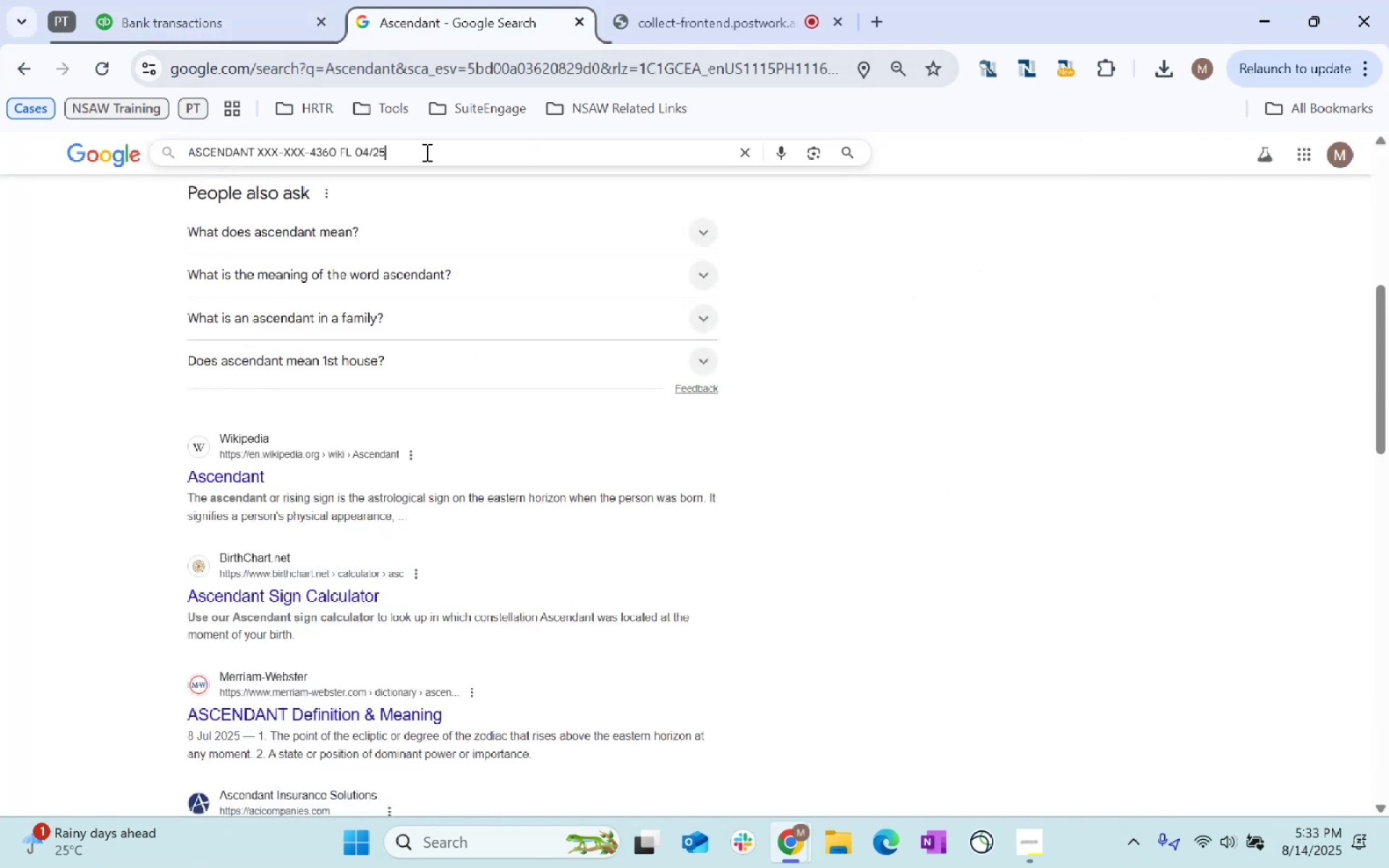 
key(Enter)
 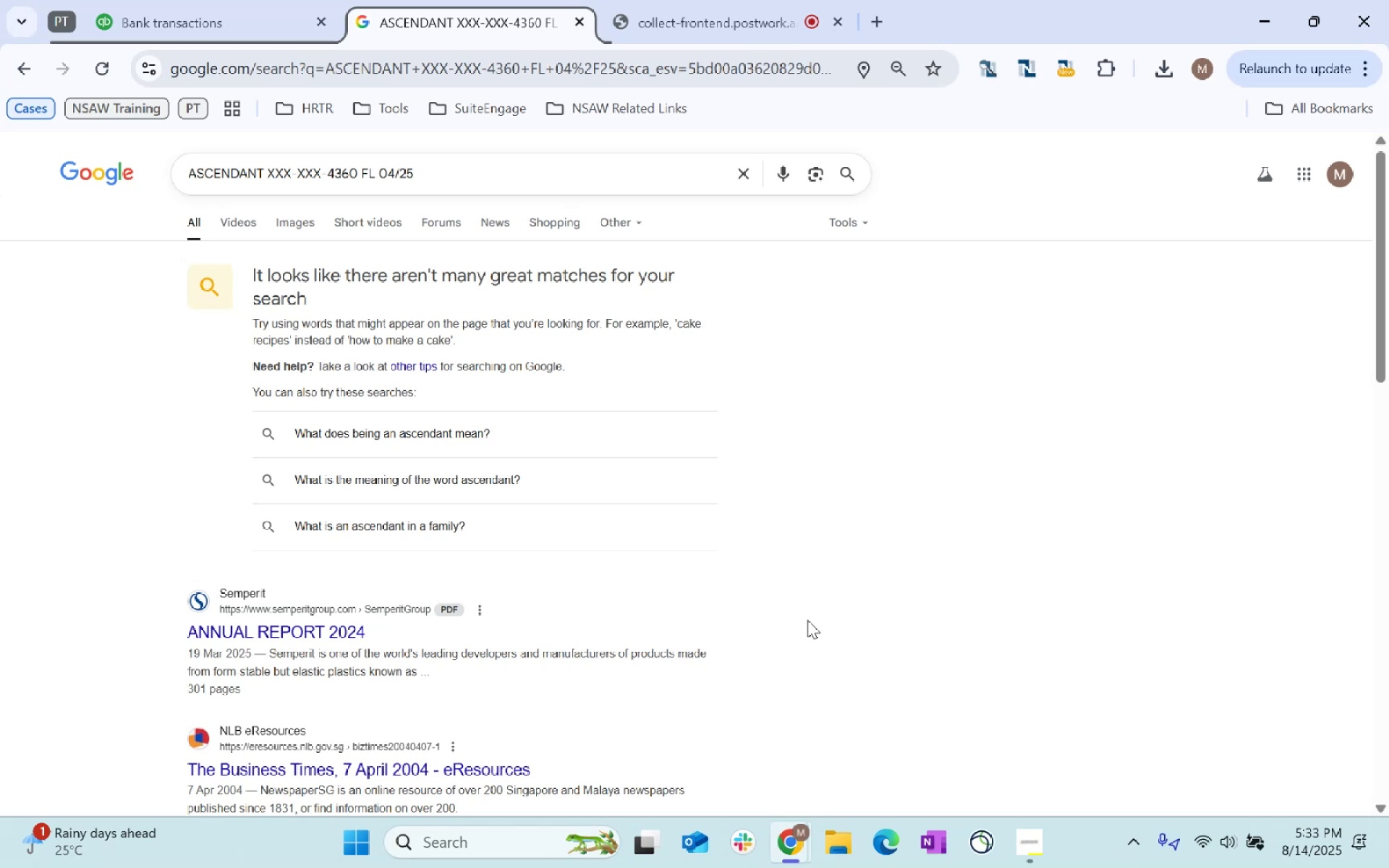 
wait(6.16)
 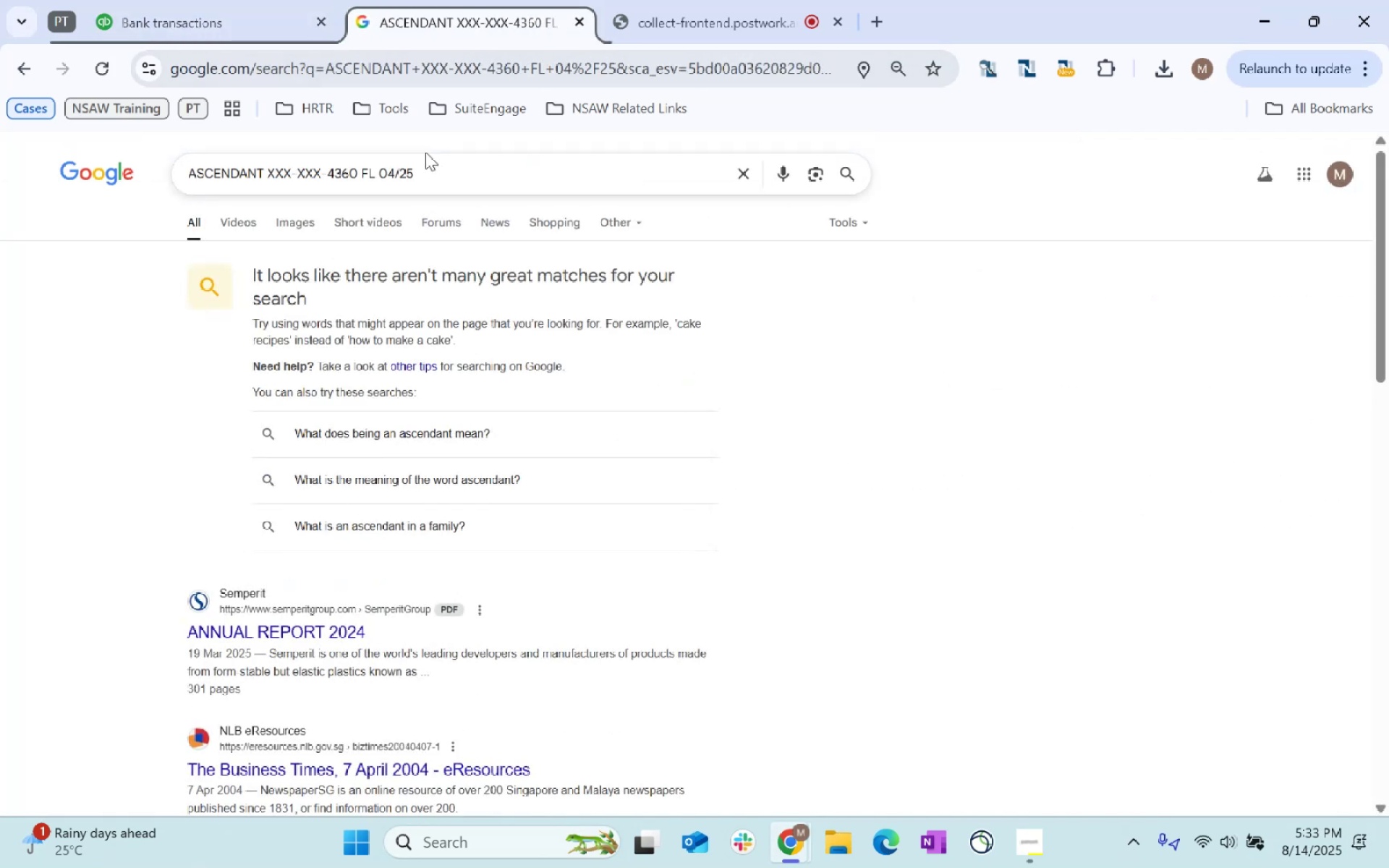 
scroll: coordinate [807, 620], scroll_direction: down, amount: 4.0
 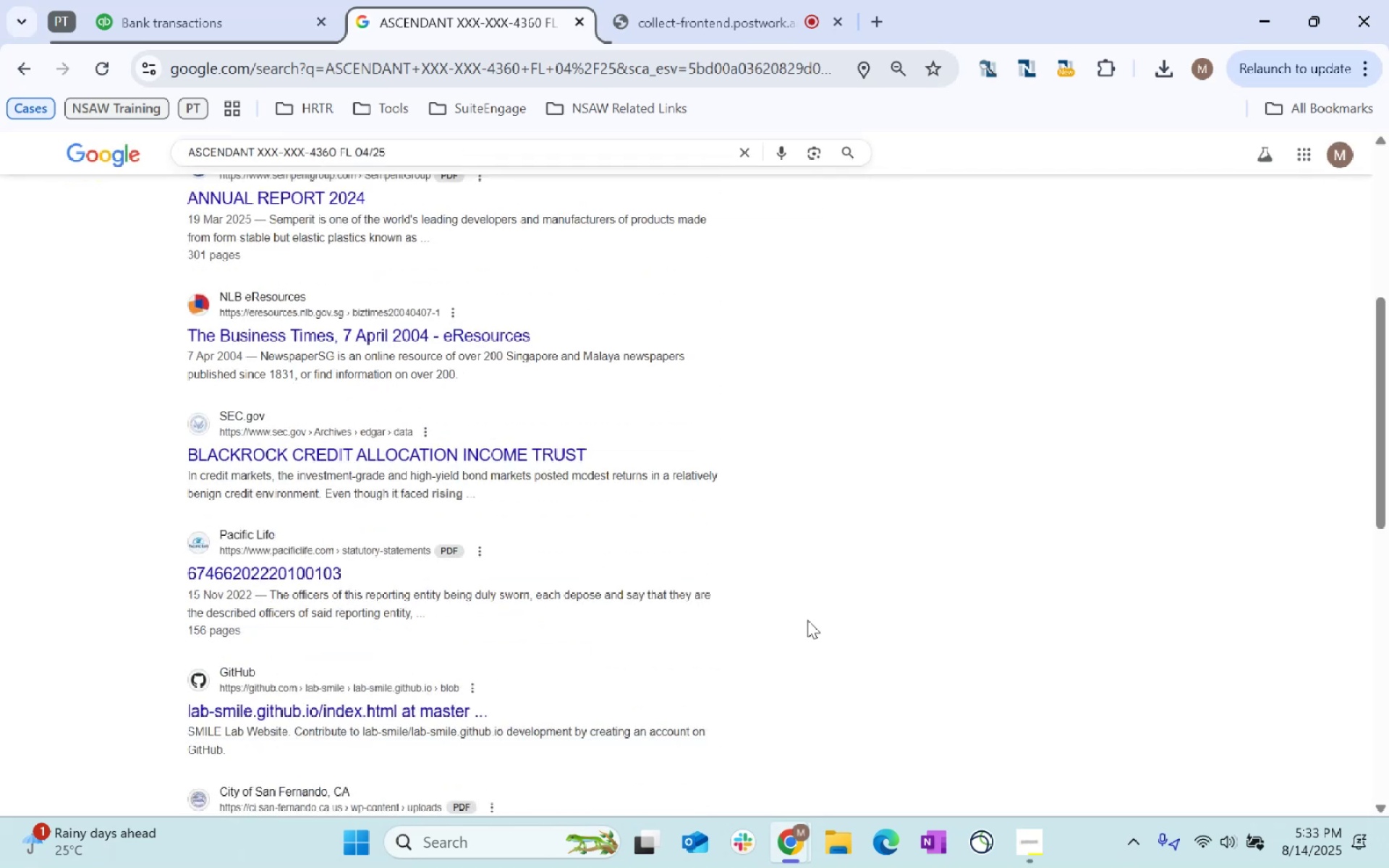 
scroll: coordinate [807, 620], scroll_direction: up, amount: 5.0
 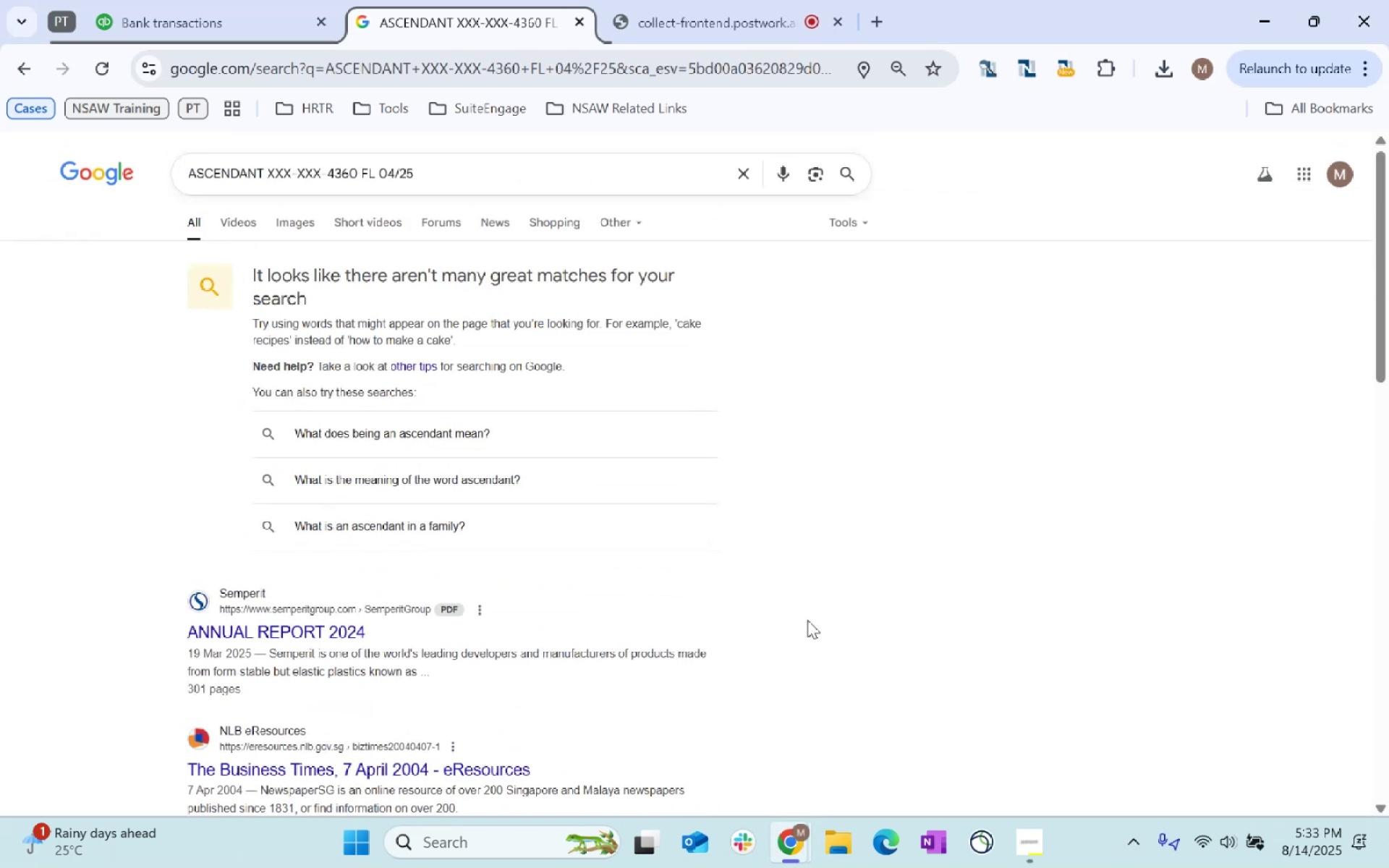 
scroll: coordinate [807, 620], scroll_direction: down, amount: 6.0
 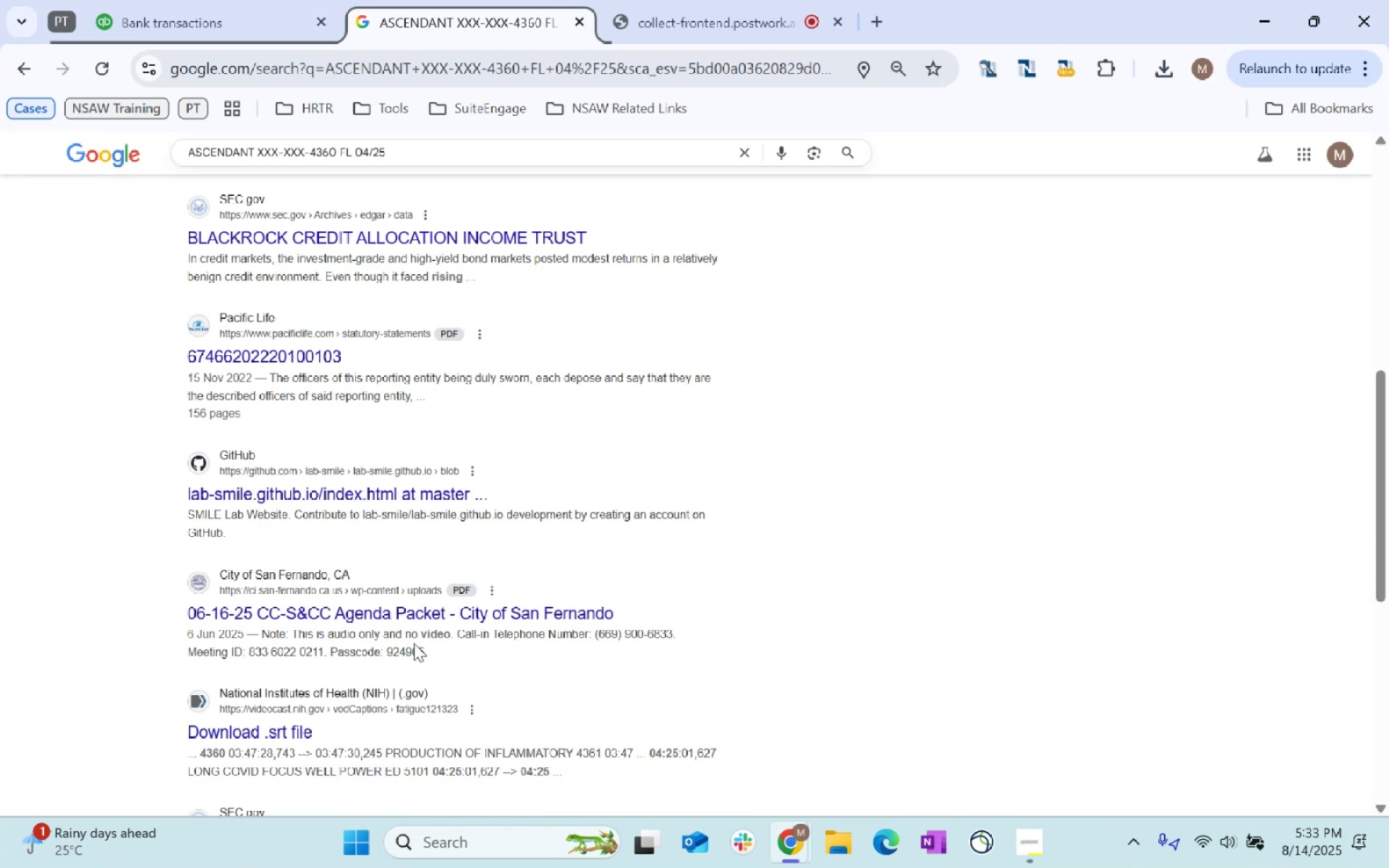 
left_click([255, 0])
 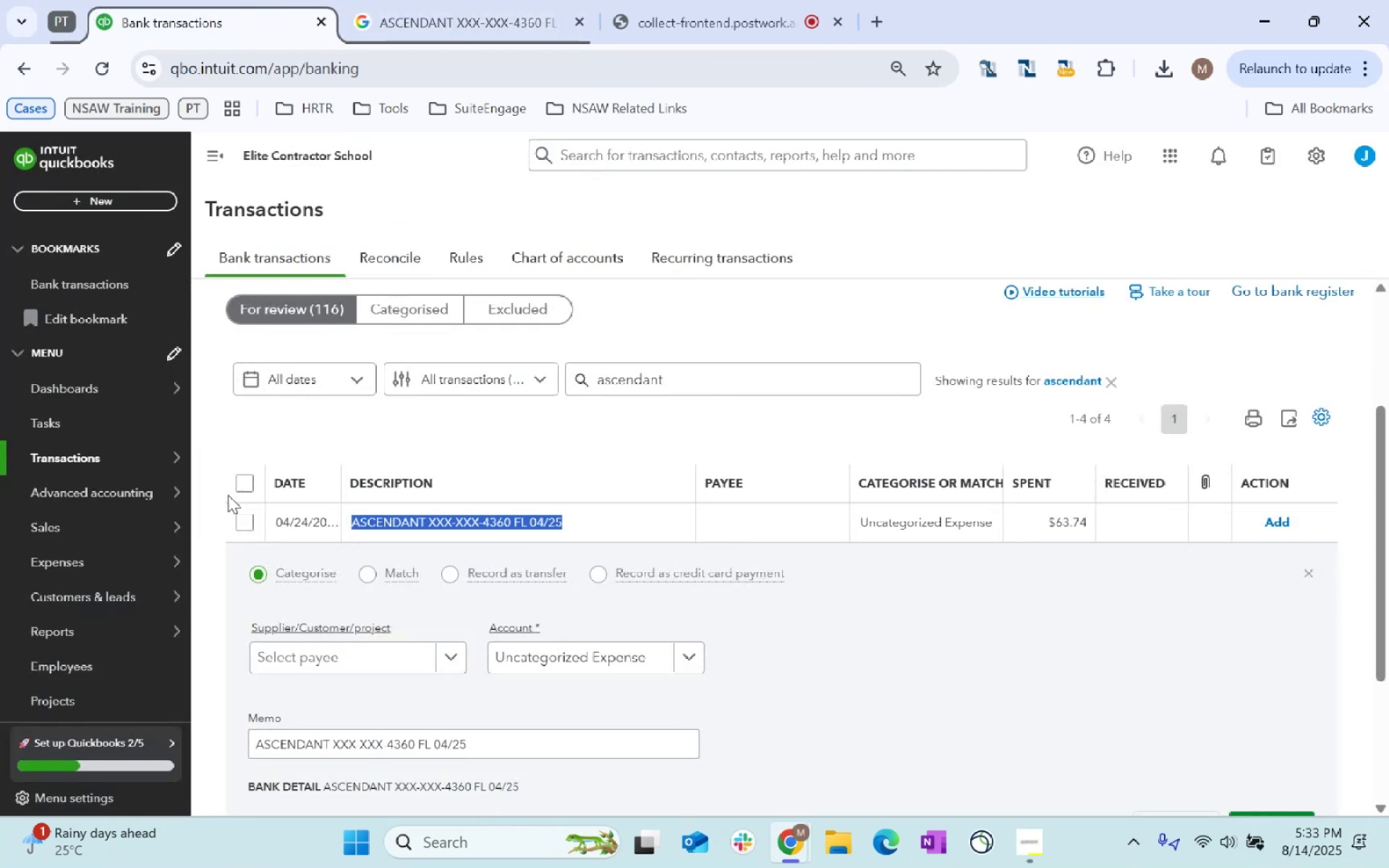 
left_click([245, 489])
 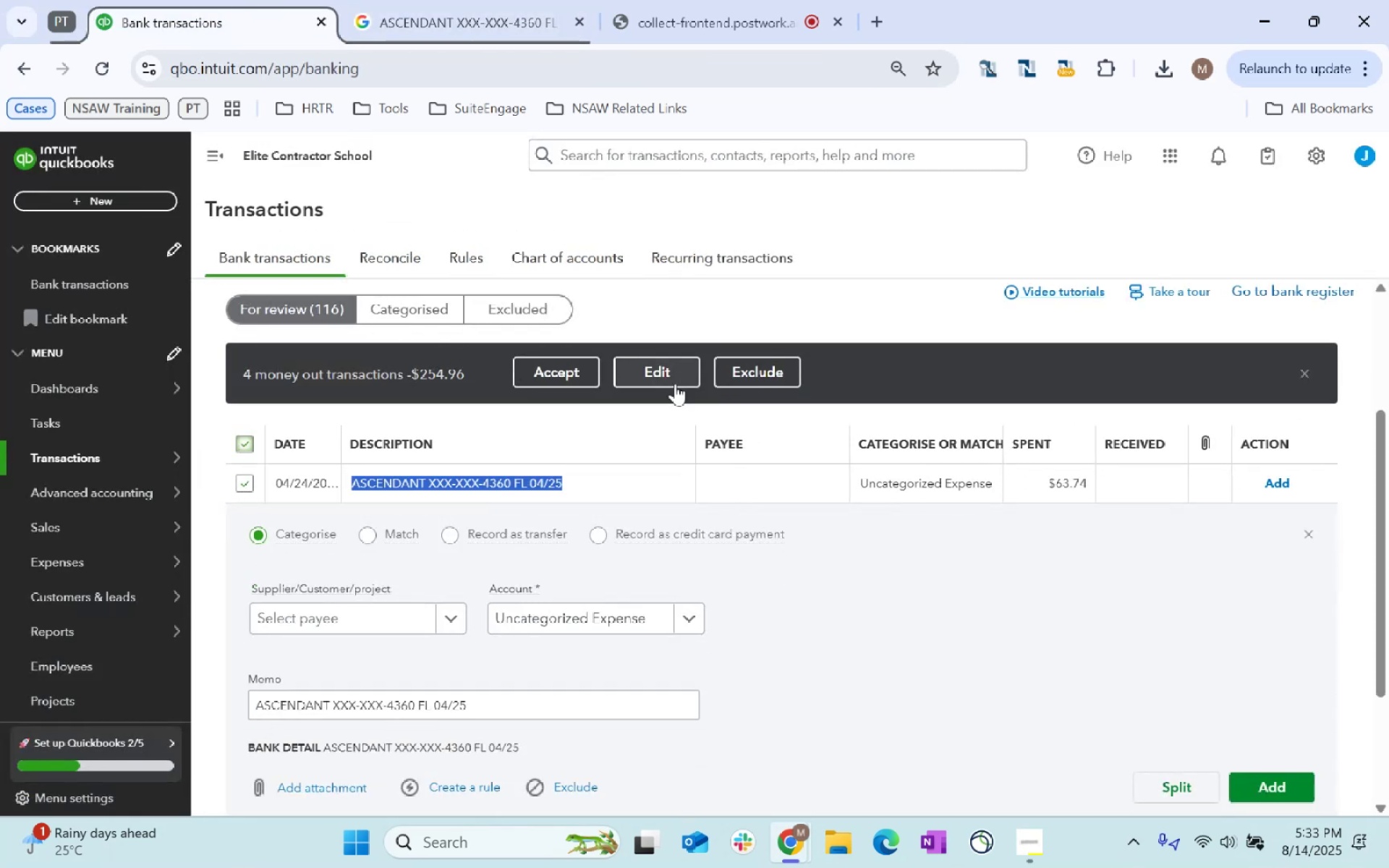 
left_click([665, 375])
 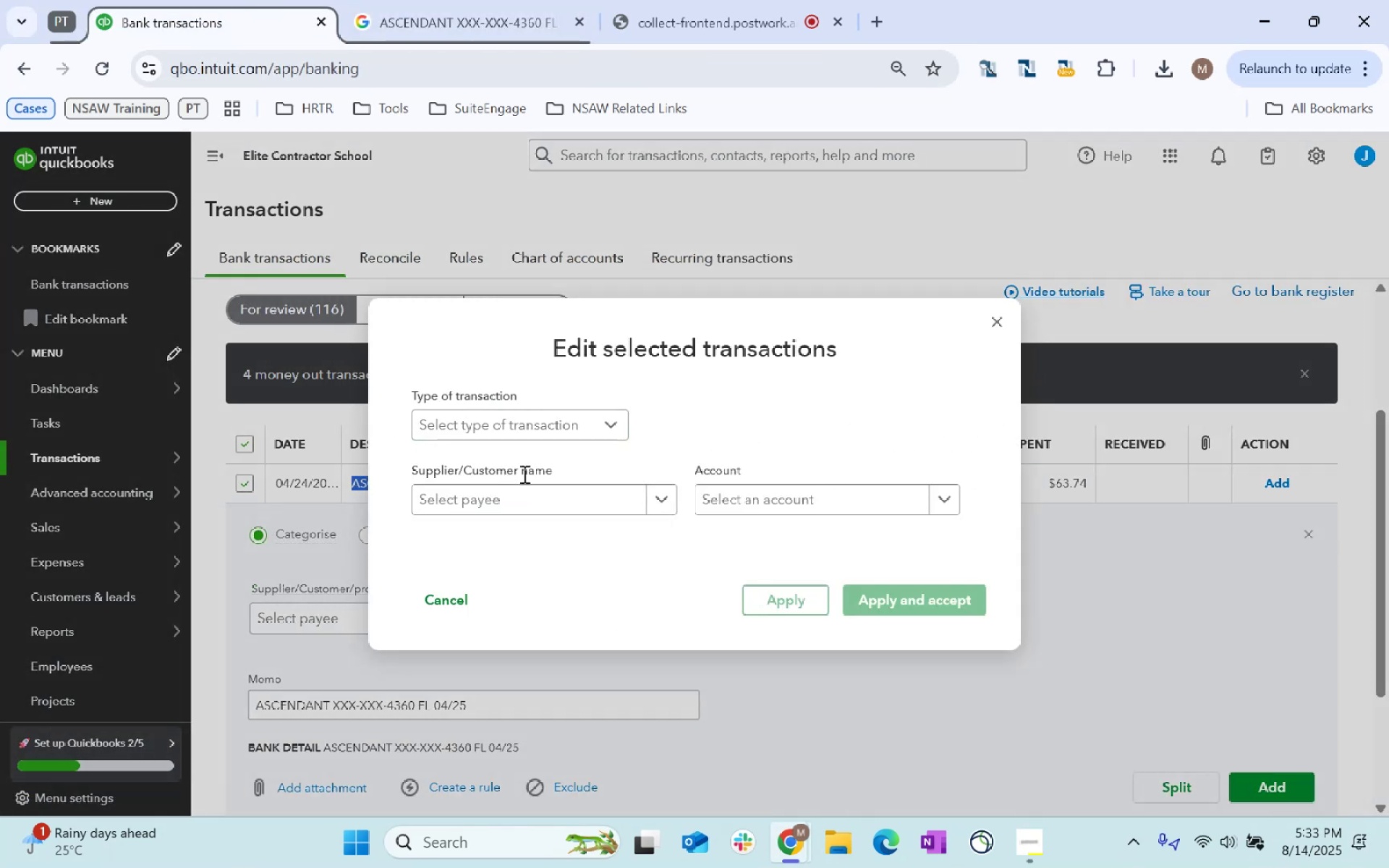 
left_click([548, 490])
 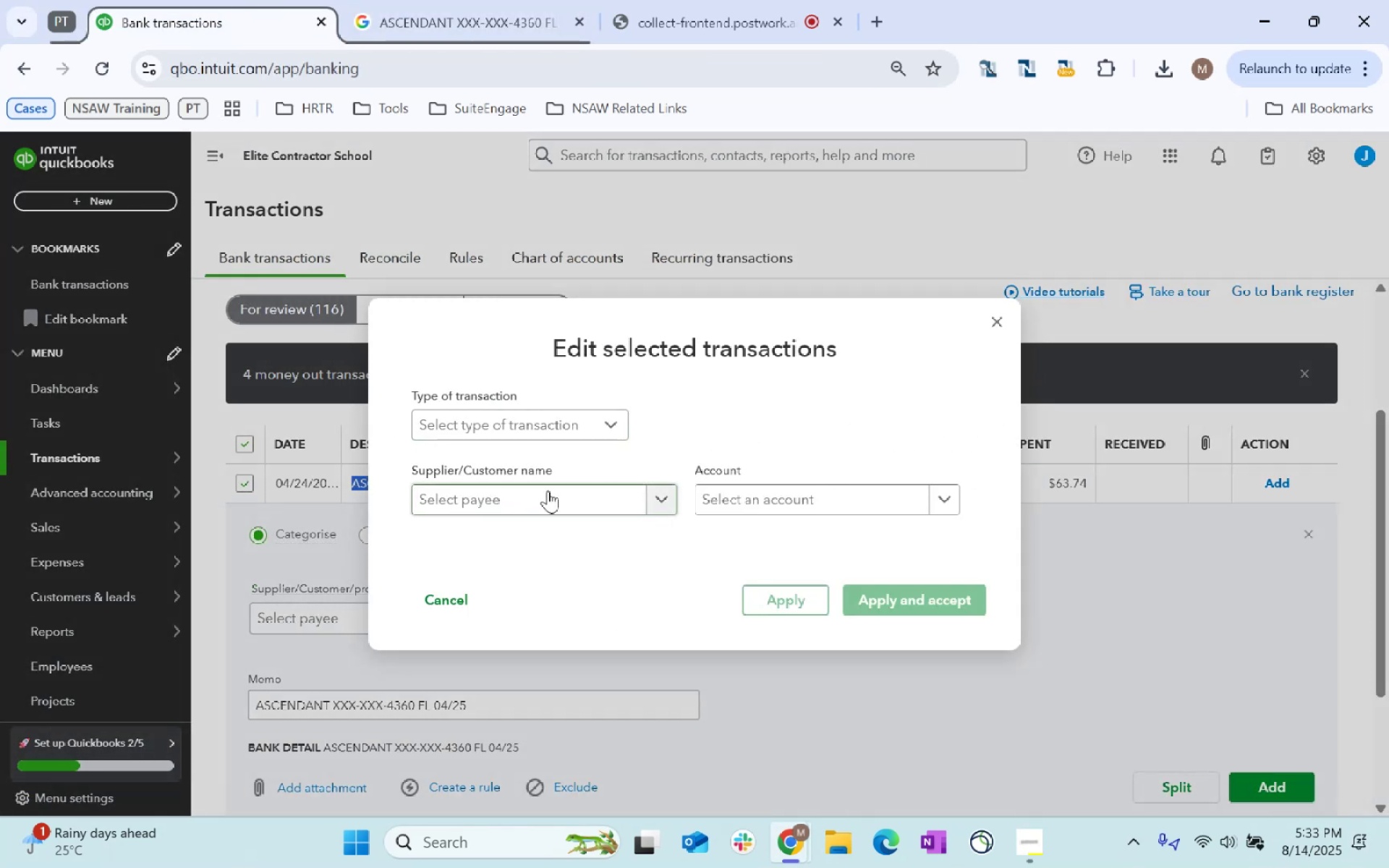 
type(Ascendant)
key(Tab)
 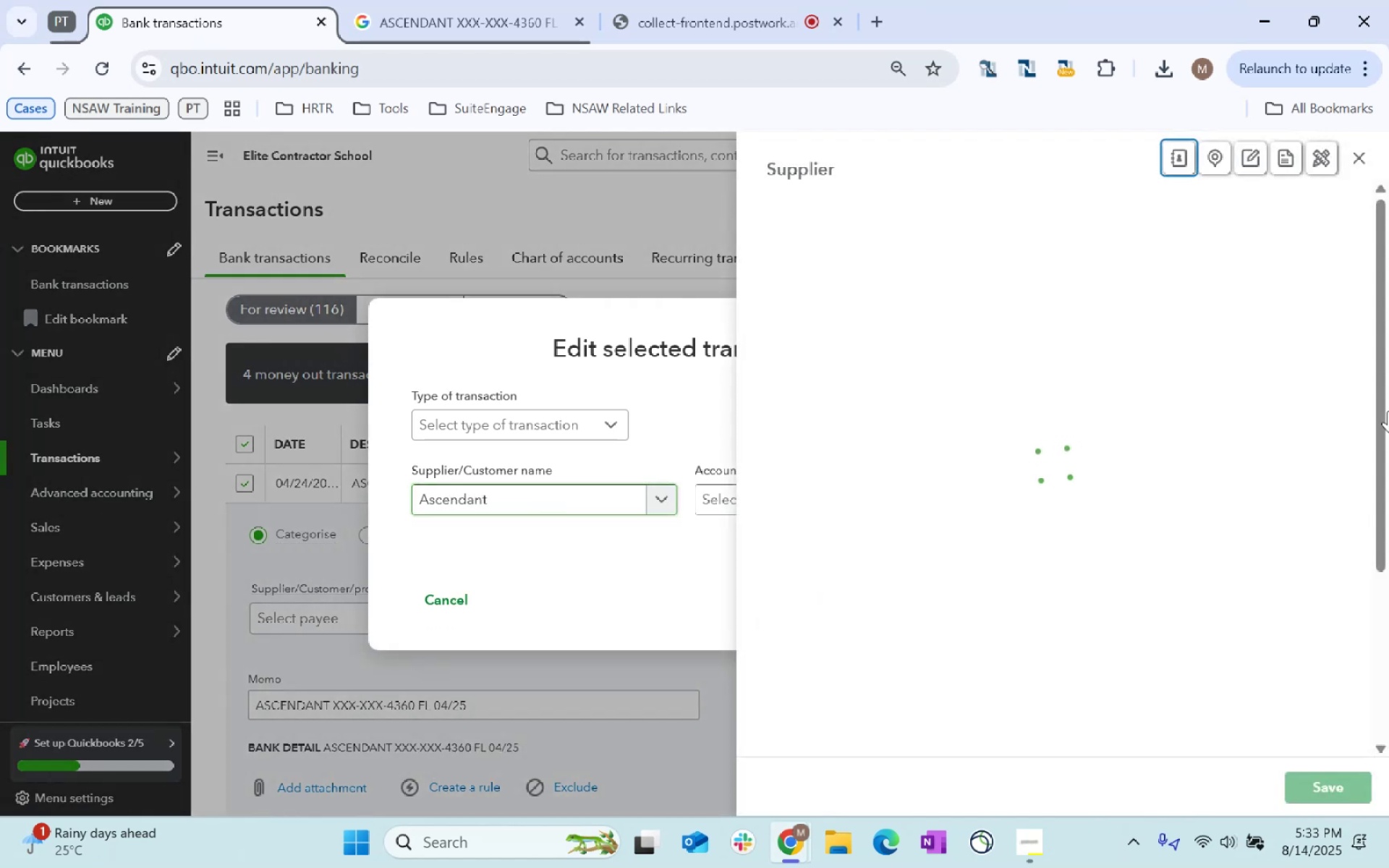 
scroll: coordinate [1026, 487], scroll_direction: down, amount: 123.0
 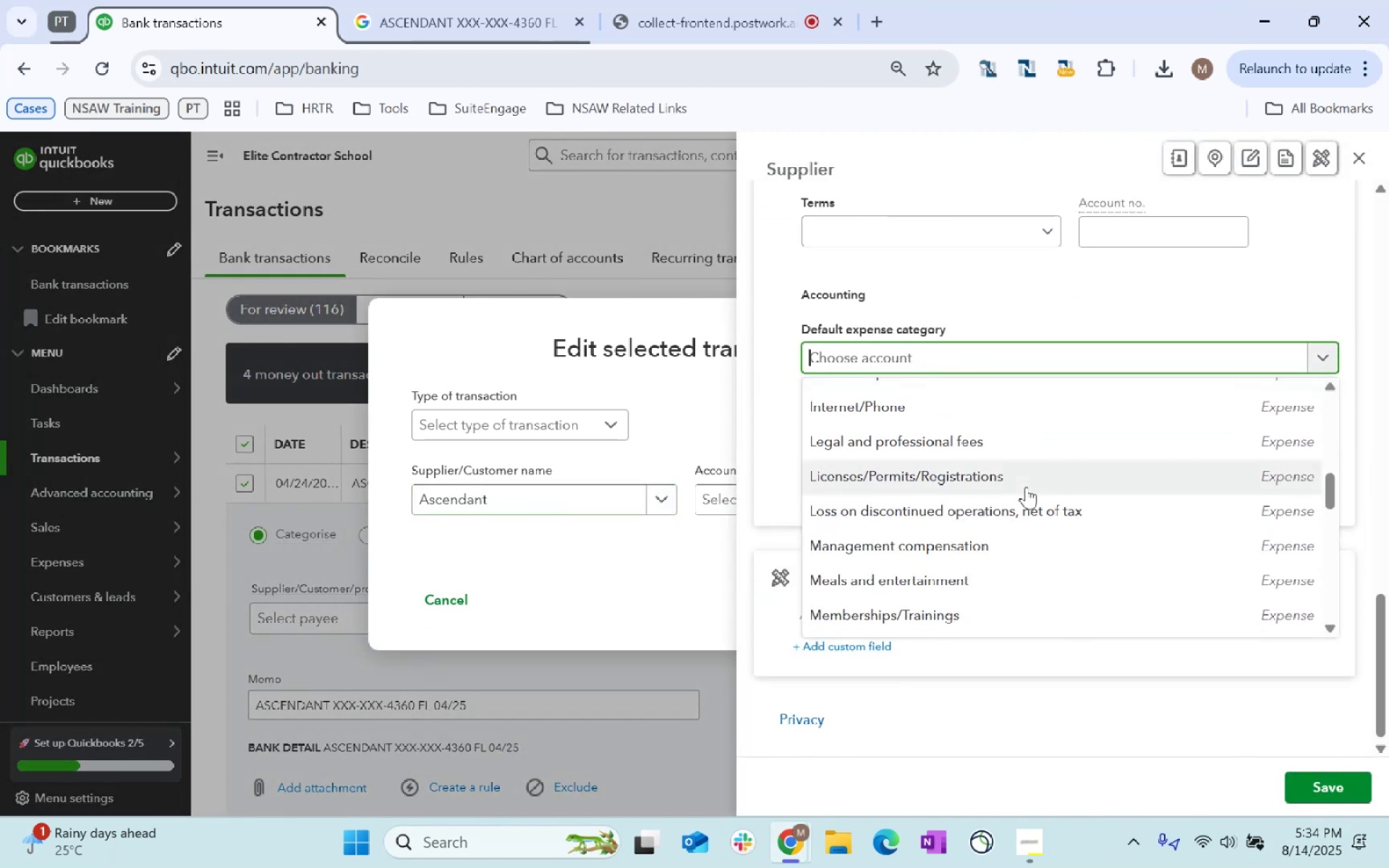 
scroll: coordinate [1026, 487], scroll_direction: up, amount: 1.0
 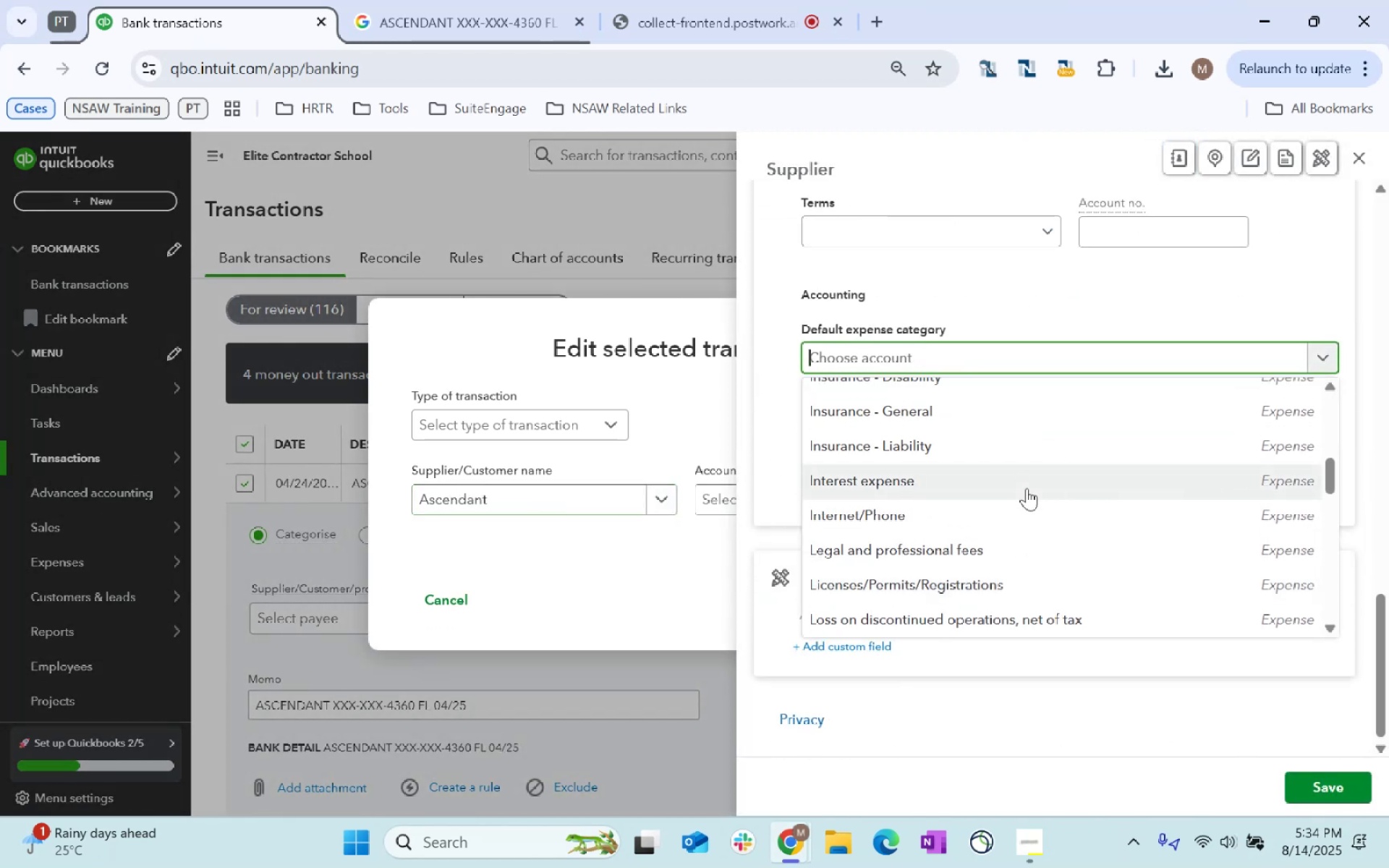 
type(other)
 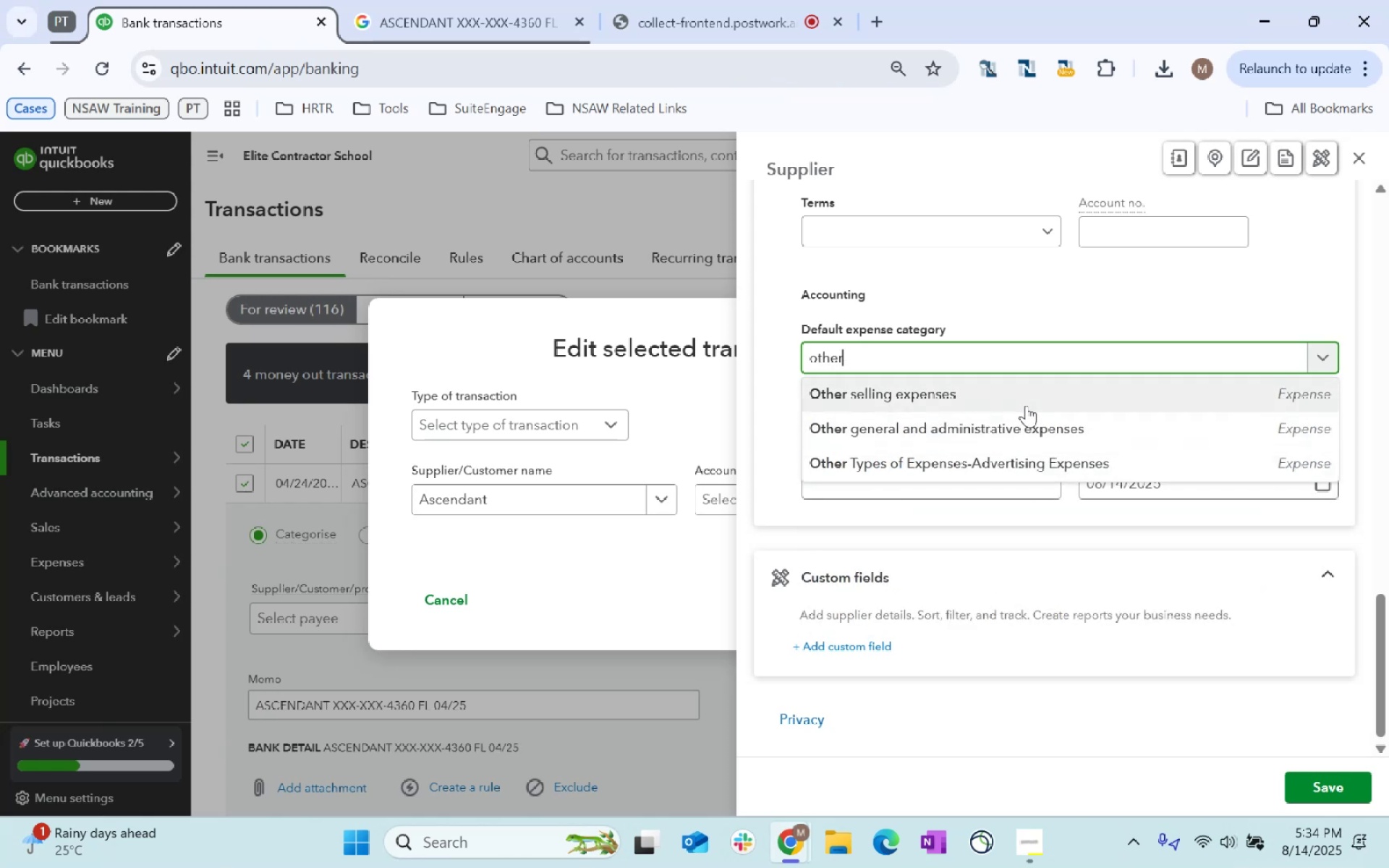 
left_click([1034, 437])
 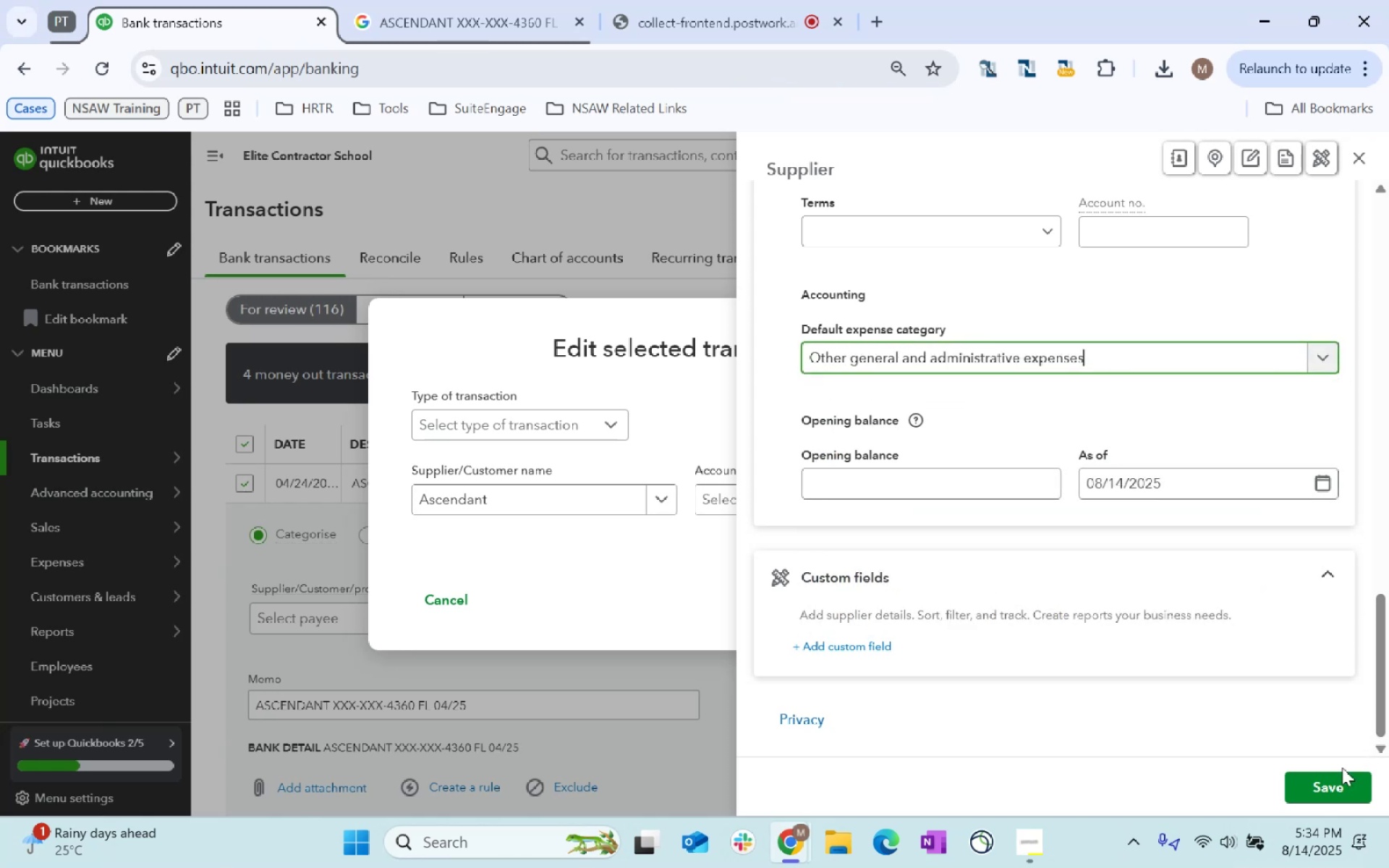 
left_click([1326, 786])
 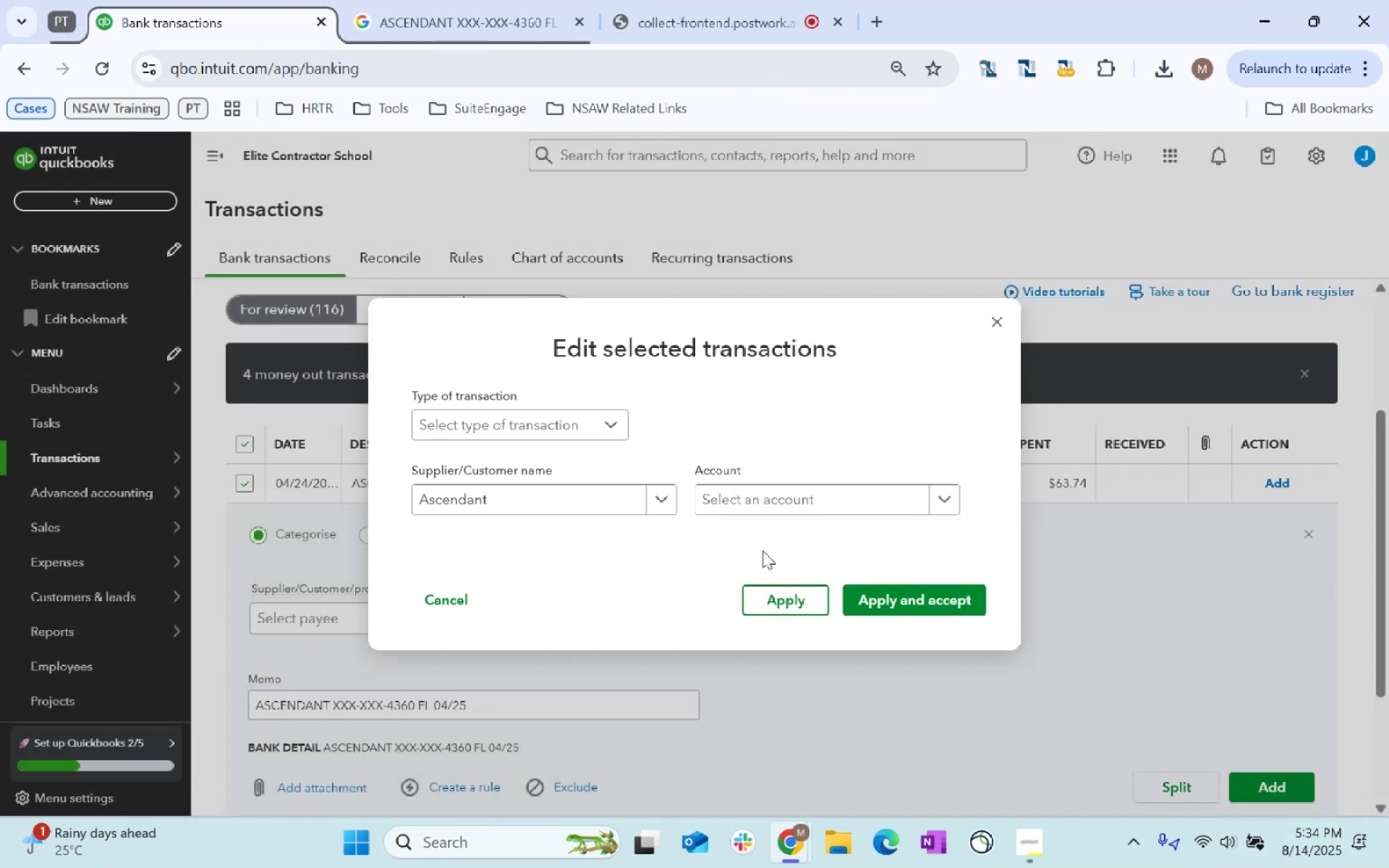 
left_click([780, 488])
 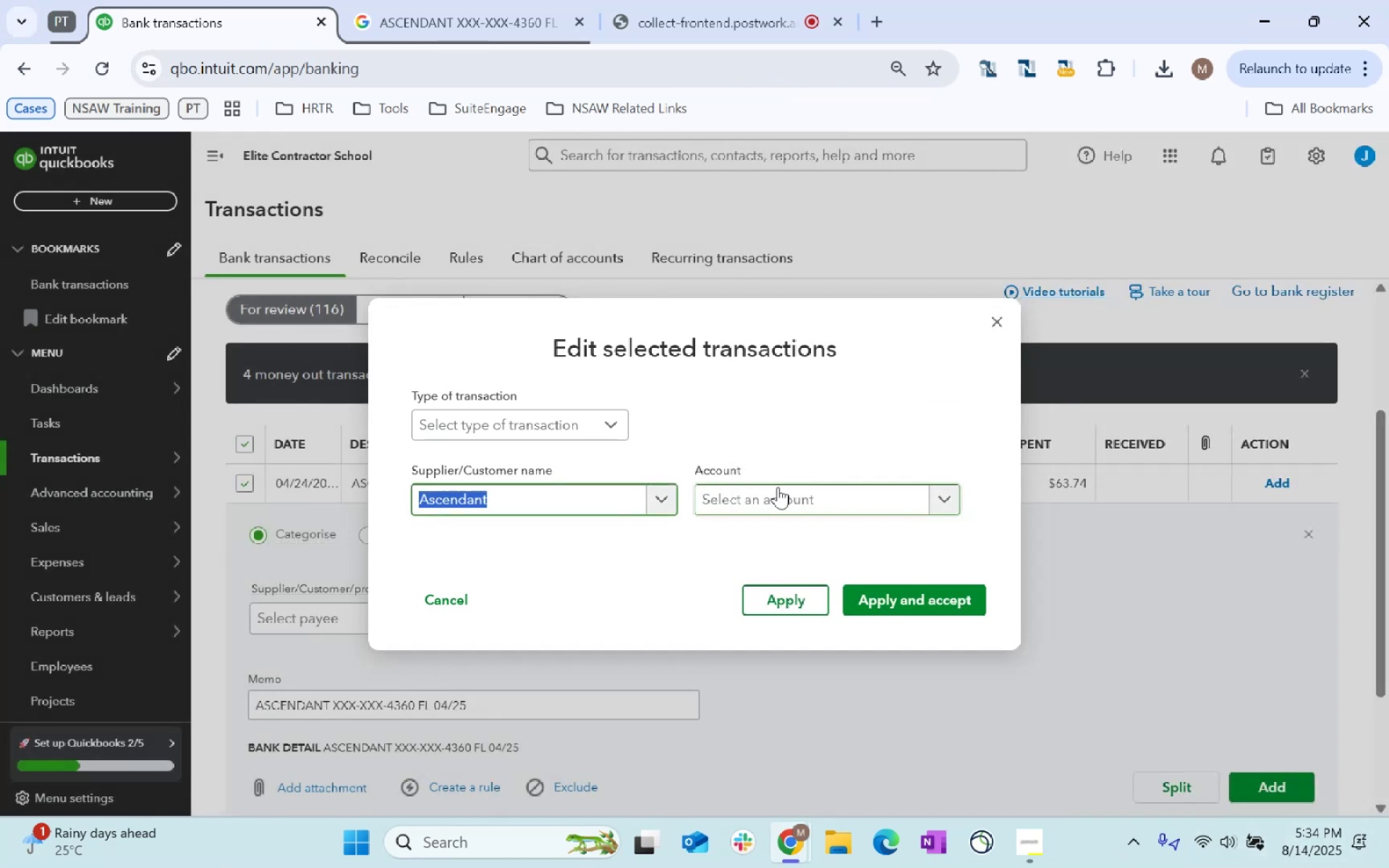 
type(othe)
key(Backspace)
key(Tab)
type(Other)
 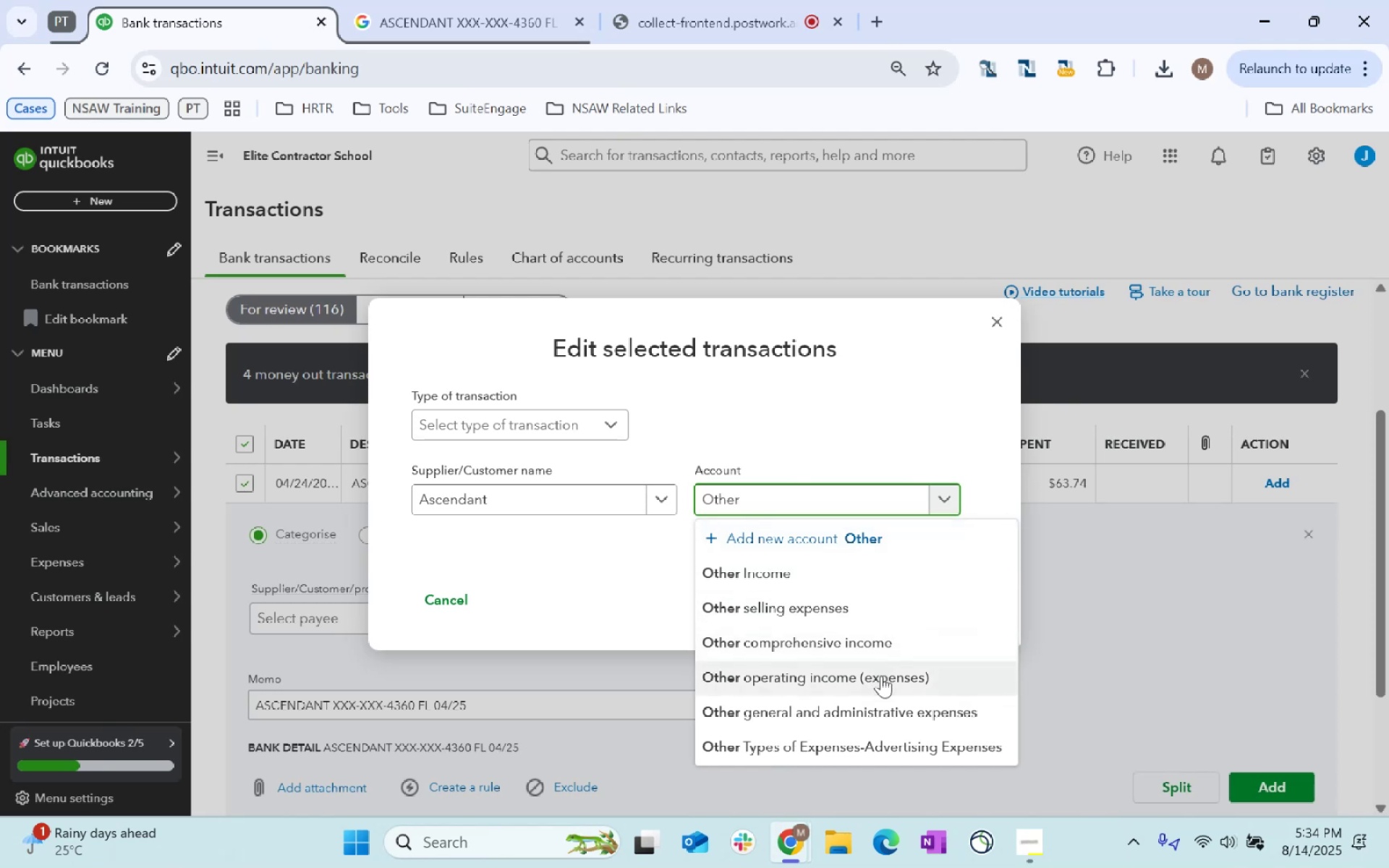 
left_click([881, 676])
 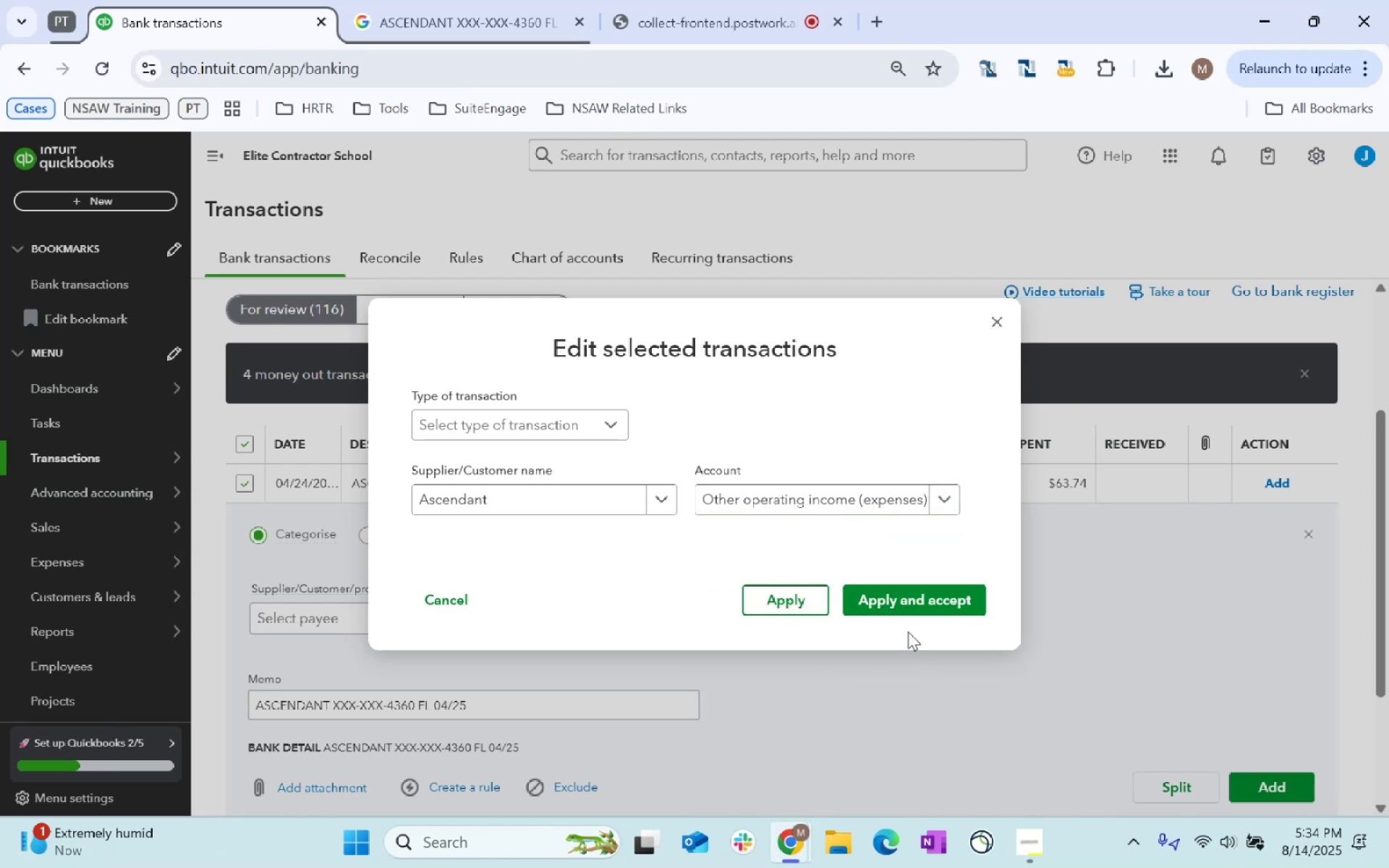 
left_click([914, 603])
 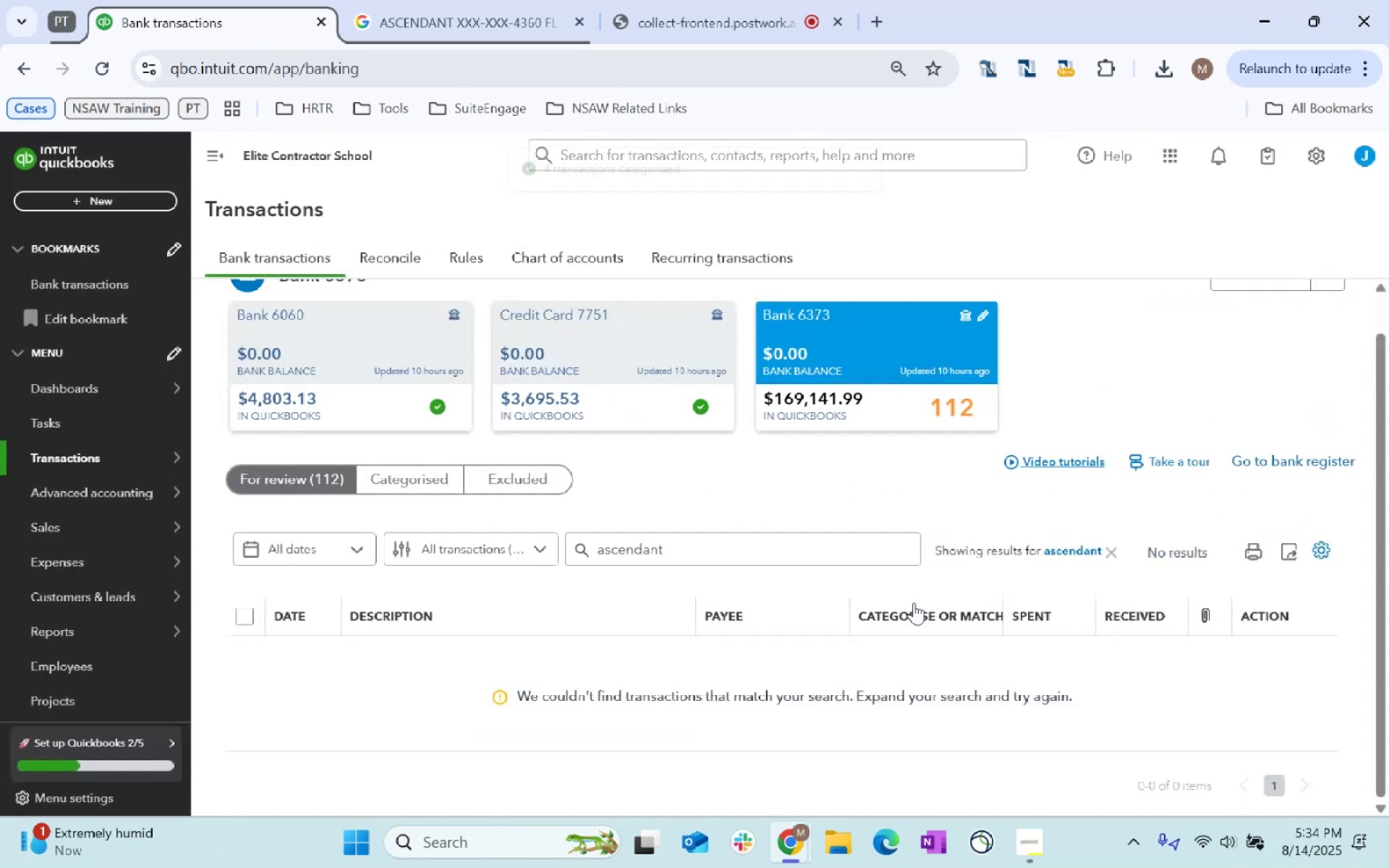 
left_click([654, 0])
 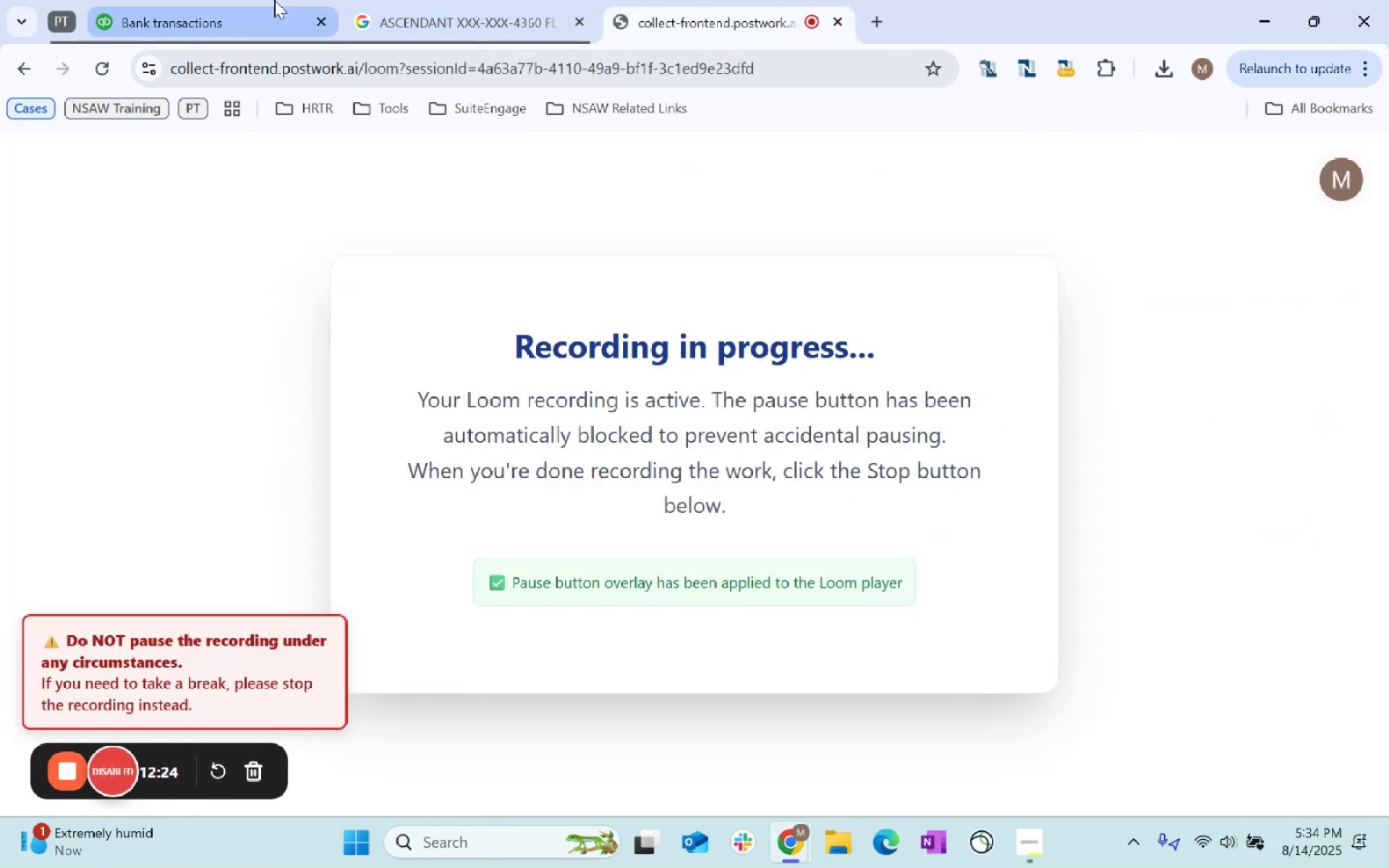 
left_click([235, 12])
 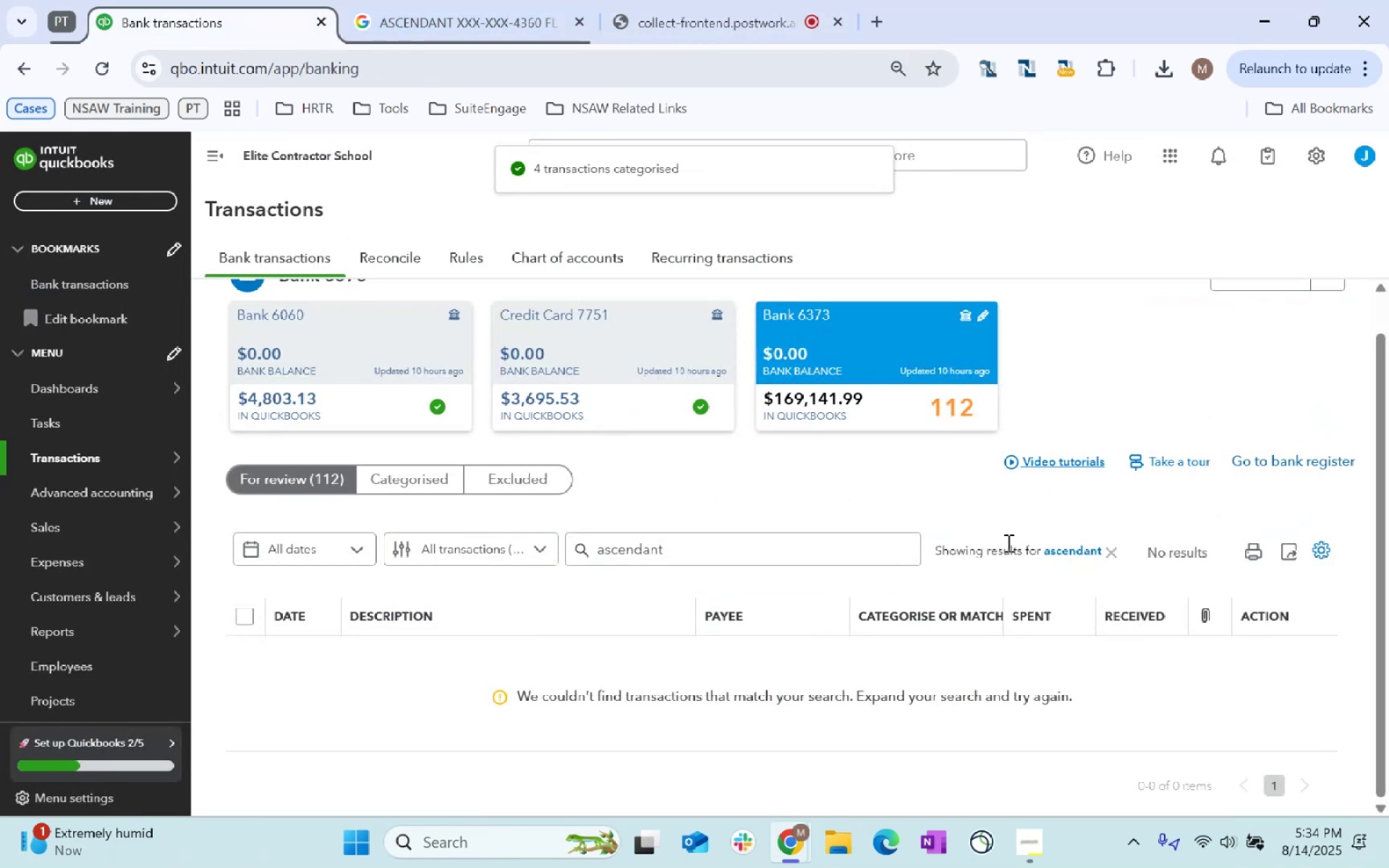 
left_click([1106, 548])
 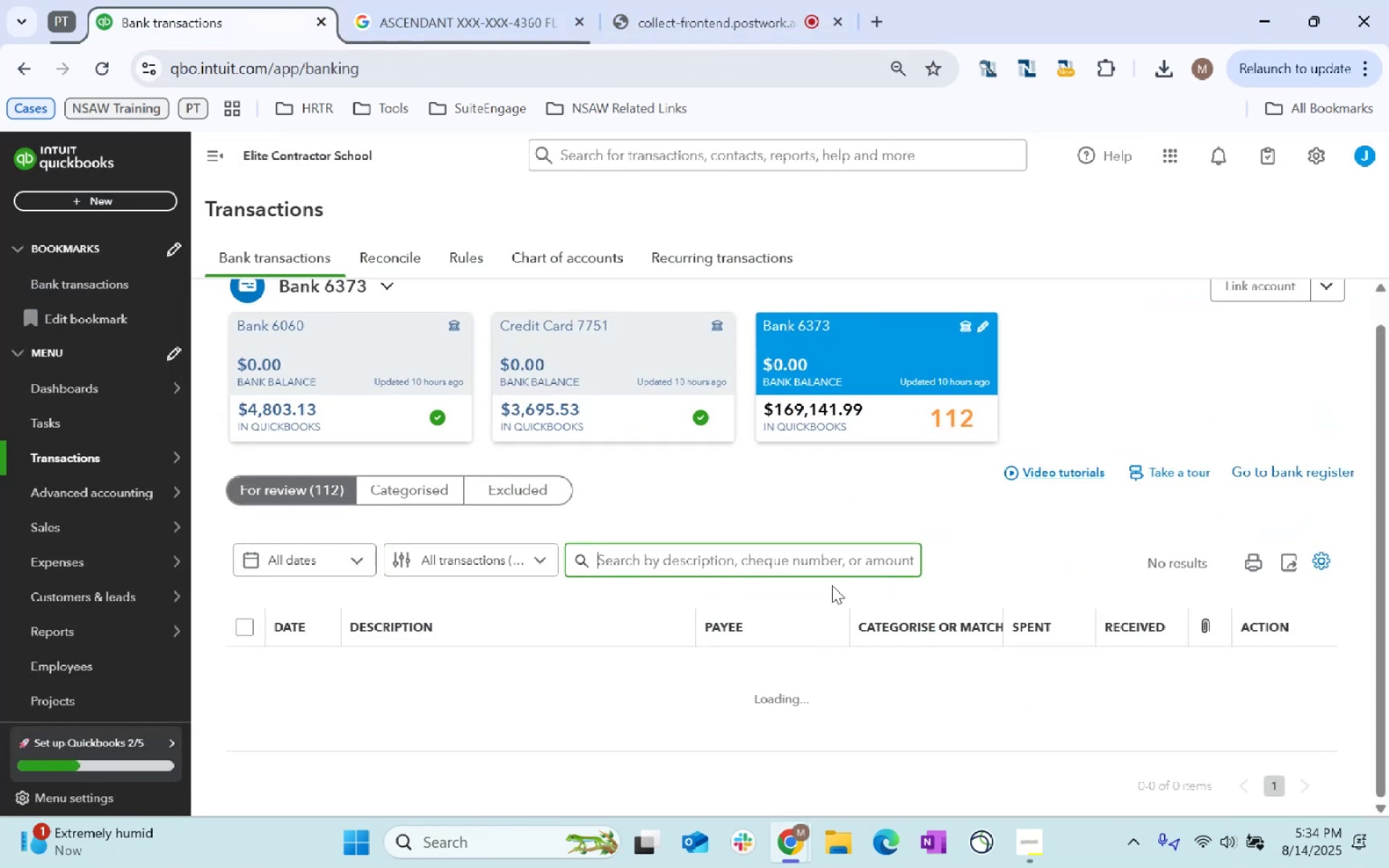 
scroll: coordinate [701, 631], scroll_direction: down, amount: 2.0
 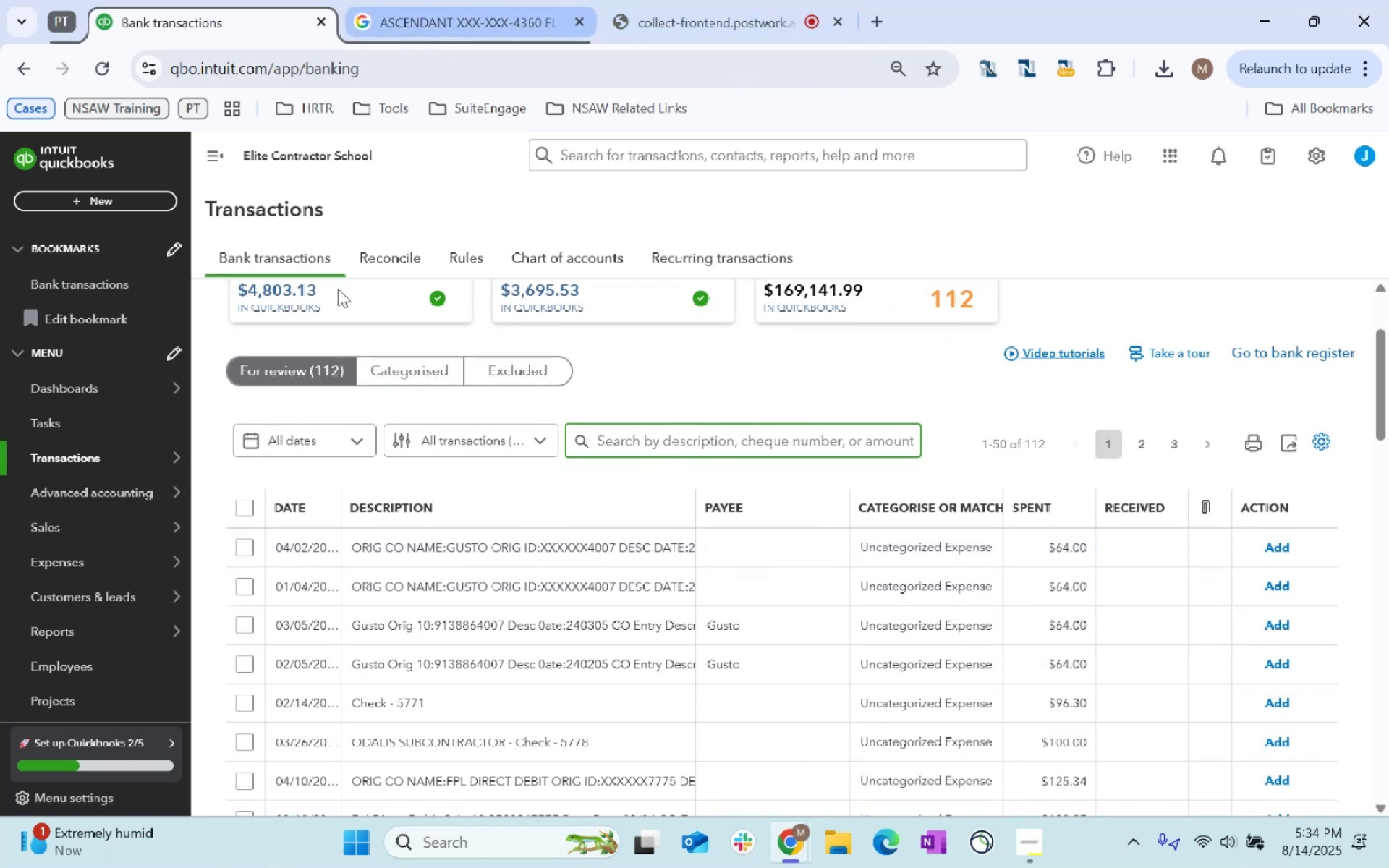 
wait(5.09)
 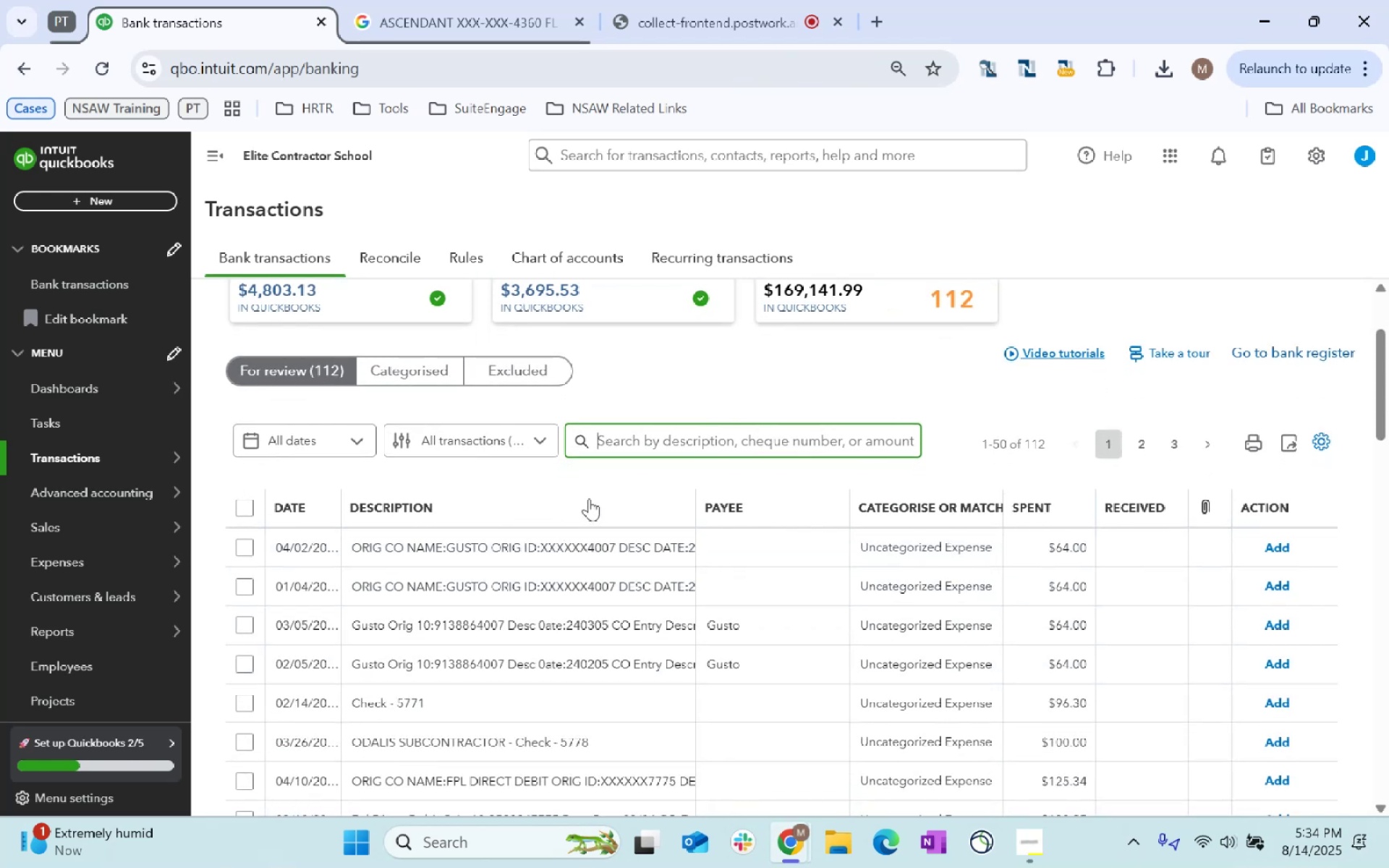 
scroll: coordinate [473, 588], scroll_direction: down, amount: 4.0
 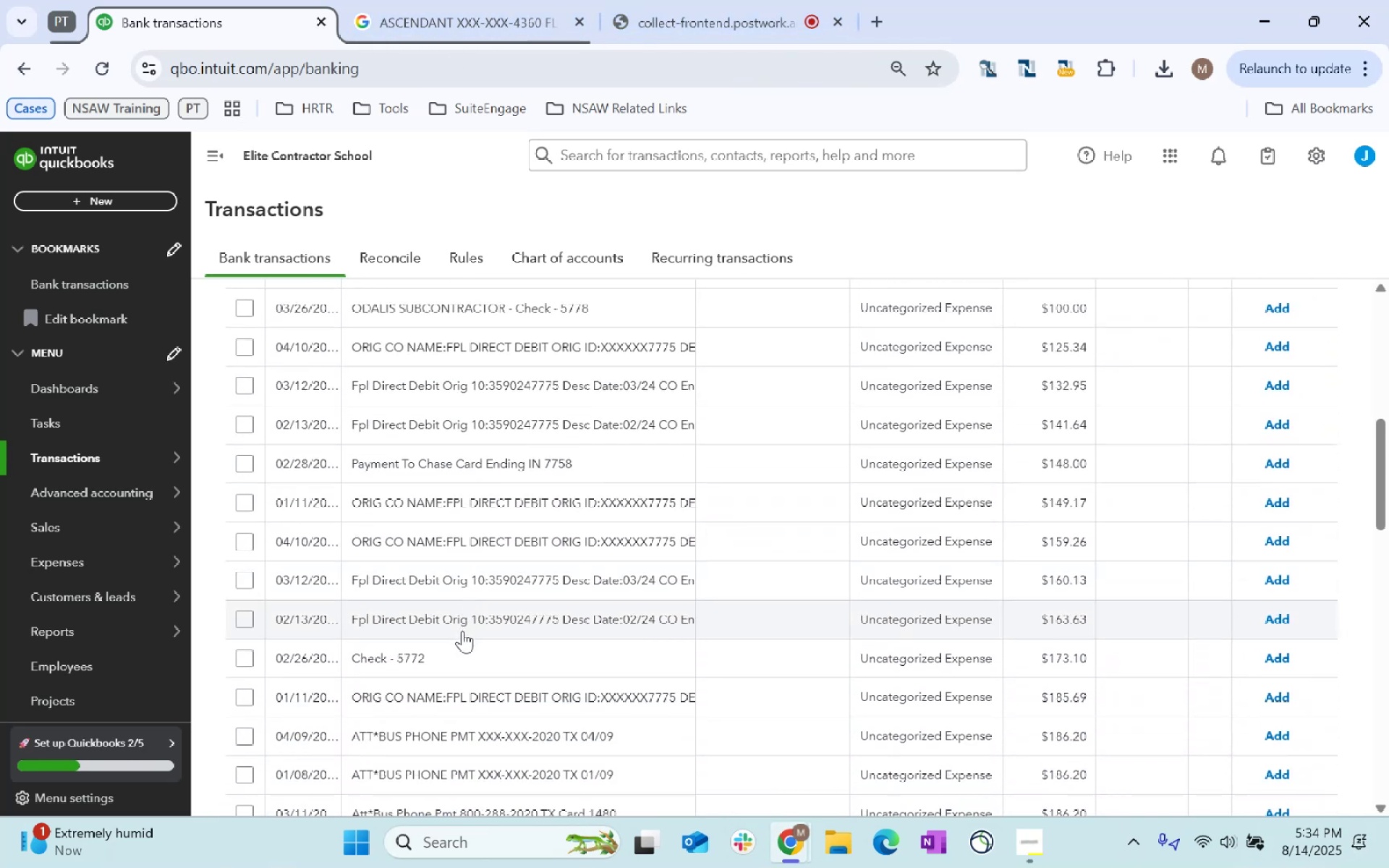 
left_click([479, 0])
 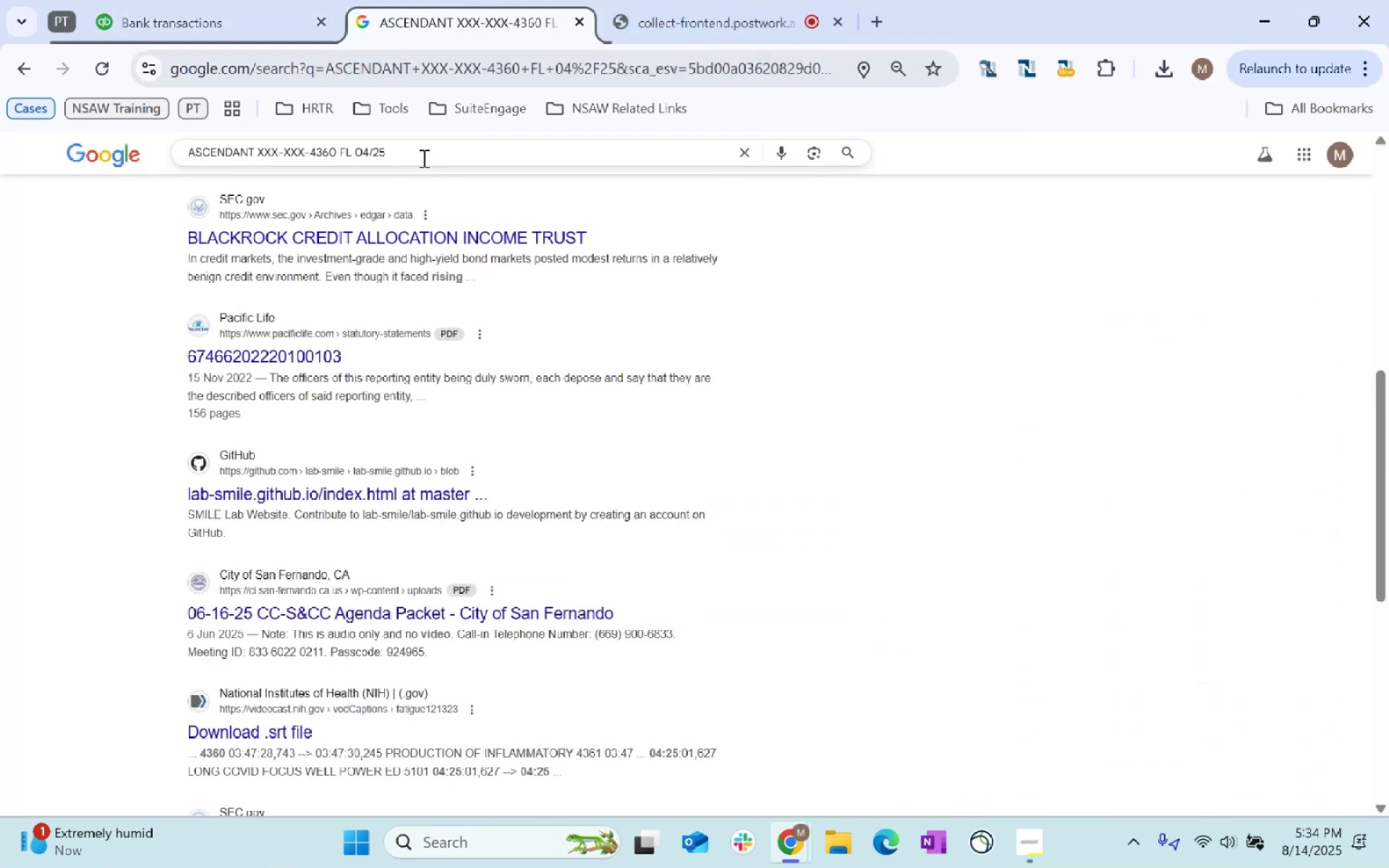 
type(Gusto)
 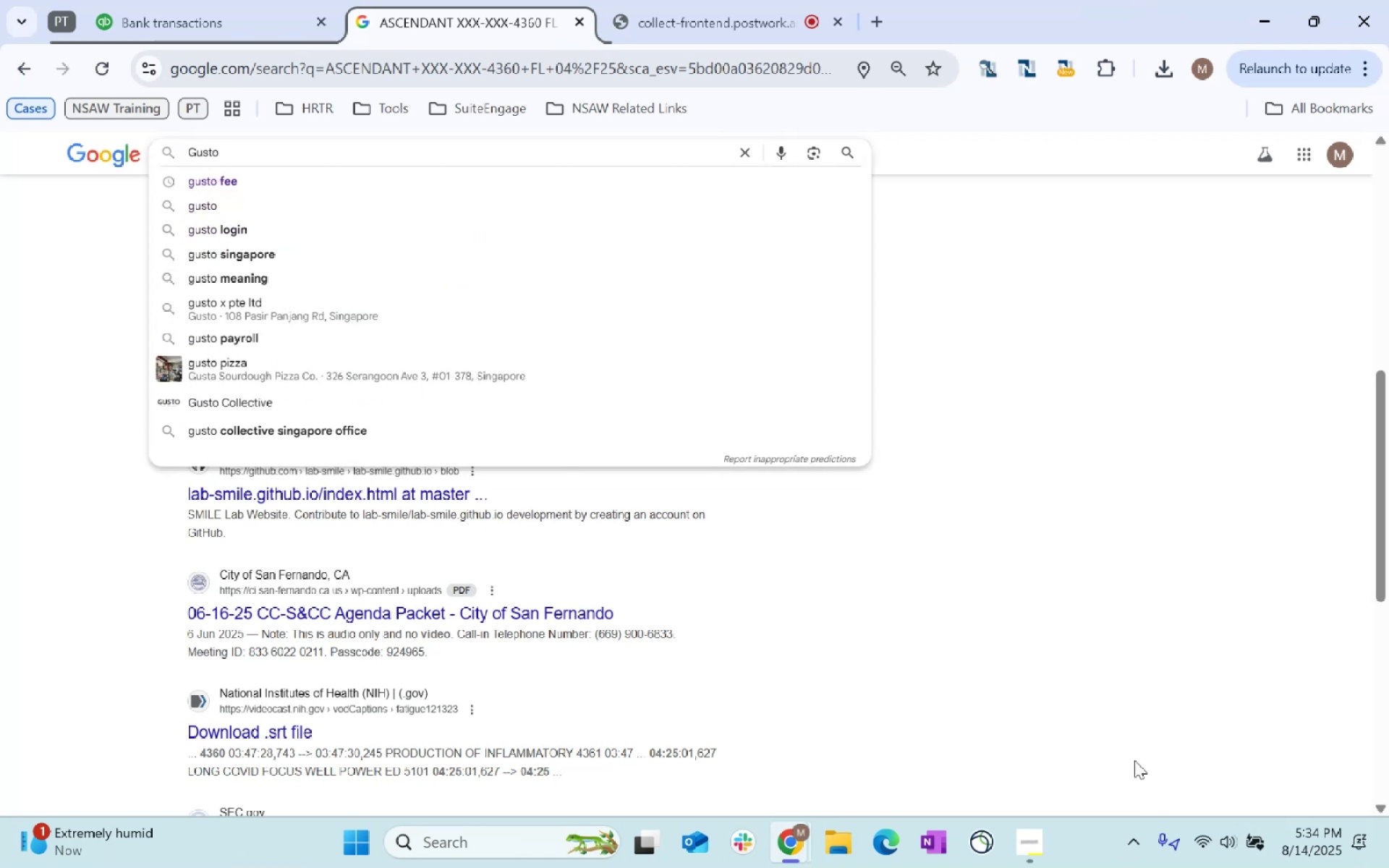 
key(Enter)
 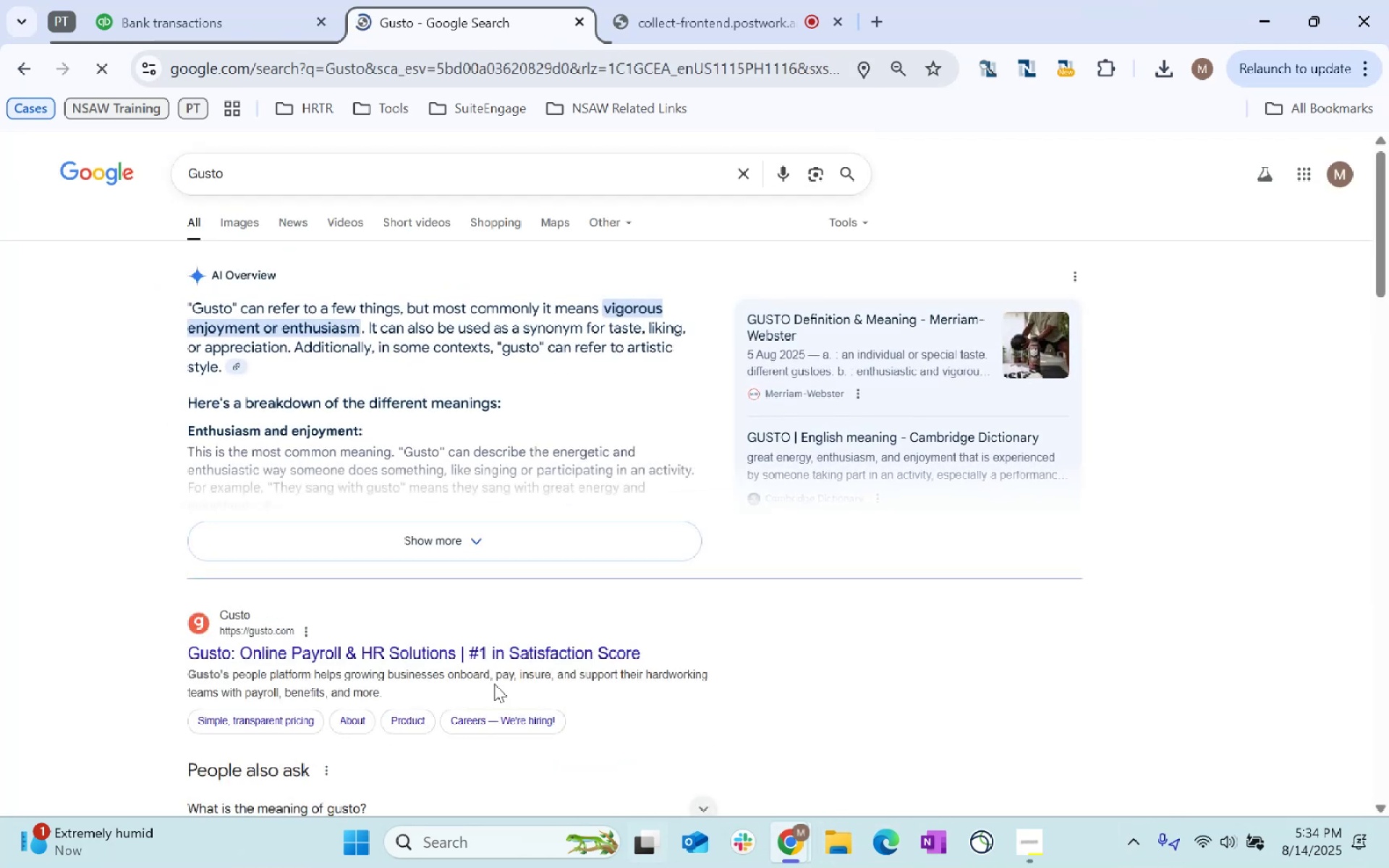 
left_click([200, 0])
 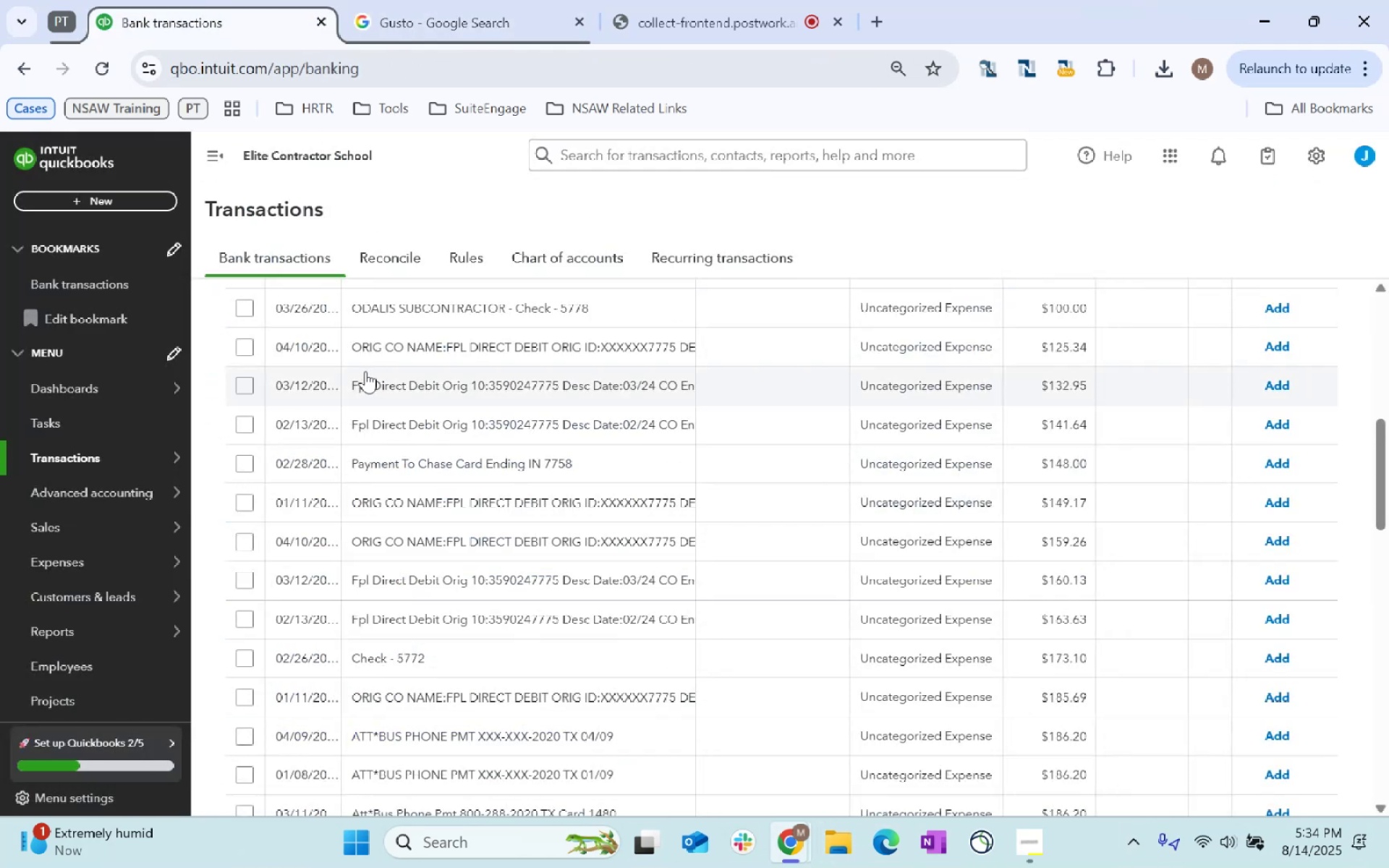 
scroll: coordinate [456, 490], scroll_direction: up, amount: 4.0
 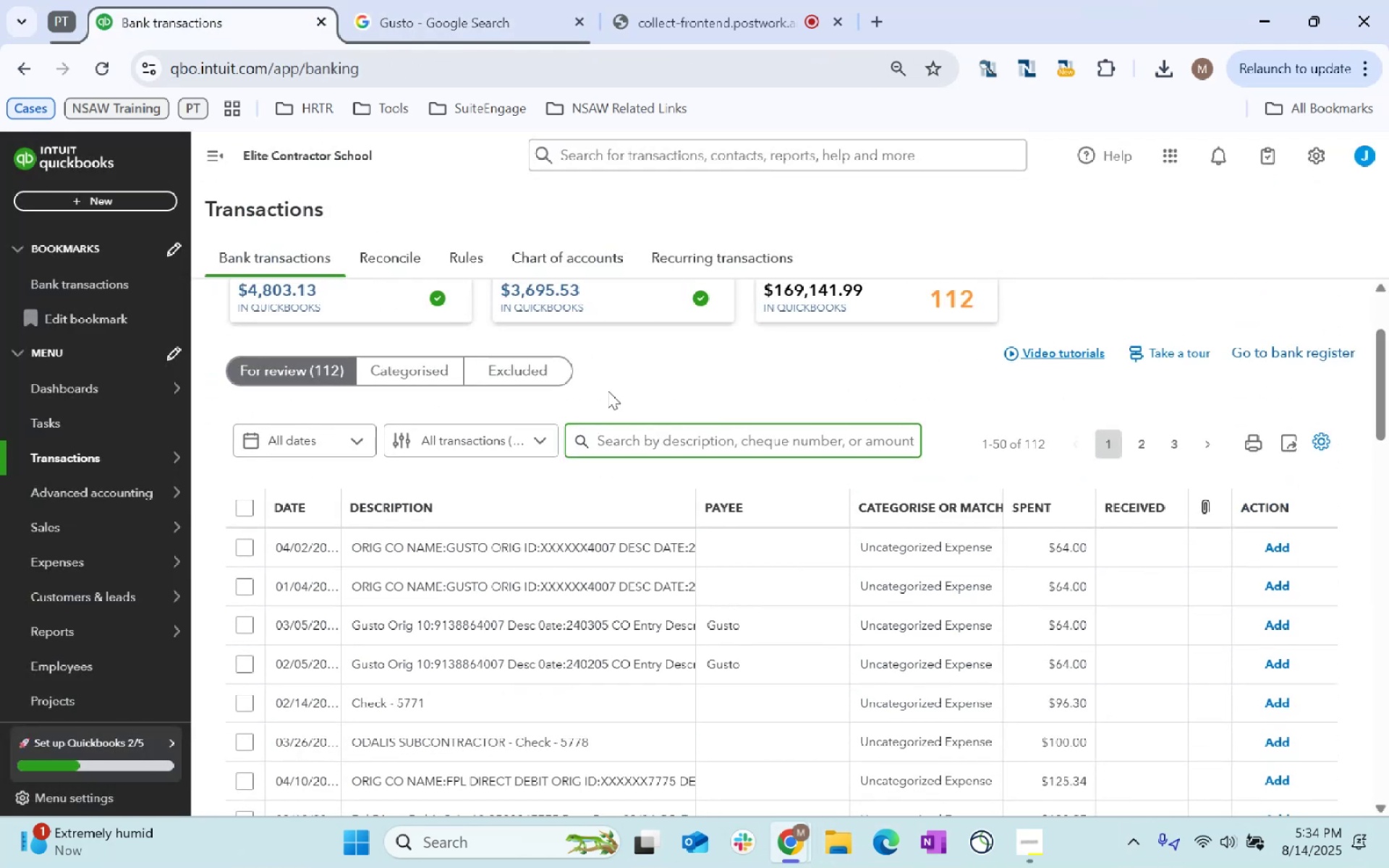 
left_click([686, 441])
 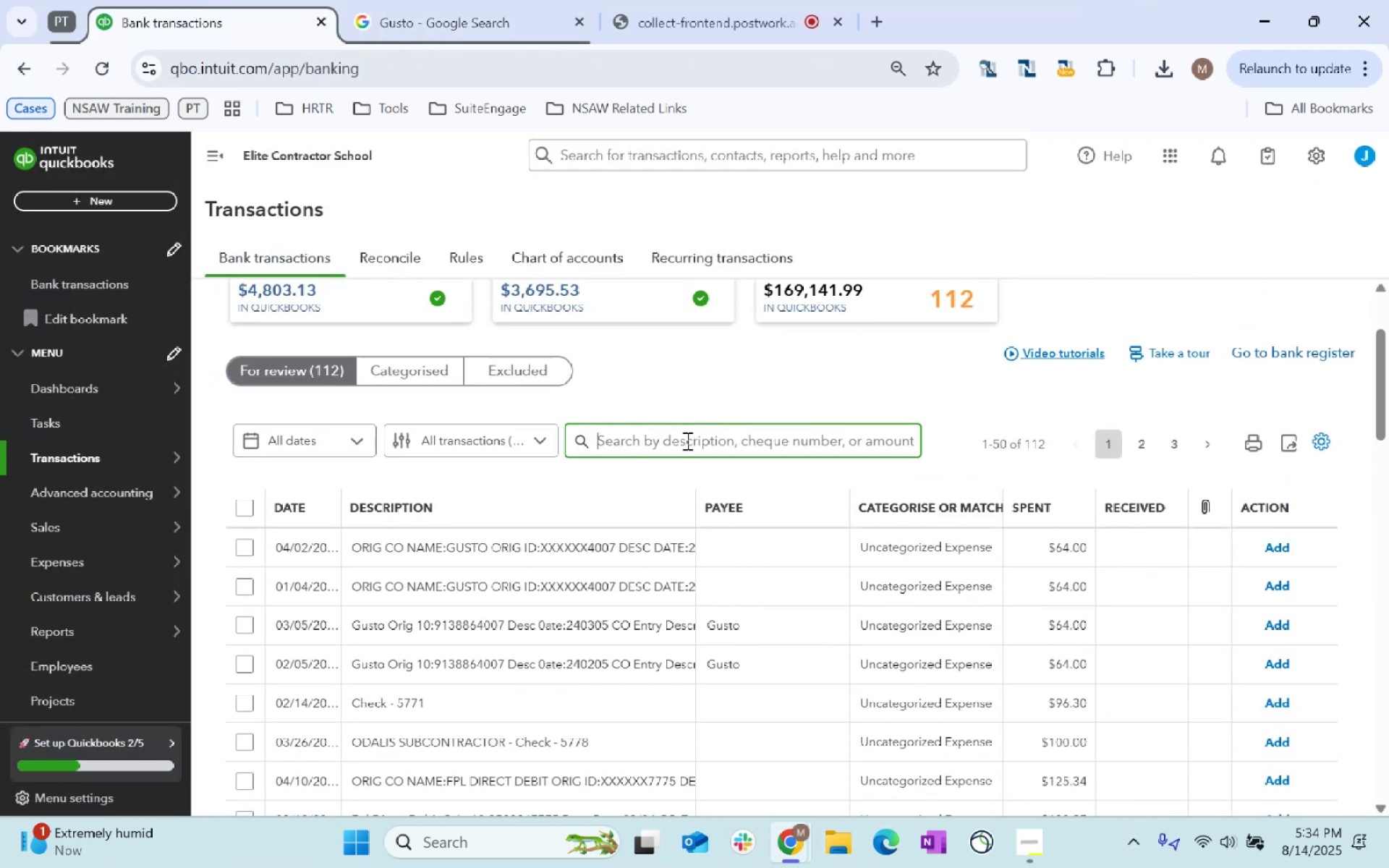 
type(gusto)
 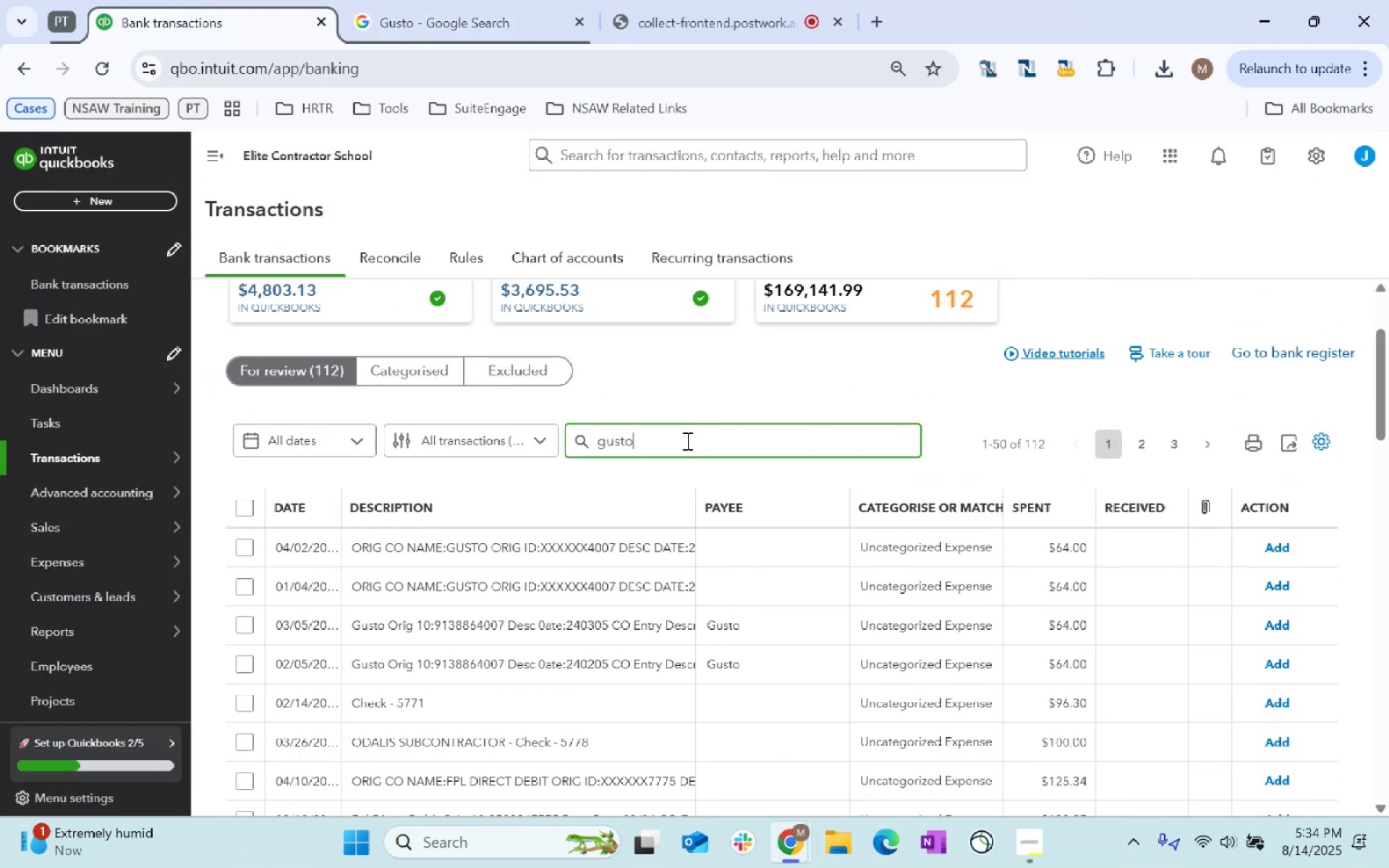 
key(Enter)
 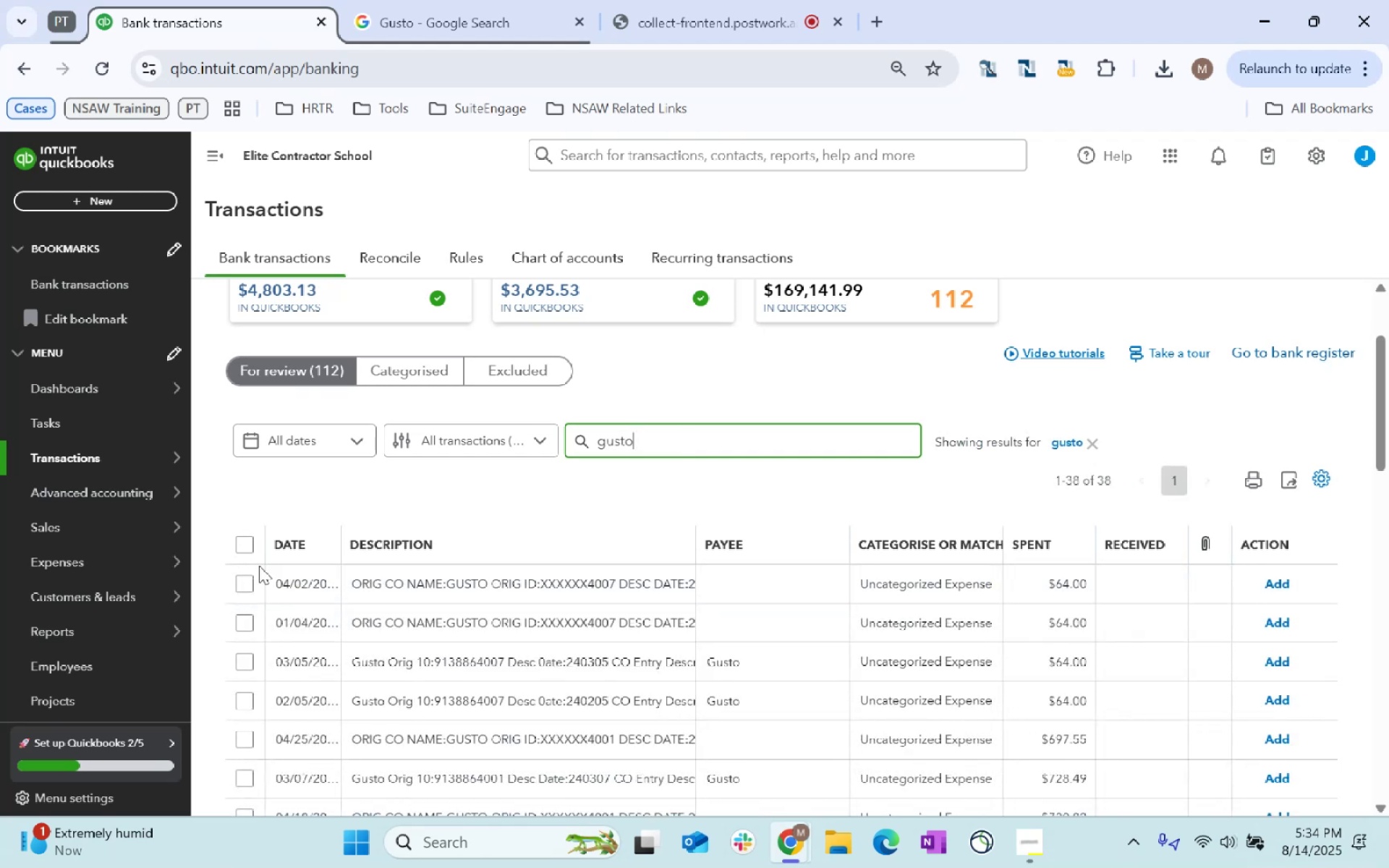 
left_click([244, 546])
 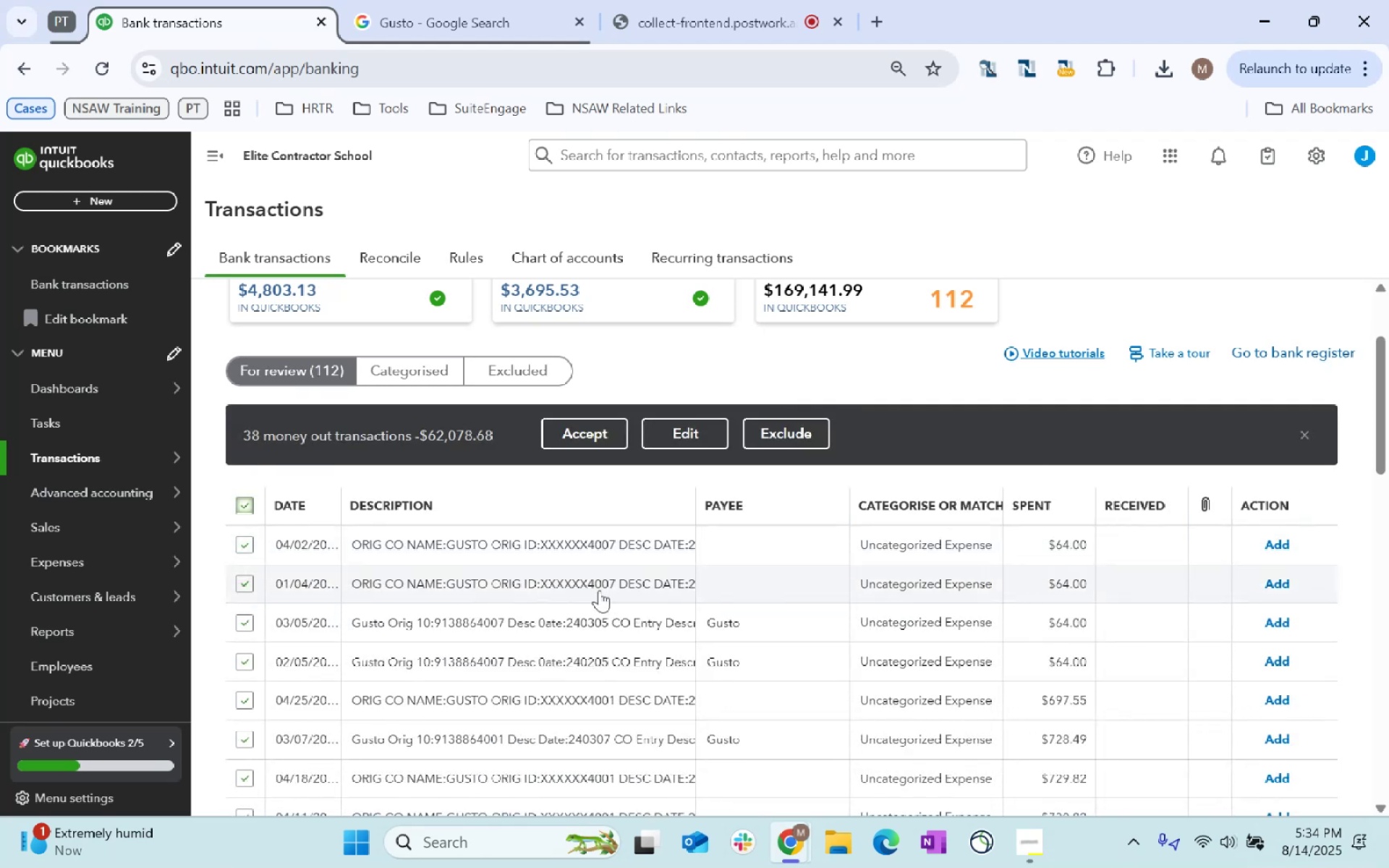 
scroll: coordinate [613, 725], scroll_direction: down, amount: 78.0
 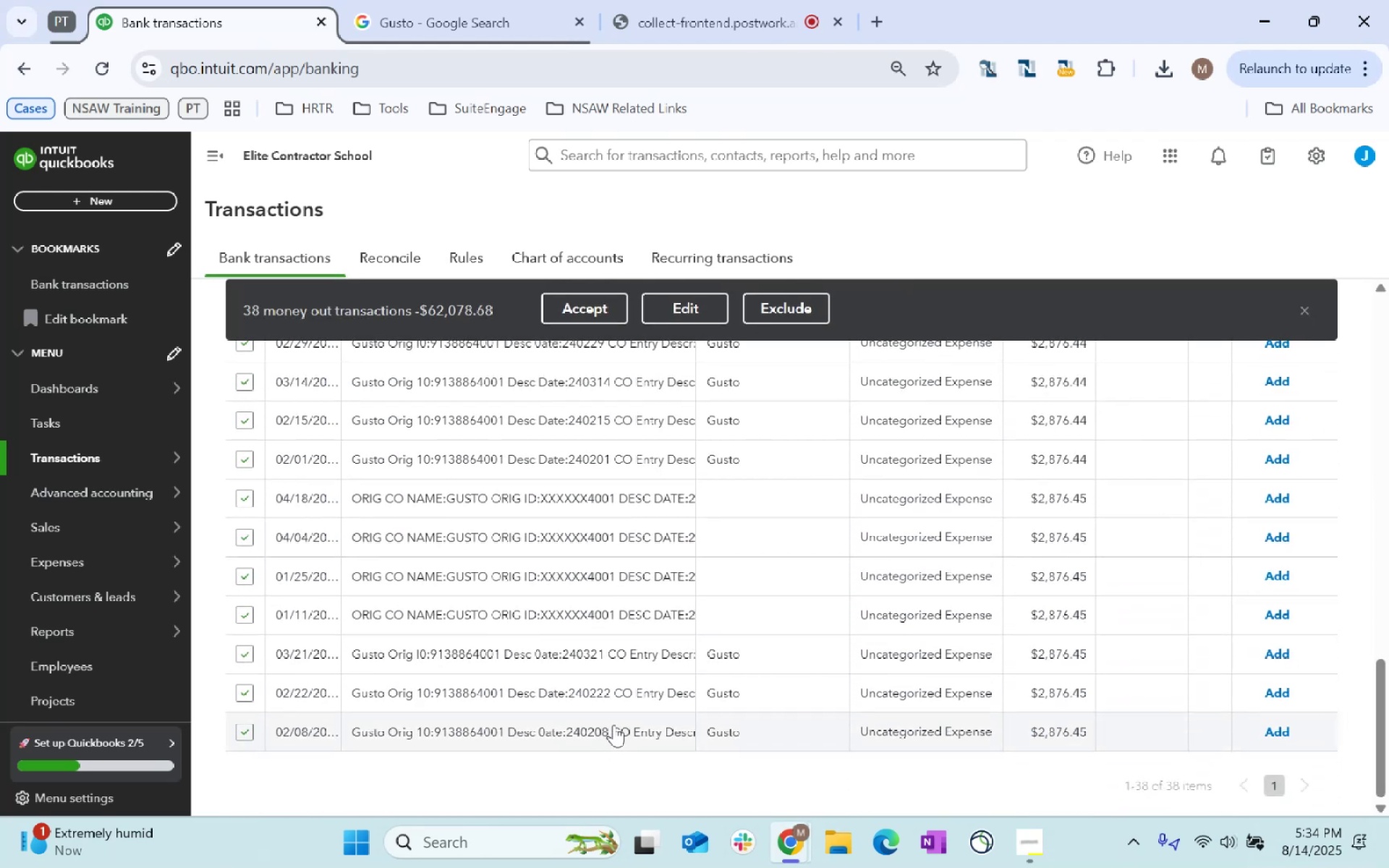 
scroll: coordinate [613, 725], scroll_direction: up, amount: 15.0
 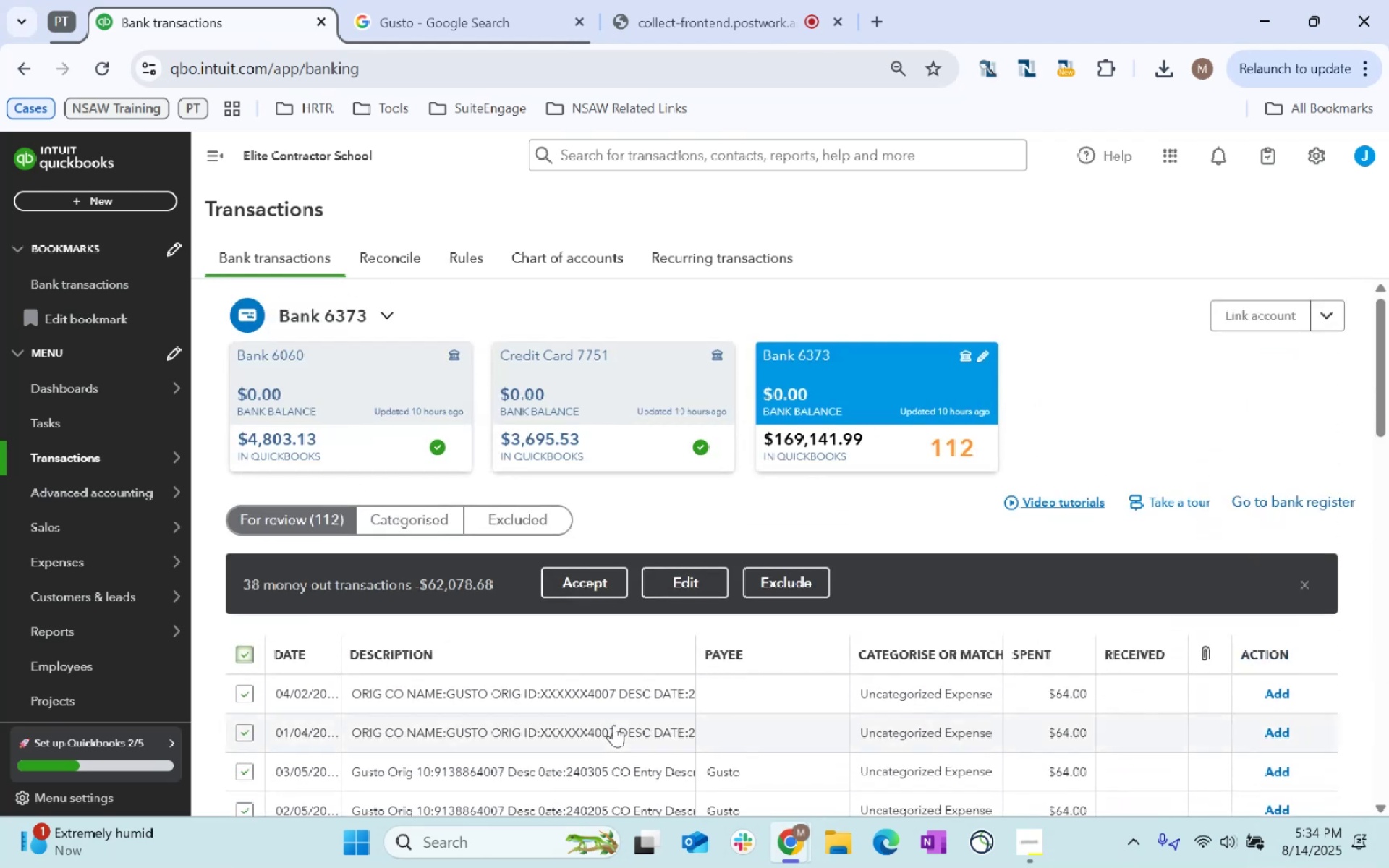 
scroll: coordinate [613, 725], scroll_direction: down, amount: 3.0
 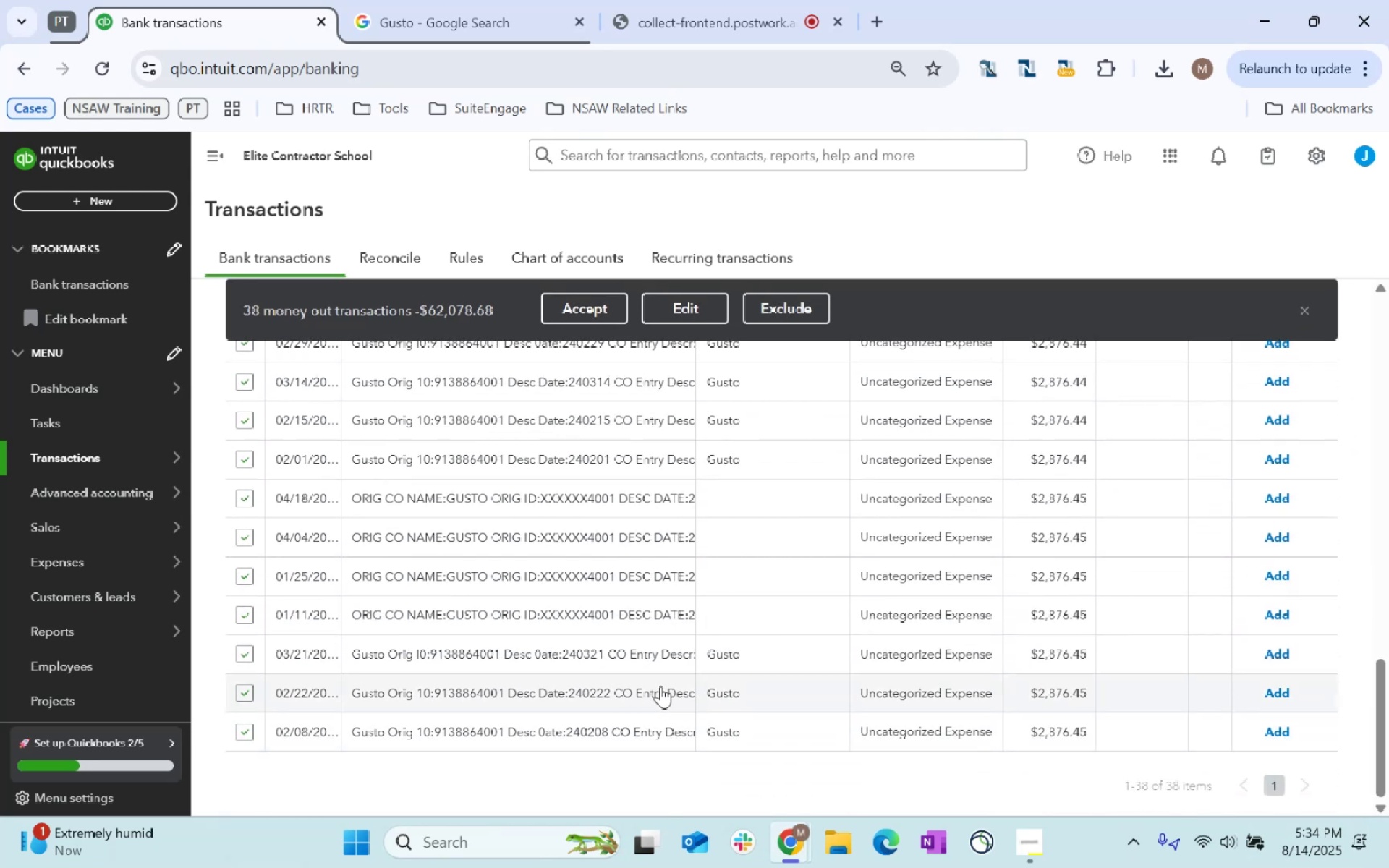 
scroll: coordinate [689, 671], scroll_direction: up, amount: 15.0
 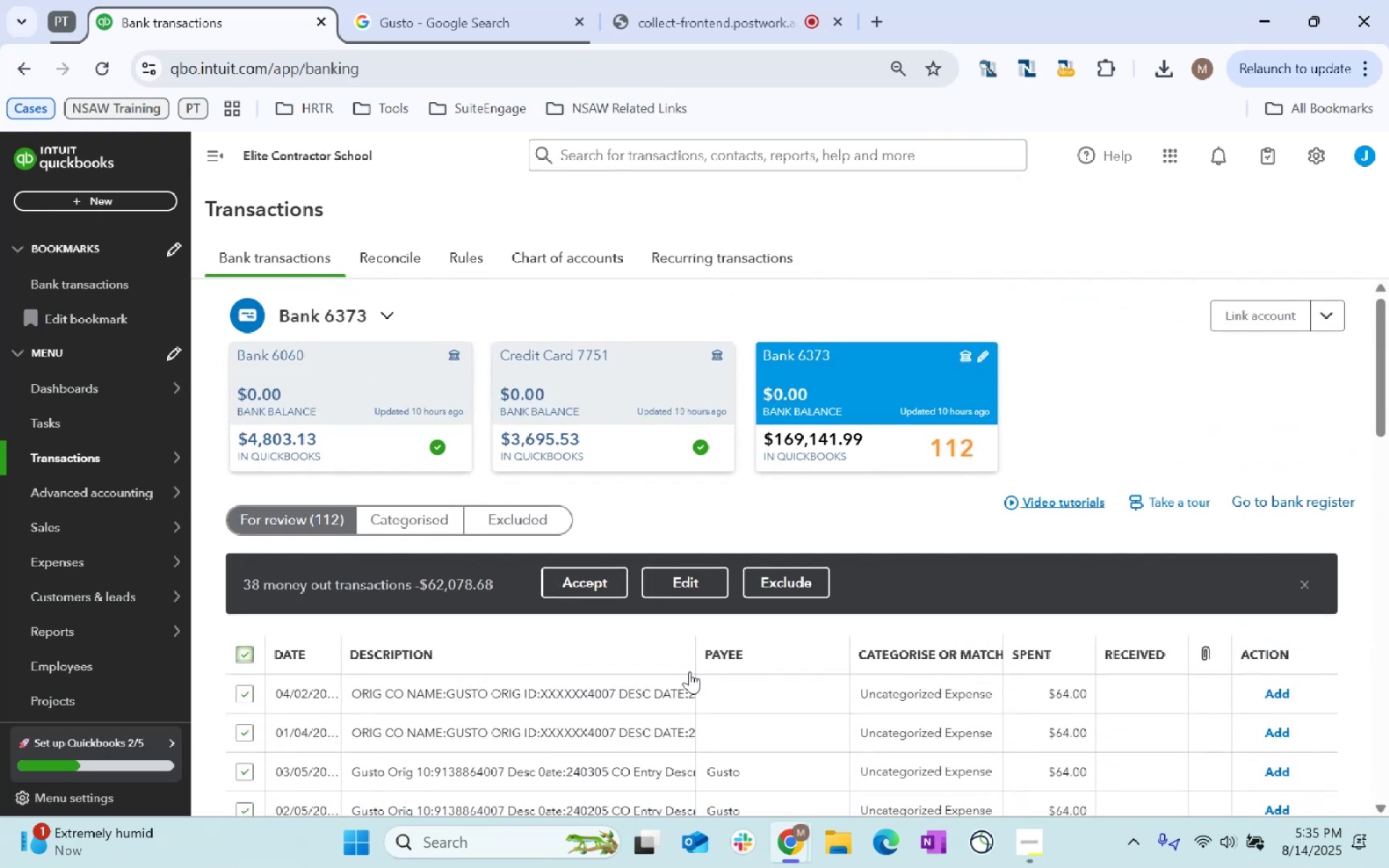 
scroll: coordinate [689, 671], scroll_direction: down, amount: 2.0
 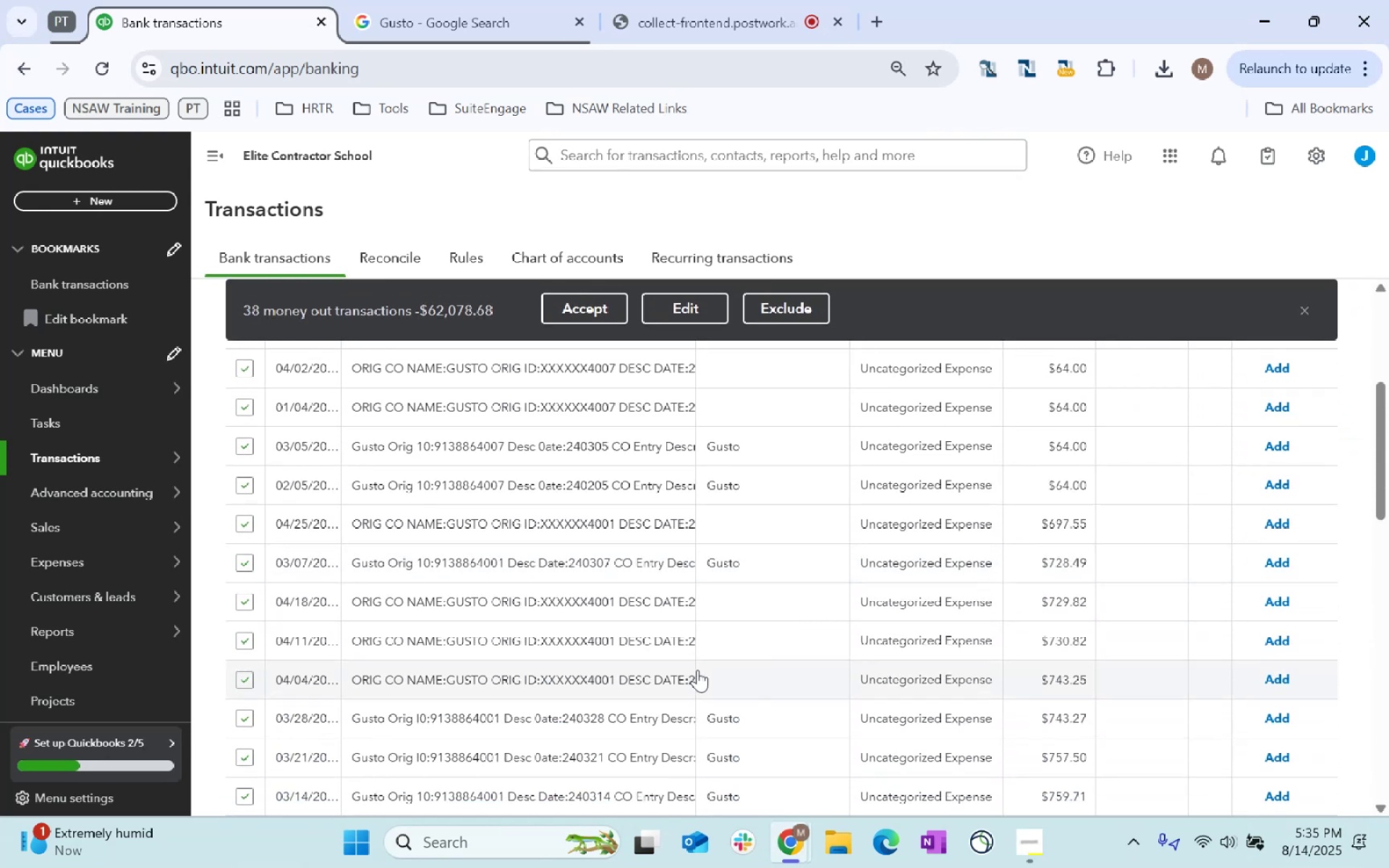 
scroll: coordinate [373, 582], scroll_direction: up, amount: 4.0
 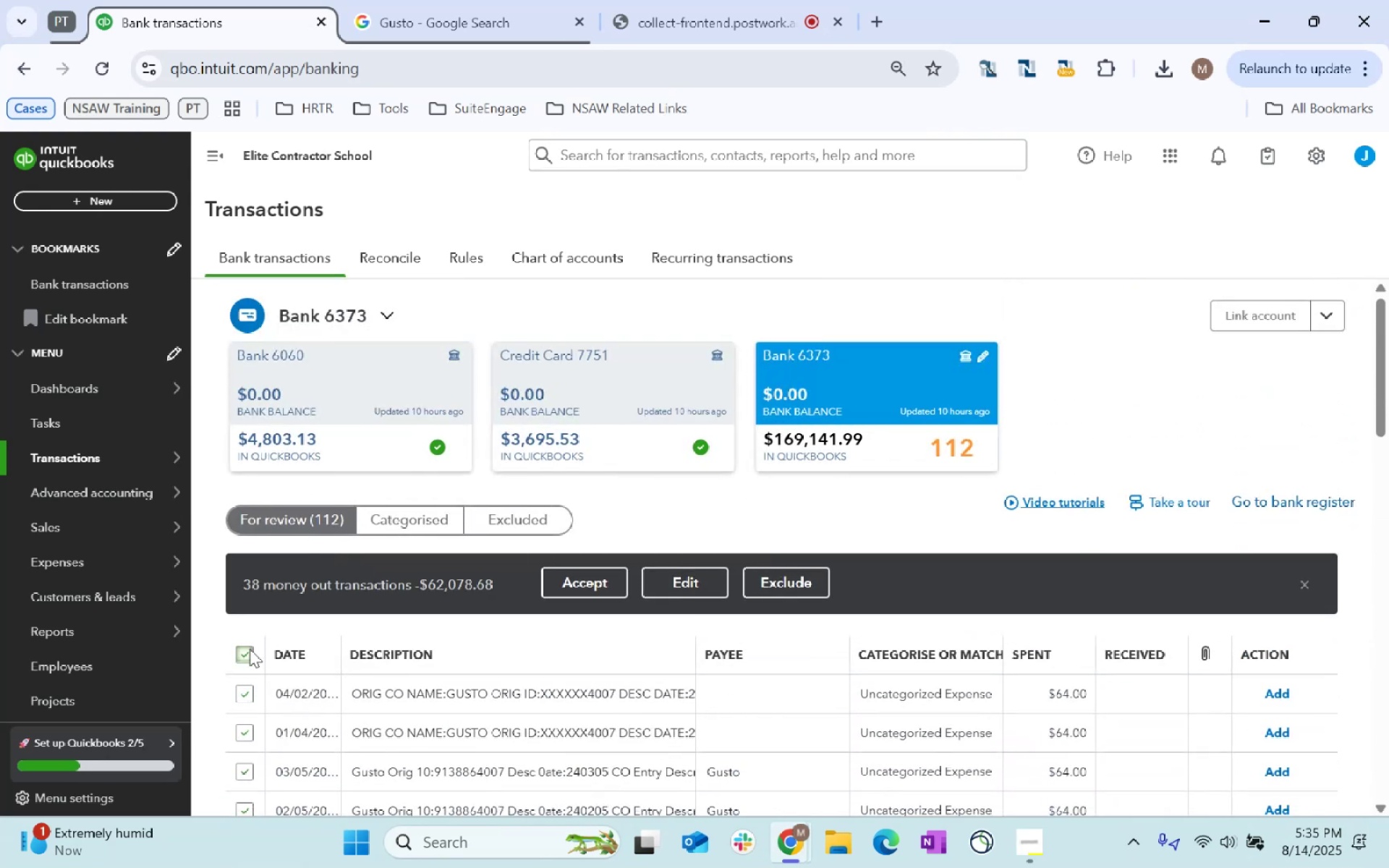 
left_click([250, 652])
 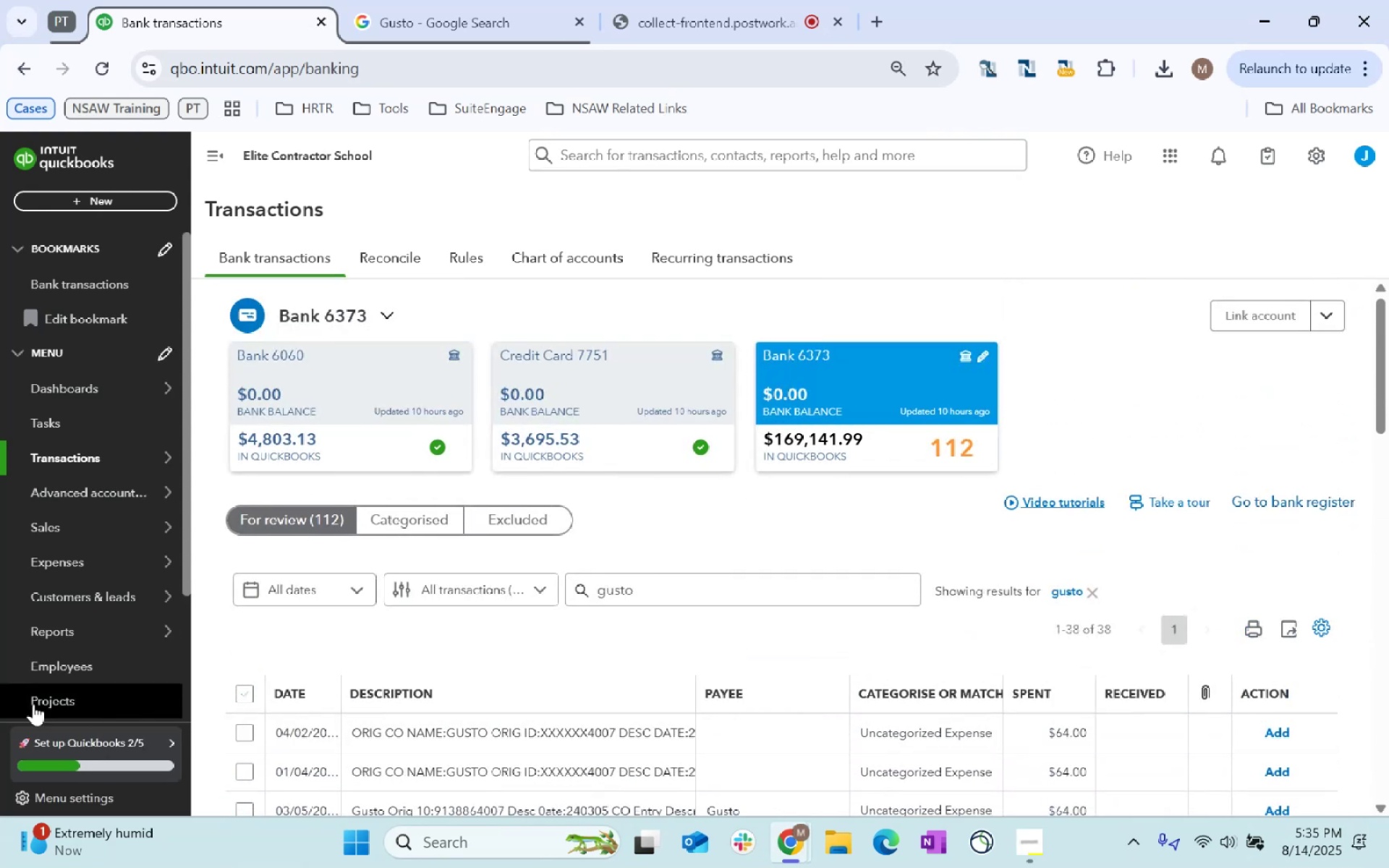 
scroll: coordinate [504, 697], scroll_direction: down, amount: 2.0
 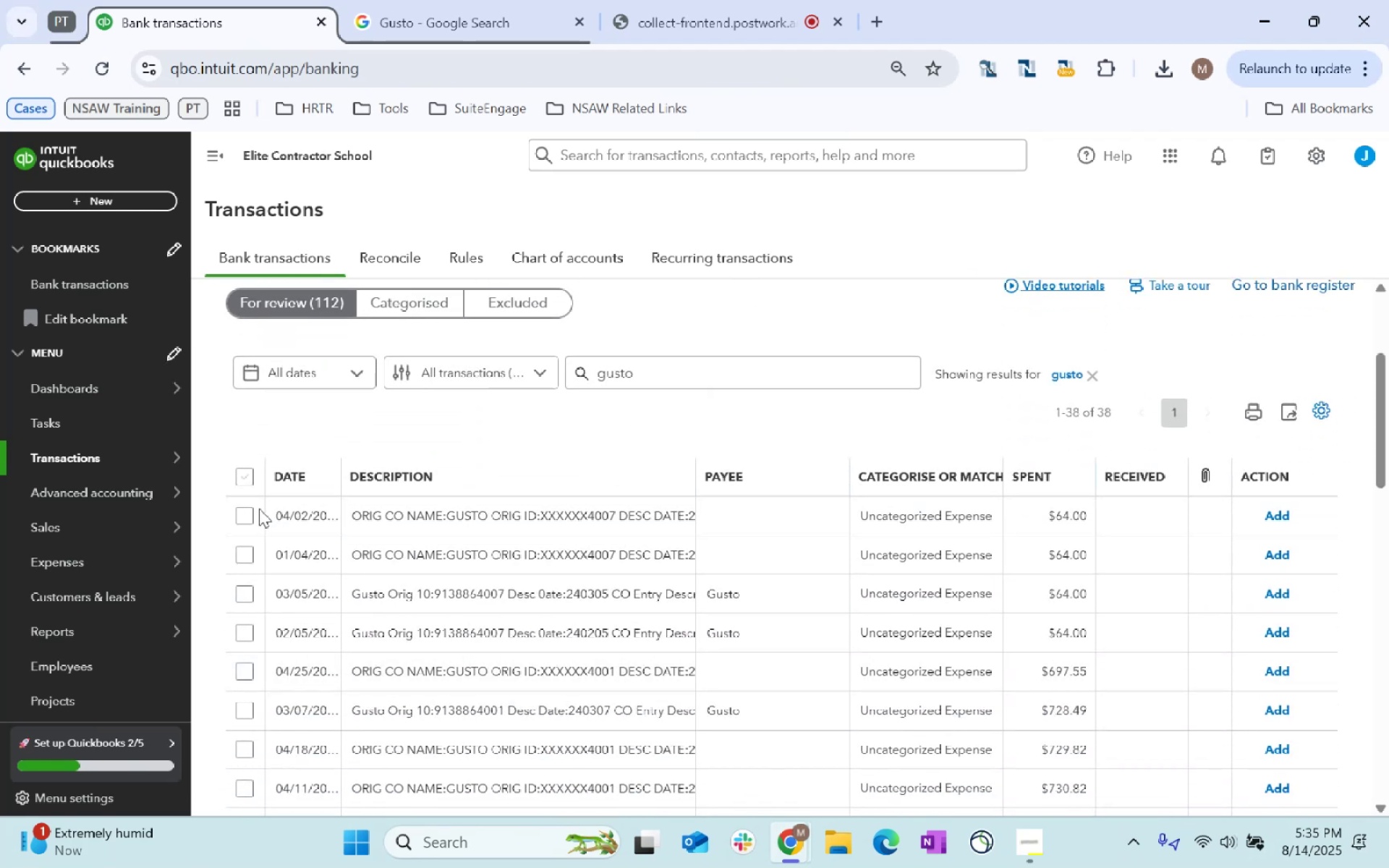 
left_click([246, 517])
 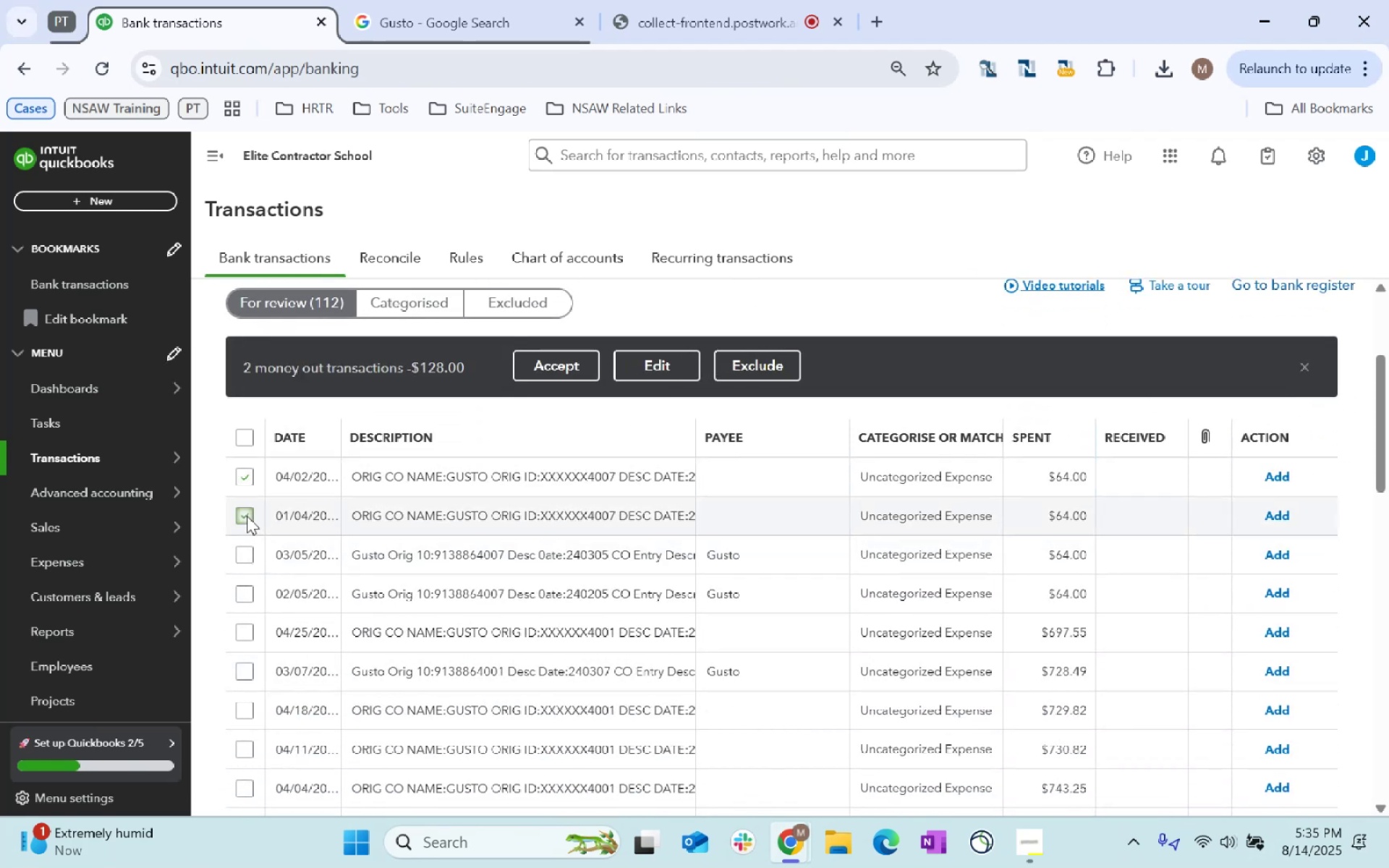 
left_click([248, 551])
 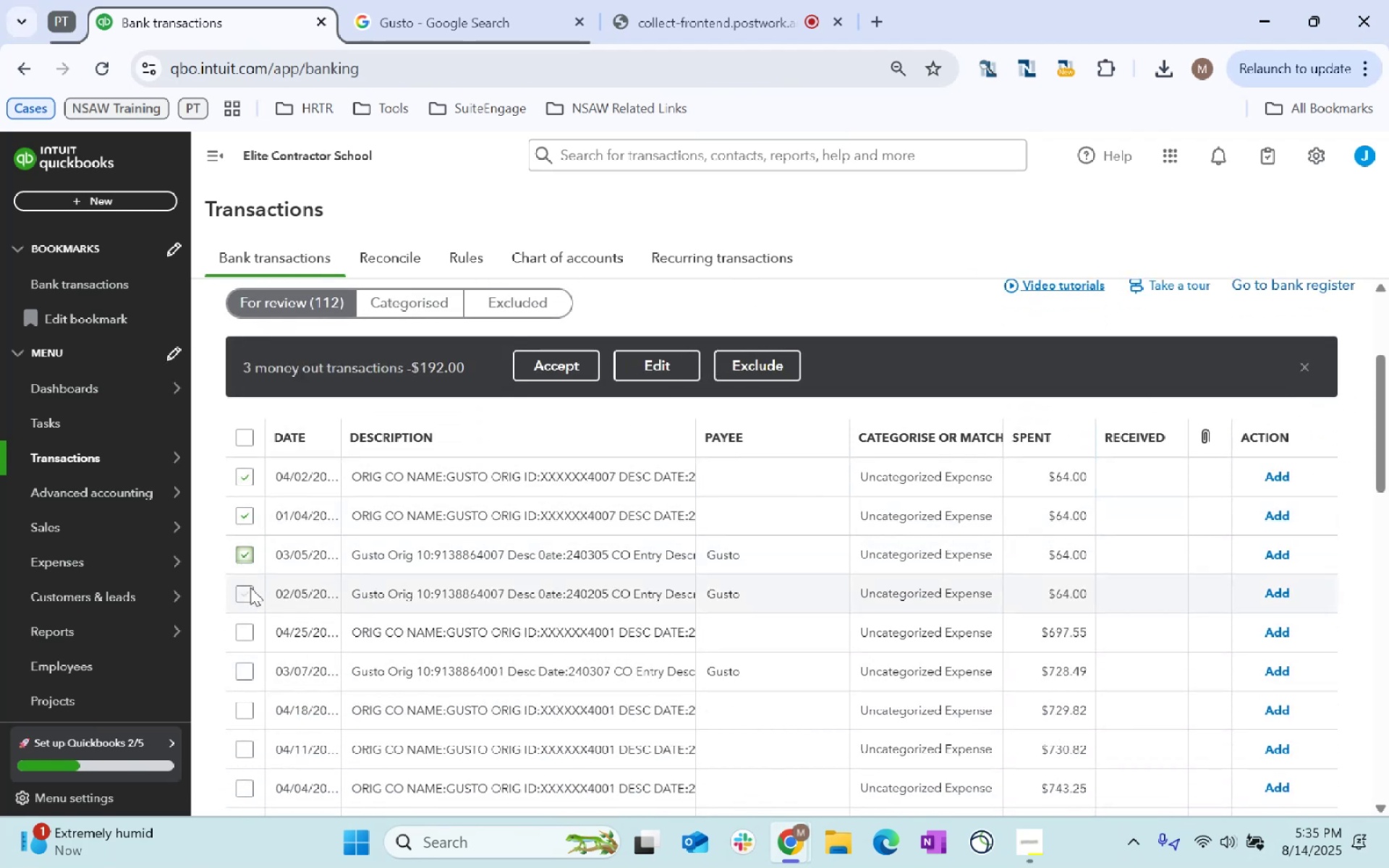 
left_click([250, 587])
 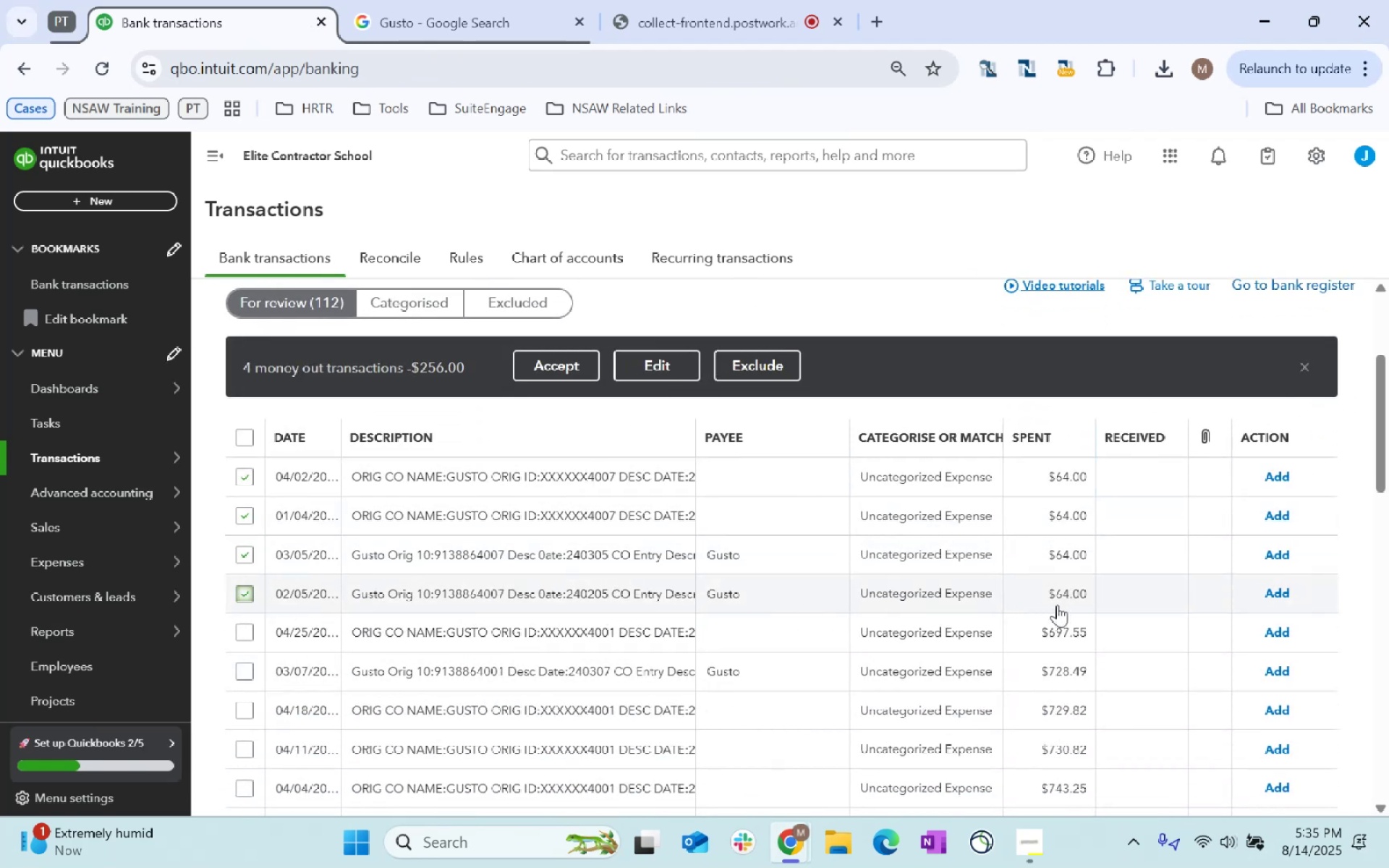 
left_click([648, 370])
 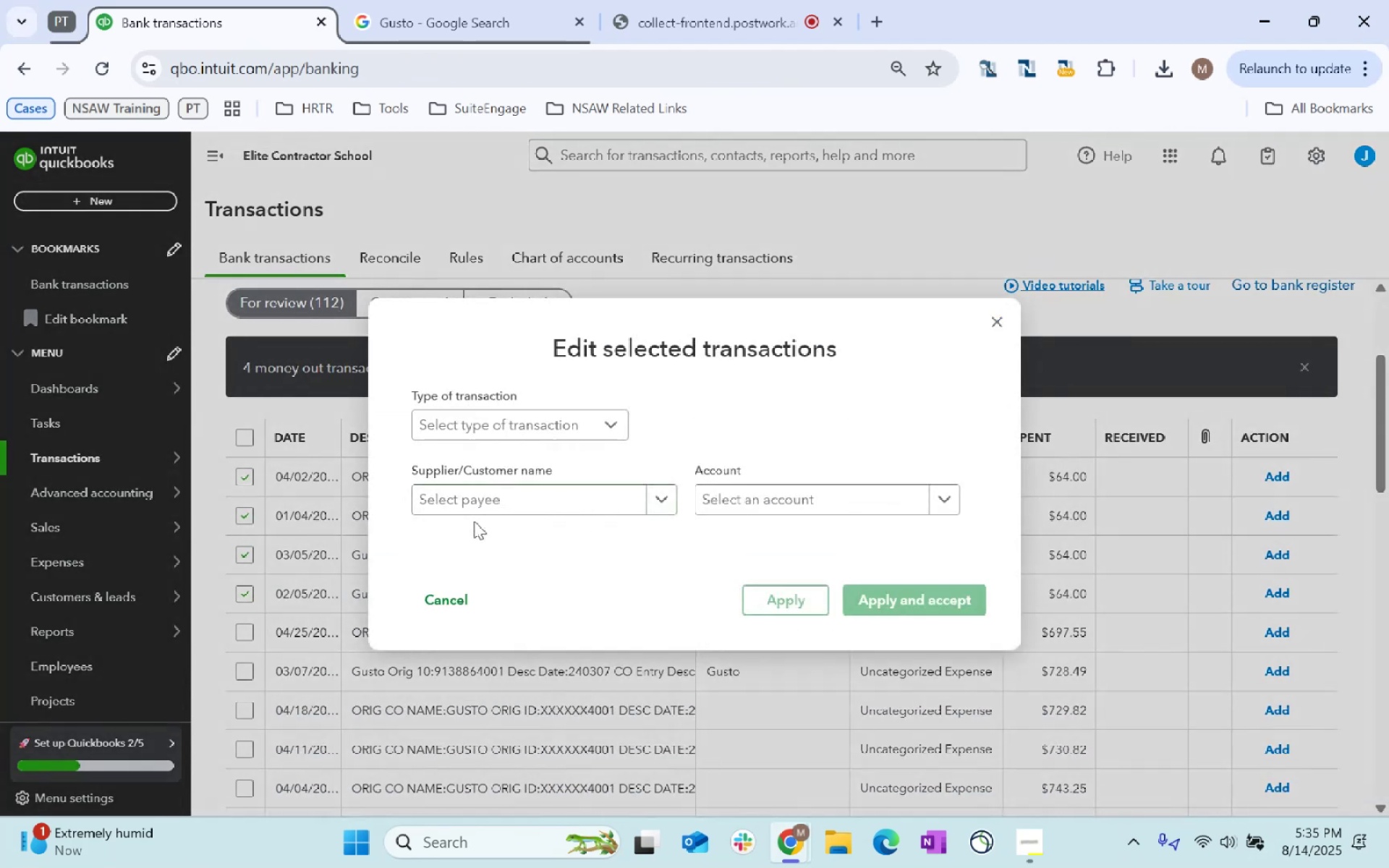 
left_click([490, 508])
 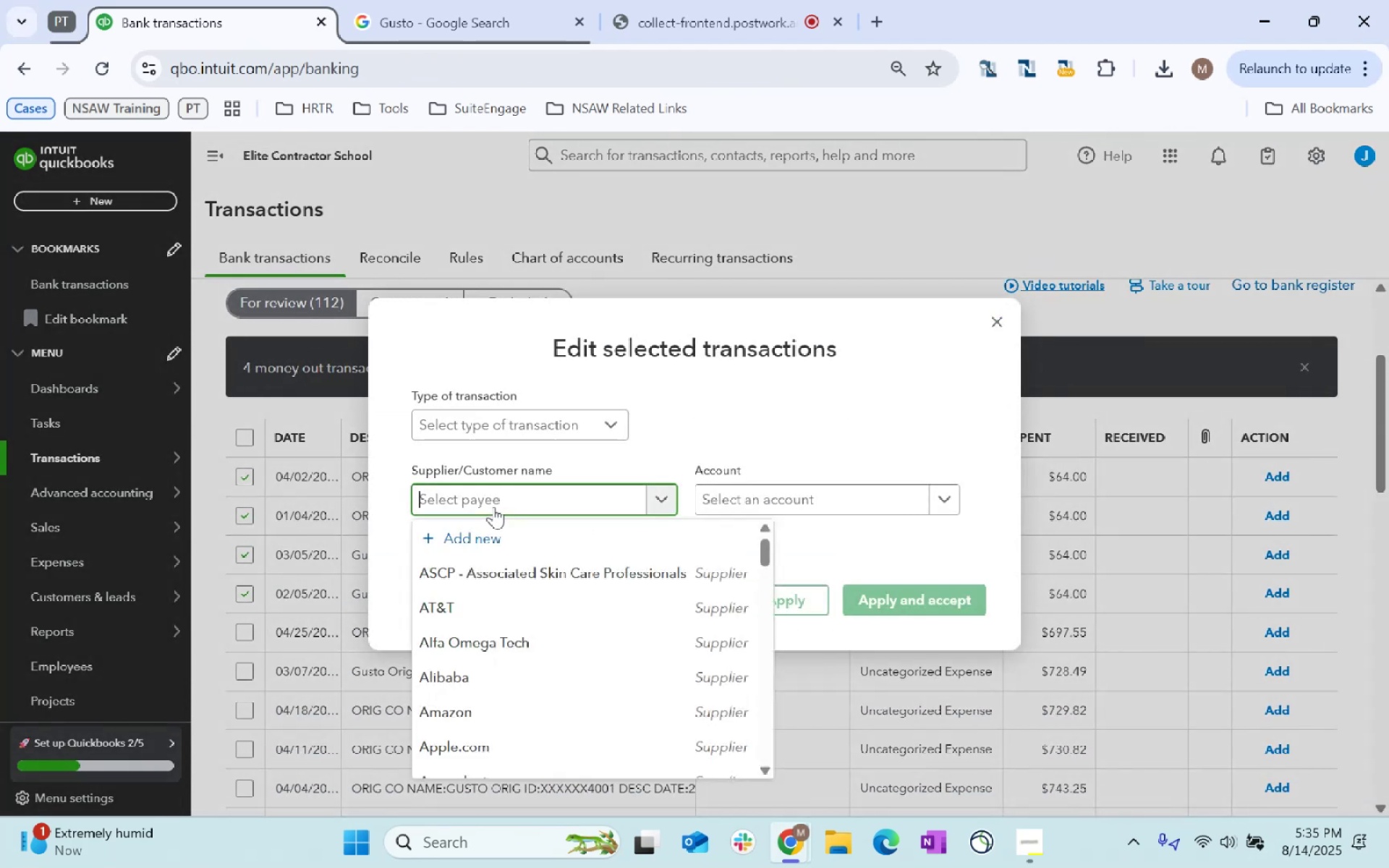 
type(Gusto)
 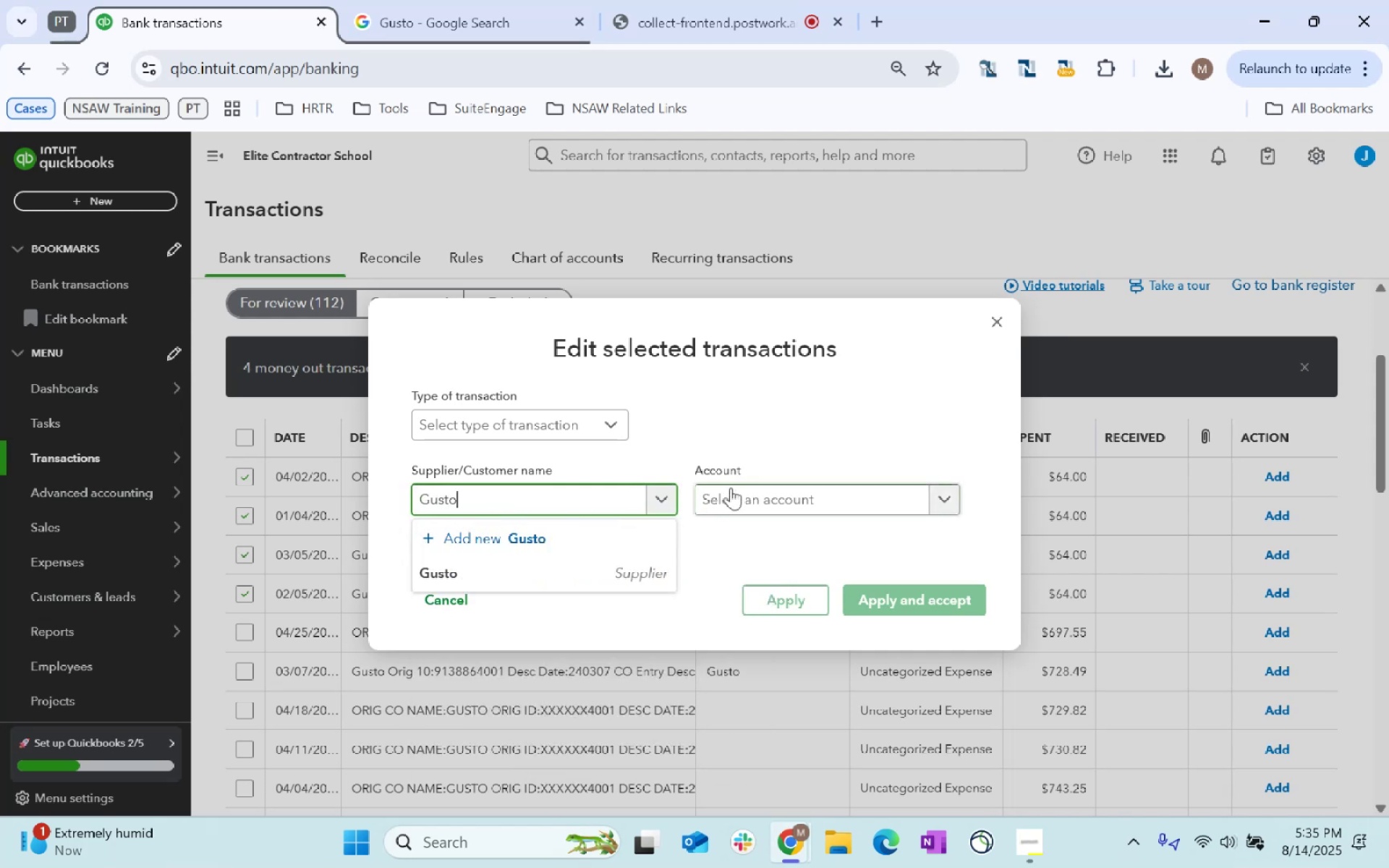 
left_click([558, 580])
 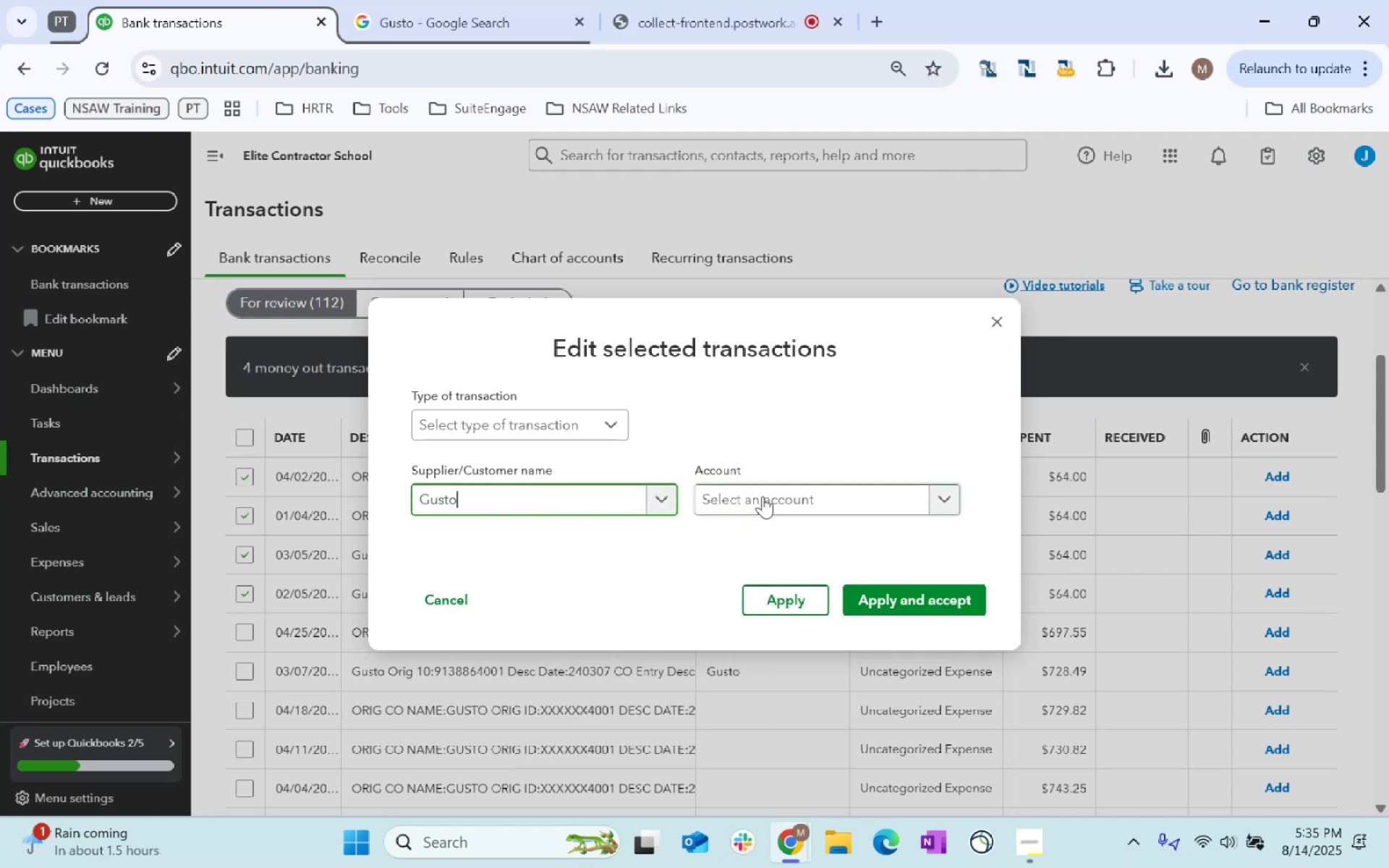 
left_click([764, 495])
 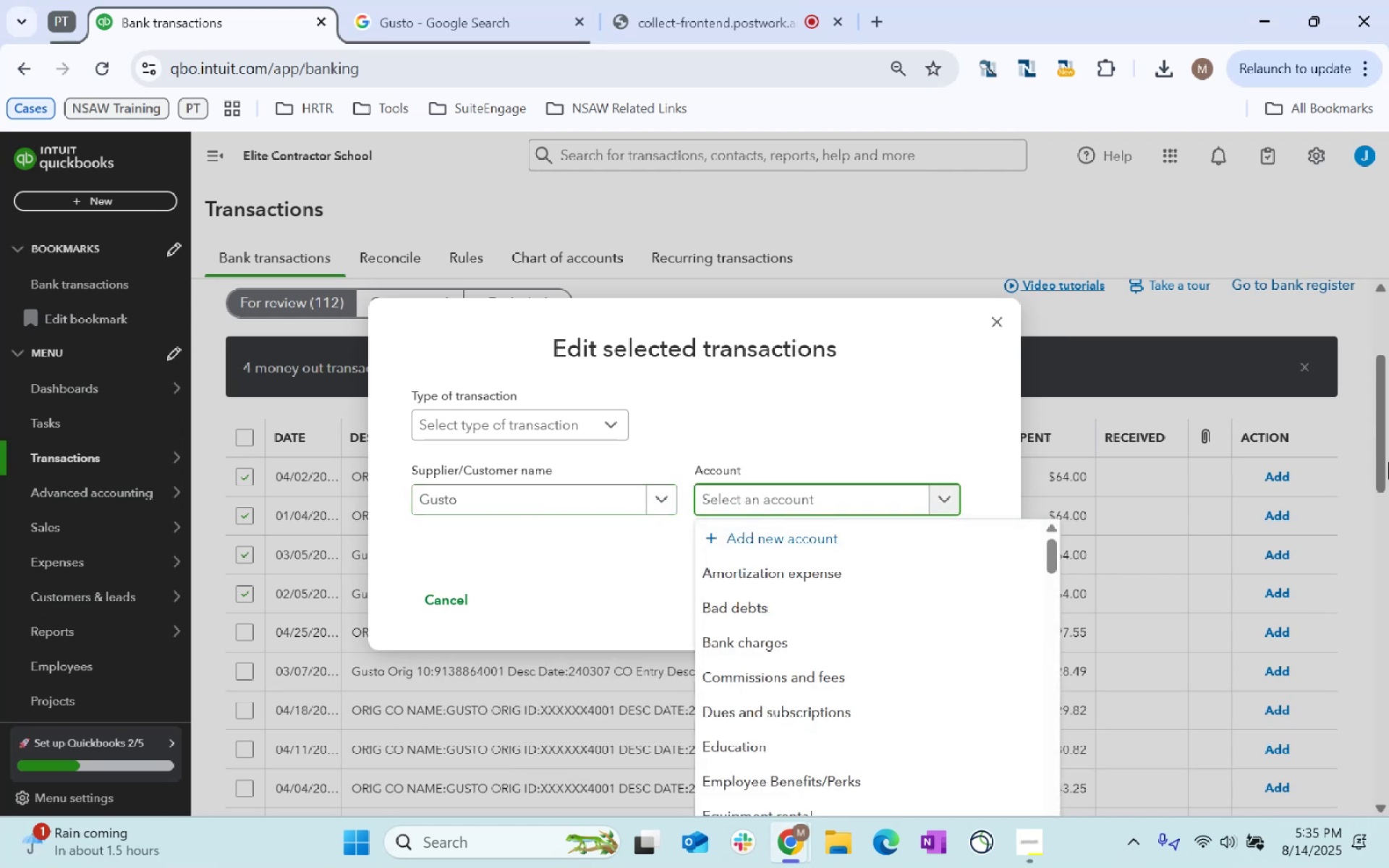 
type(soft)
 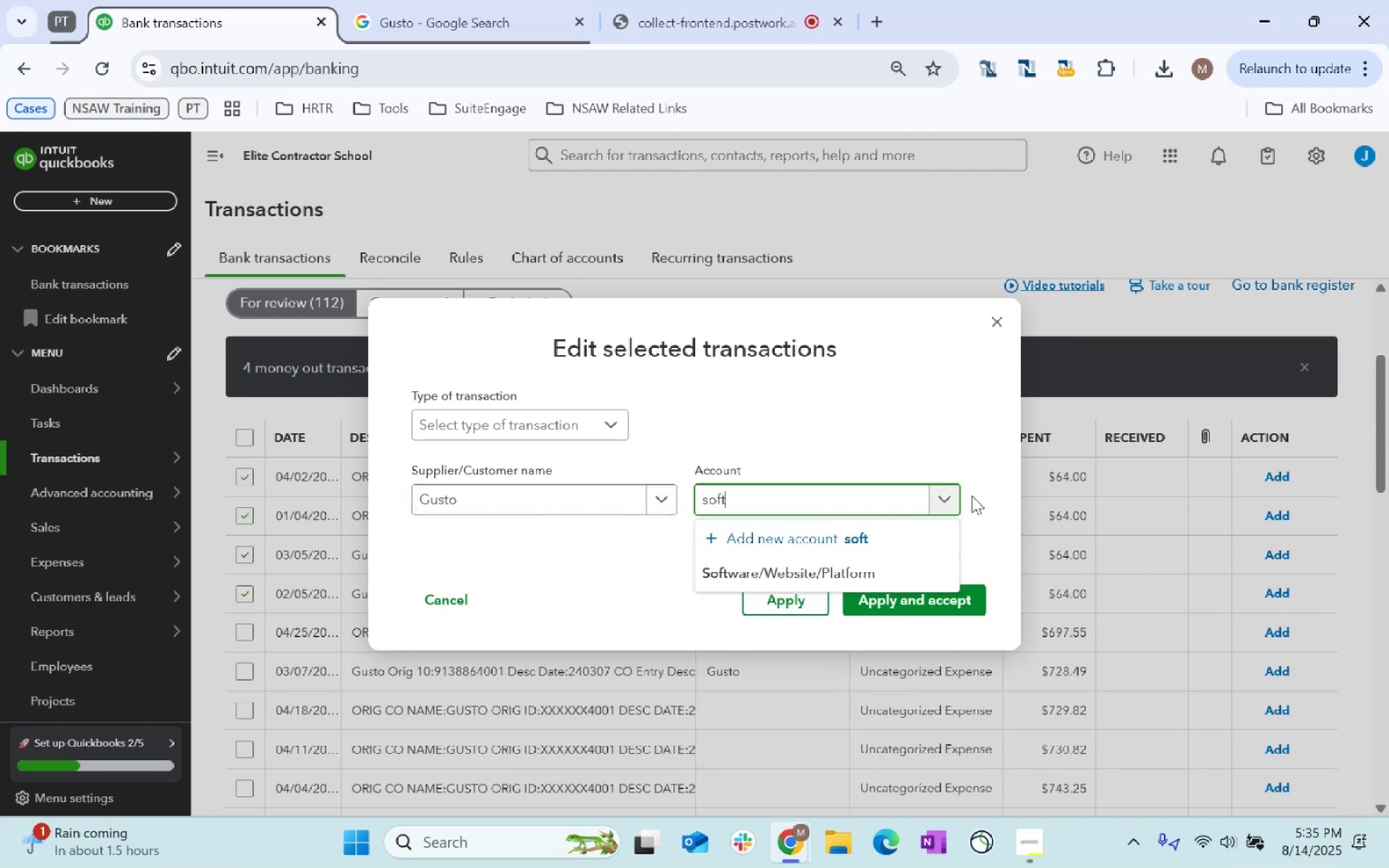 
left_click([908, 571])
 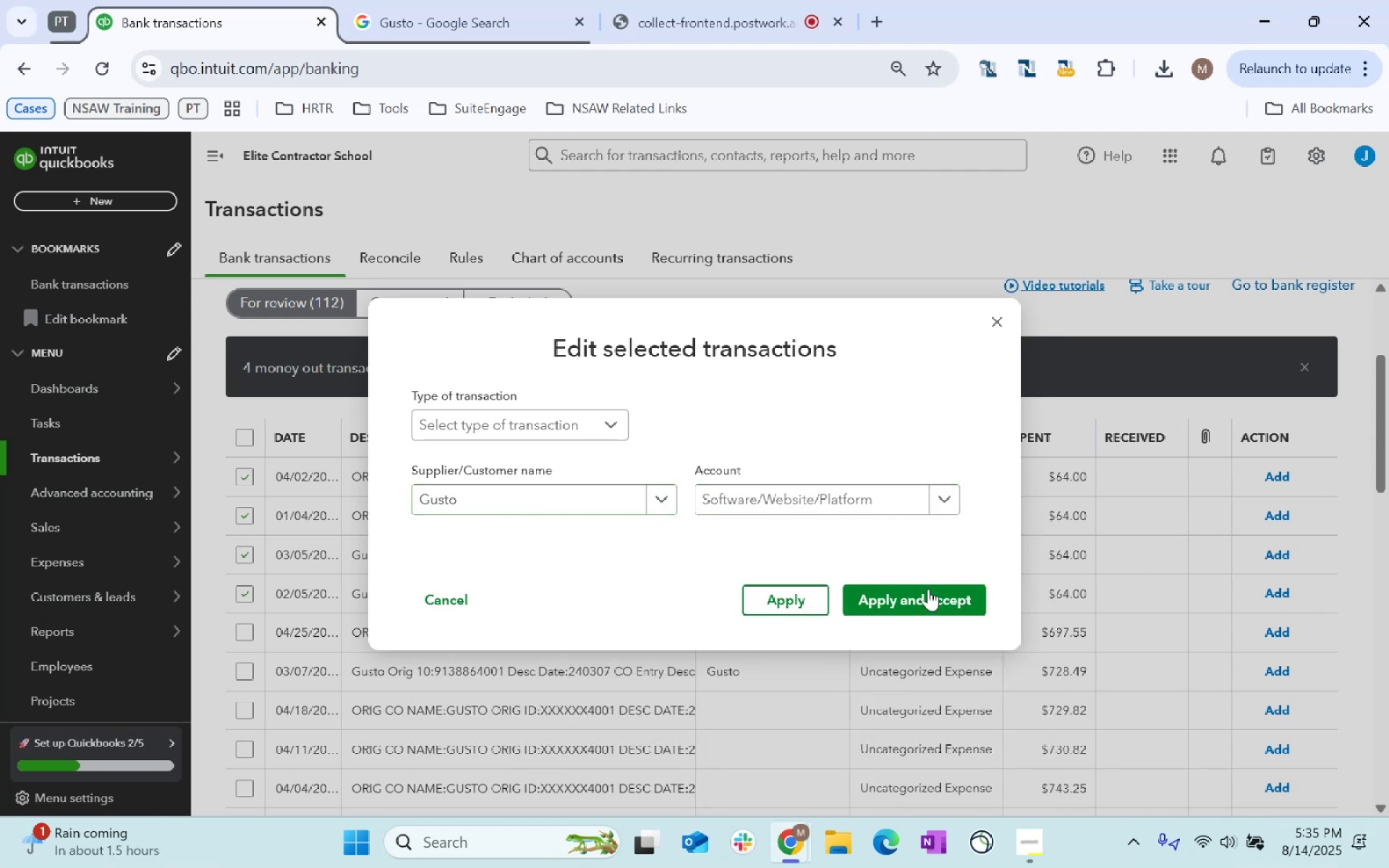 
left_click([929, 597])
 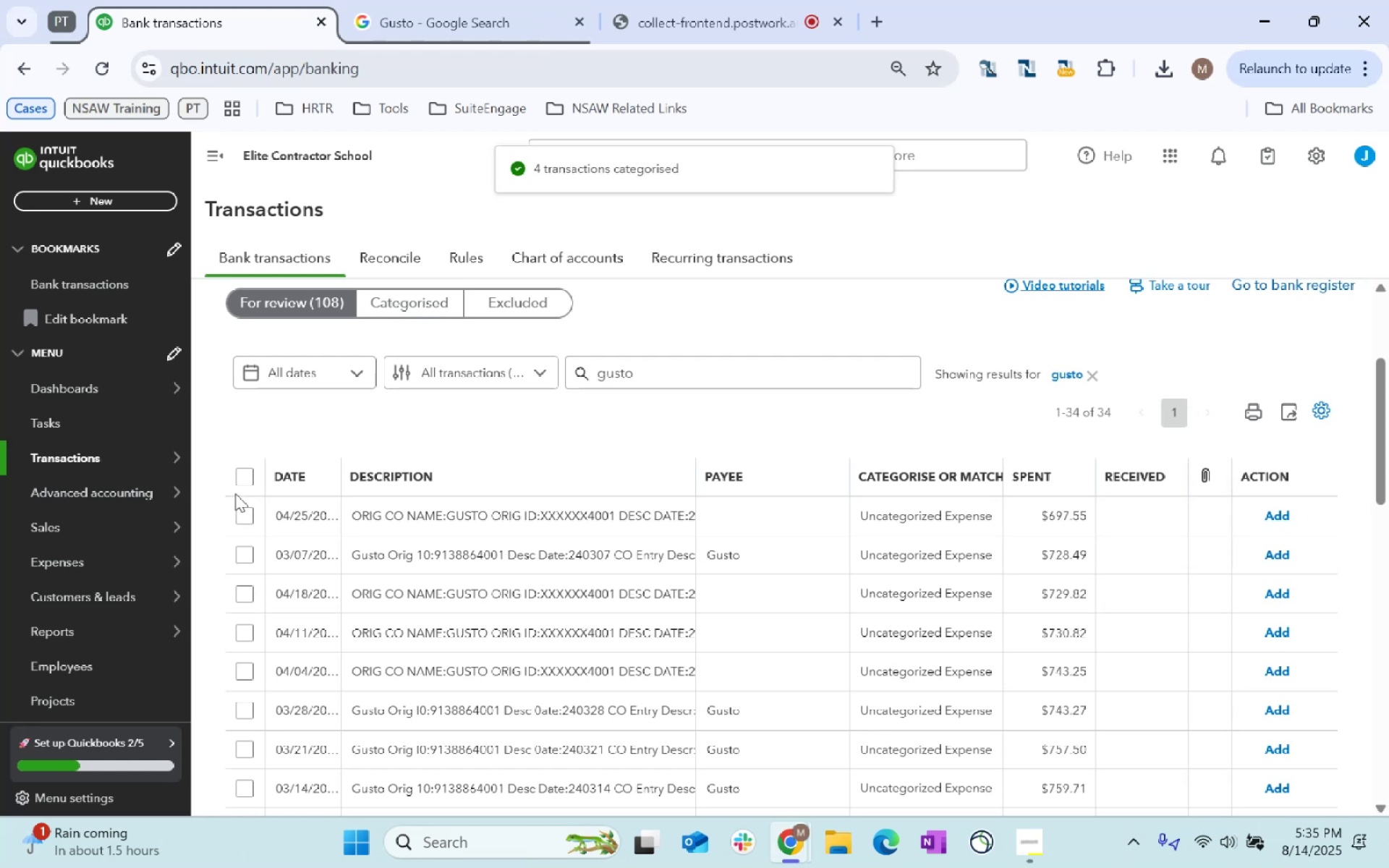 
left_click([237, 472])
 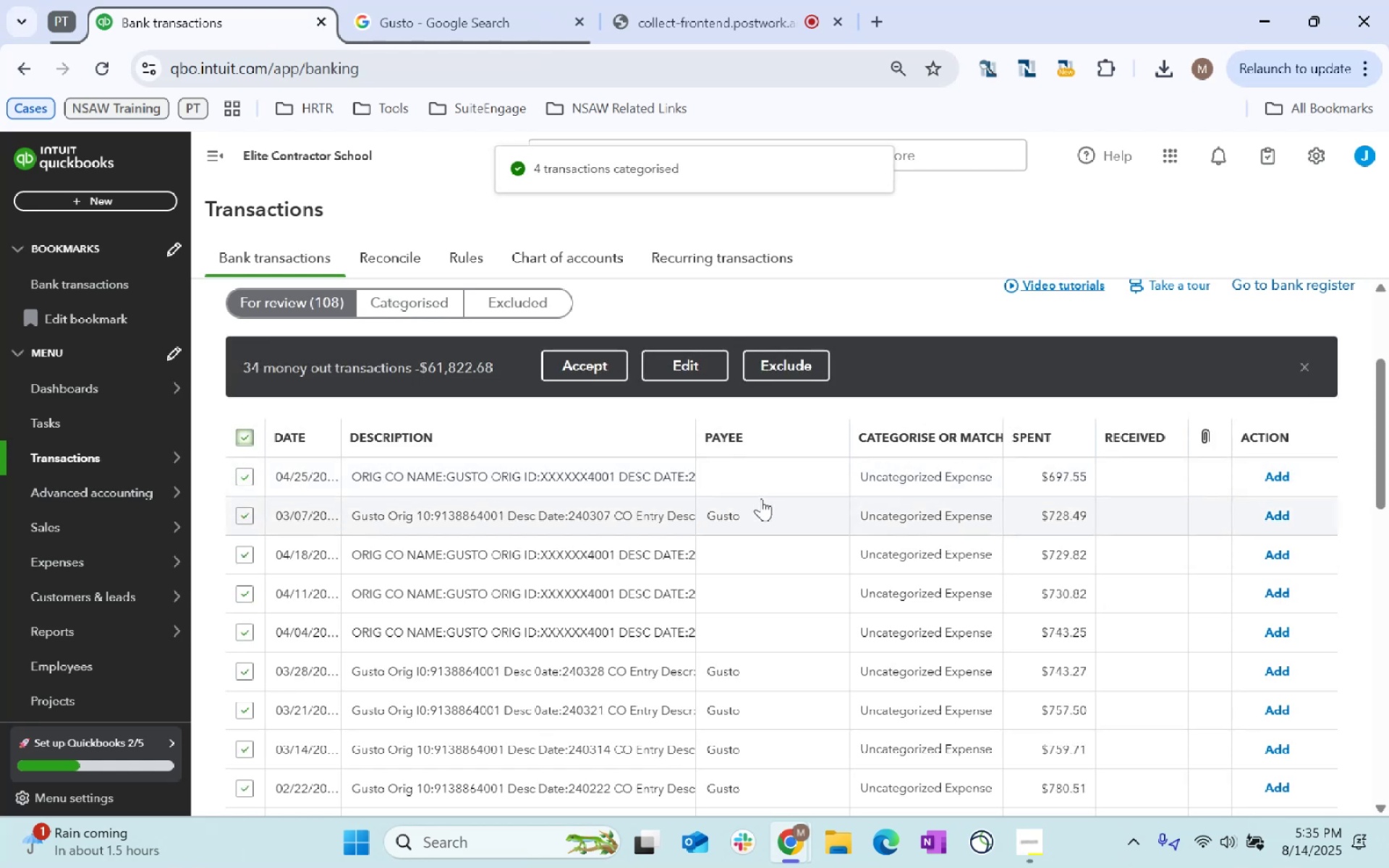 
scroll: coordinate [791, 678], scroll_direction: down, amount: 61.0
 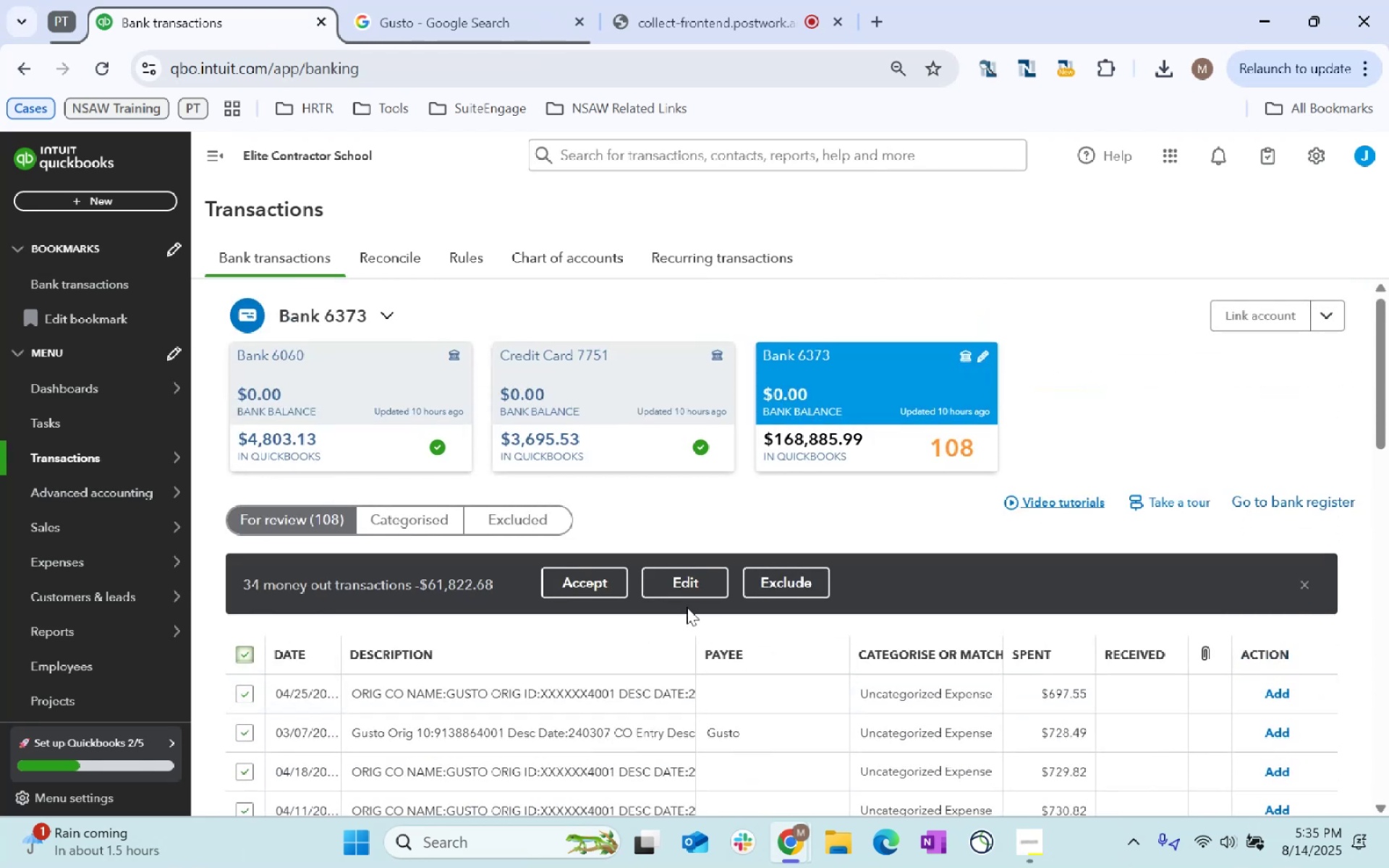 
left_click([672, 587])
 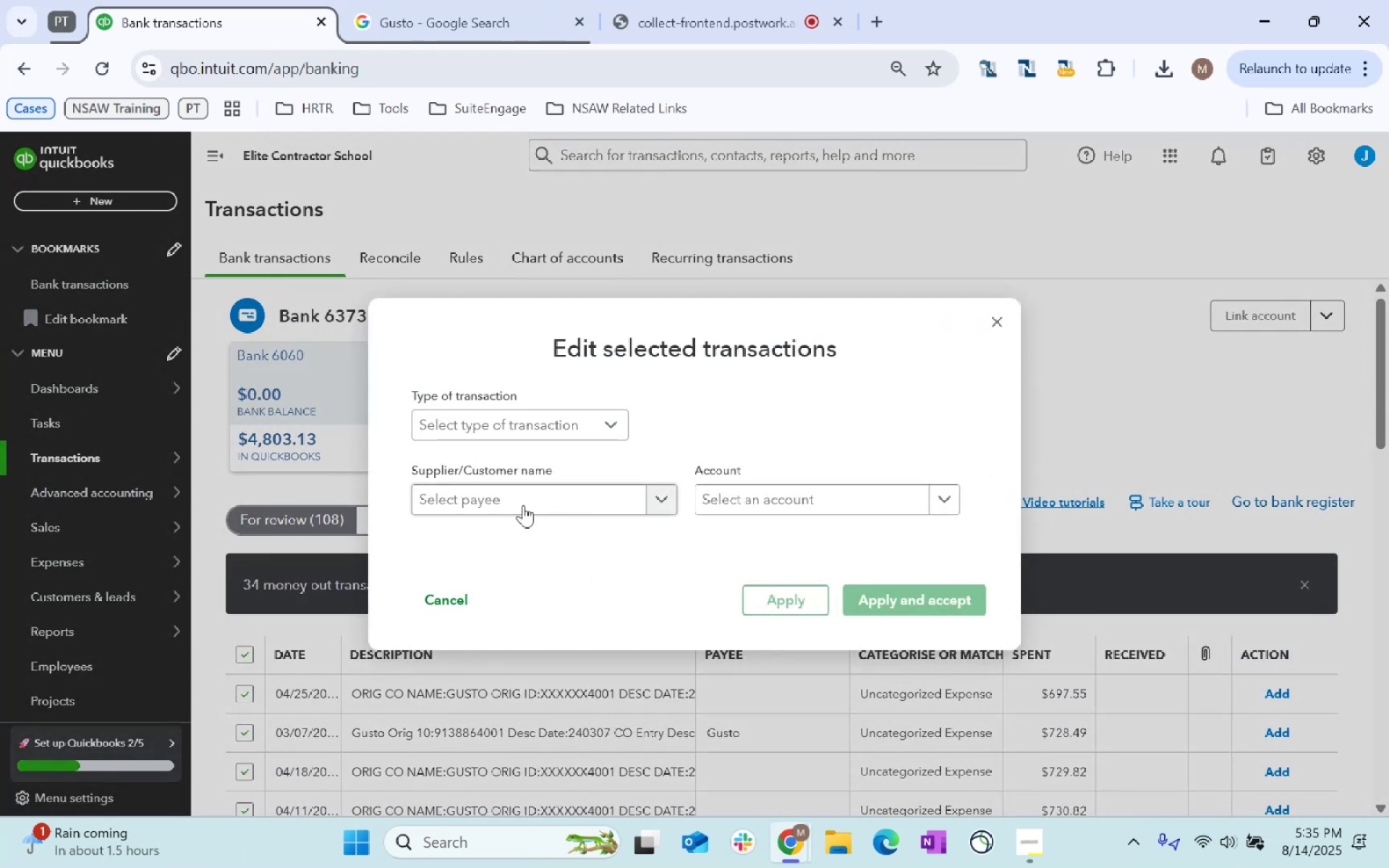 
type(SLB)
 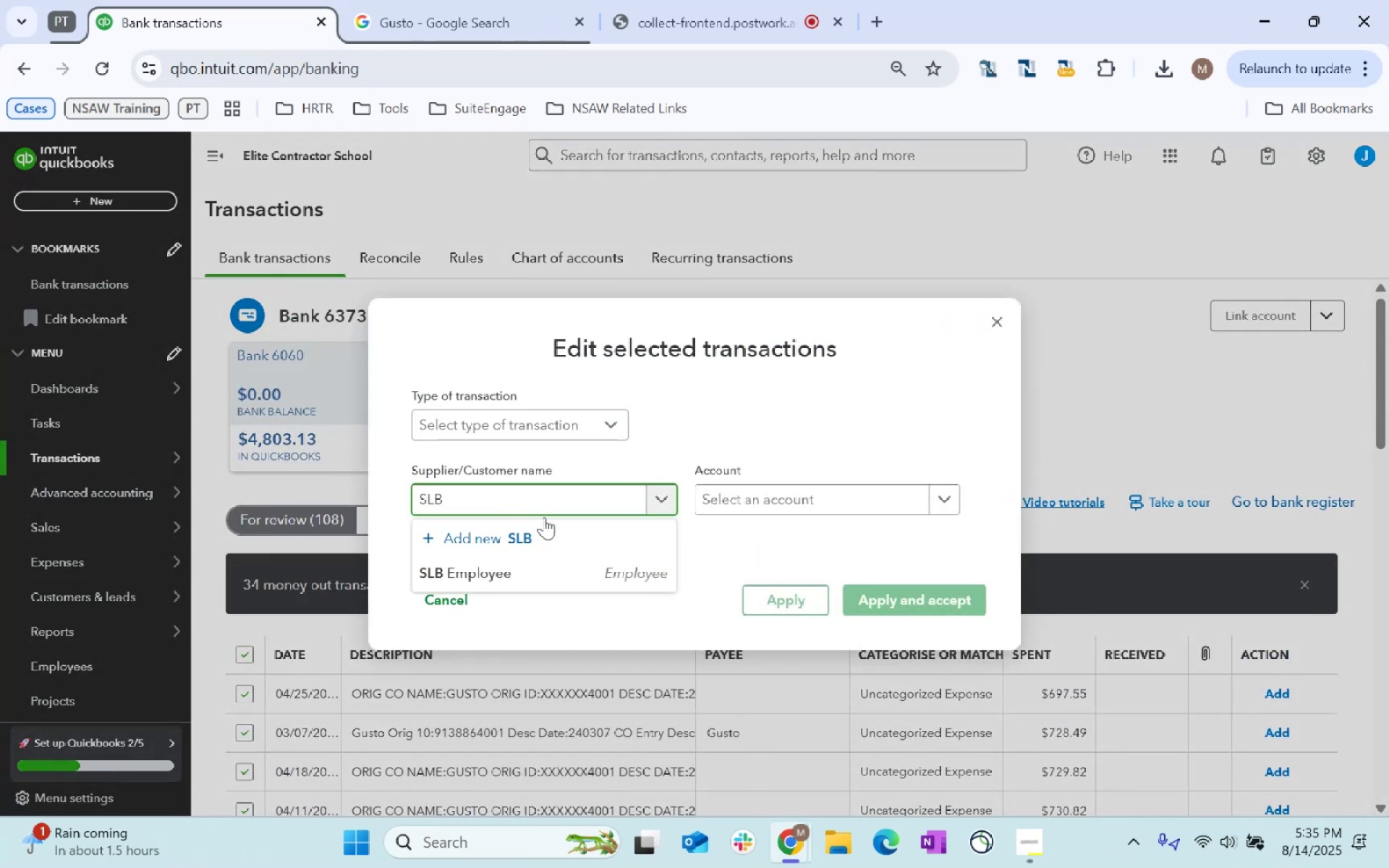 
left_click([563, 566])
 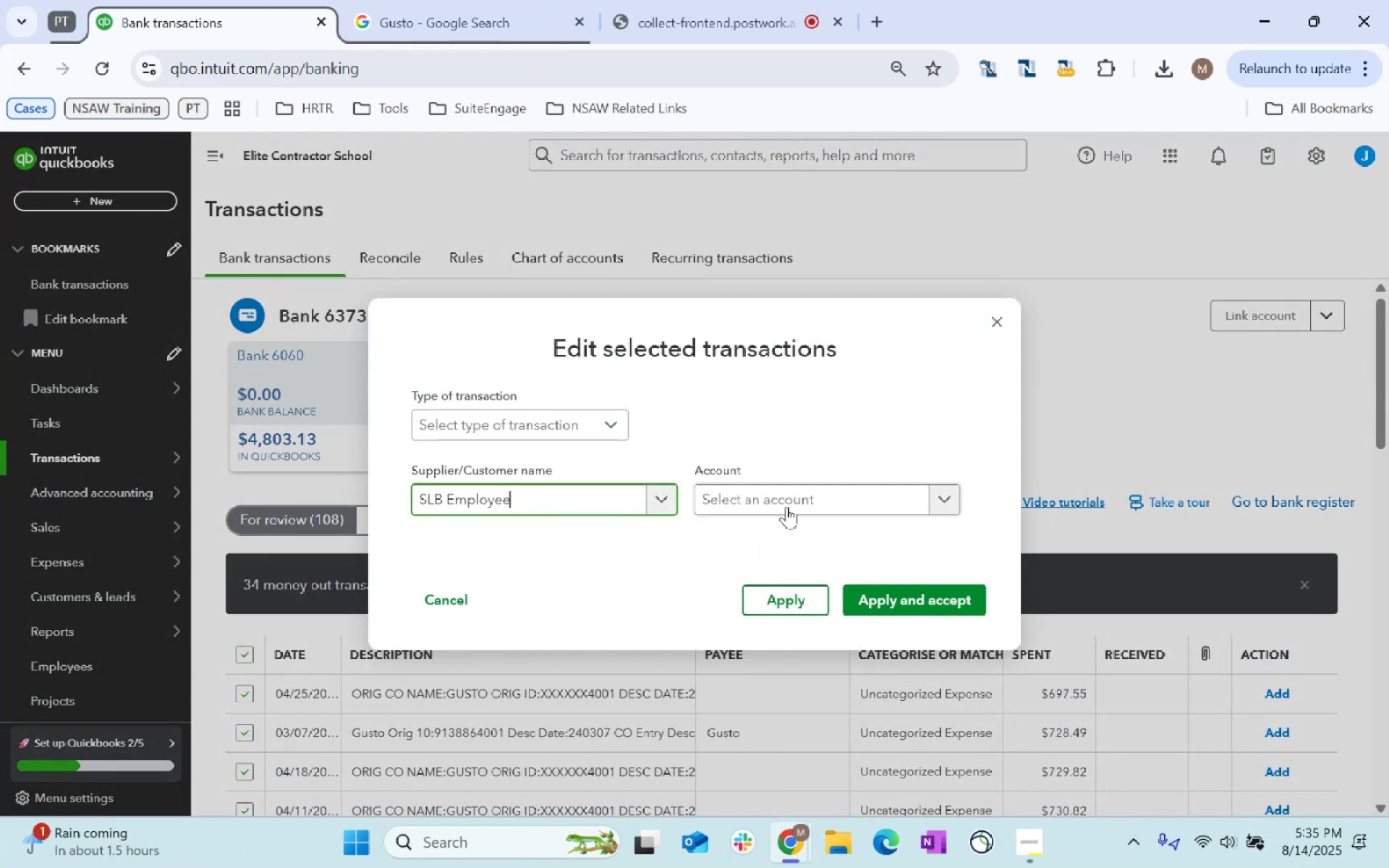 
left_click([786, 506])
 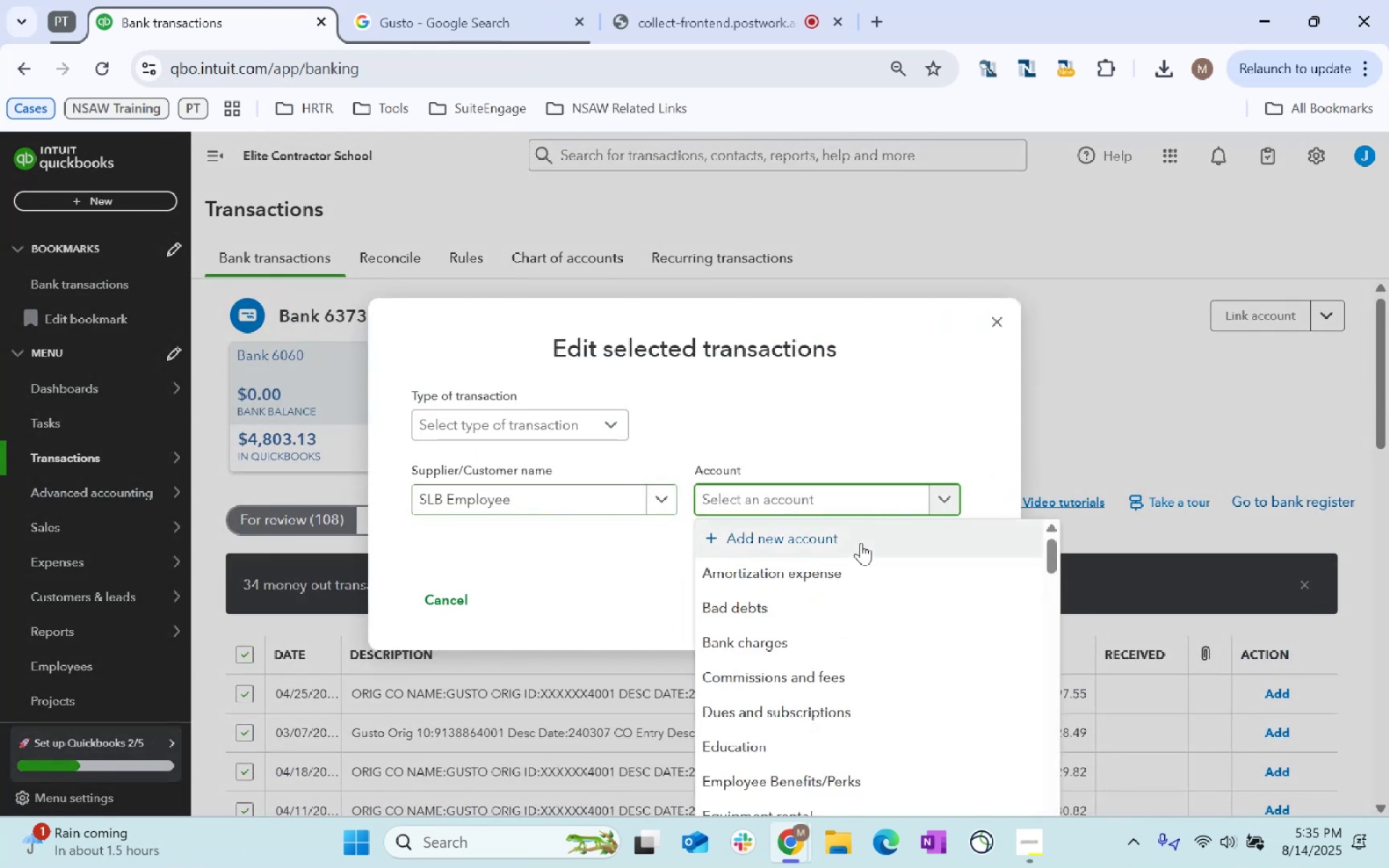 
type(wage)
 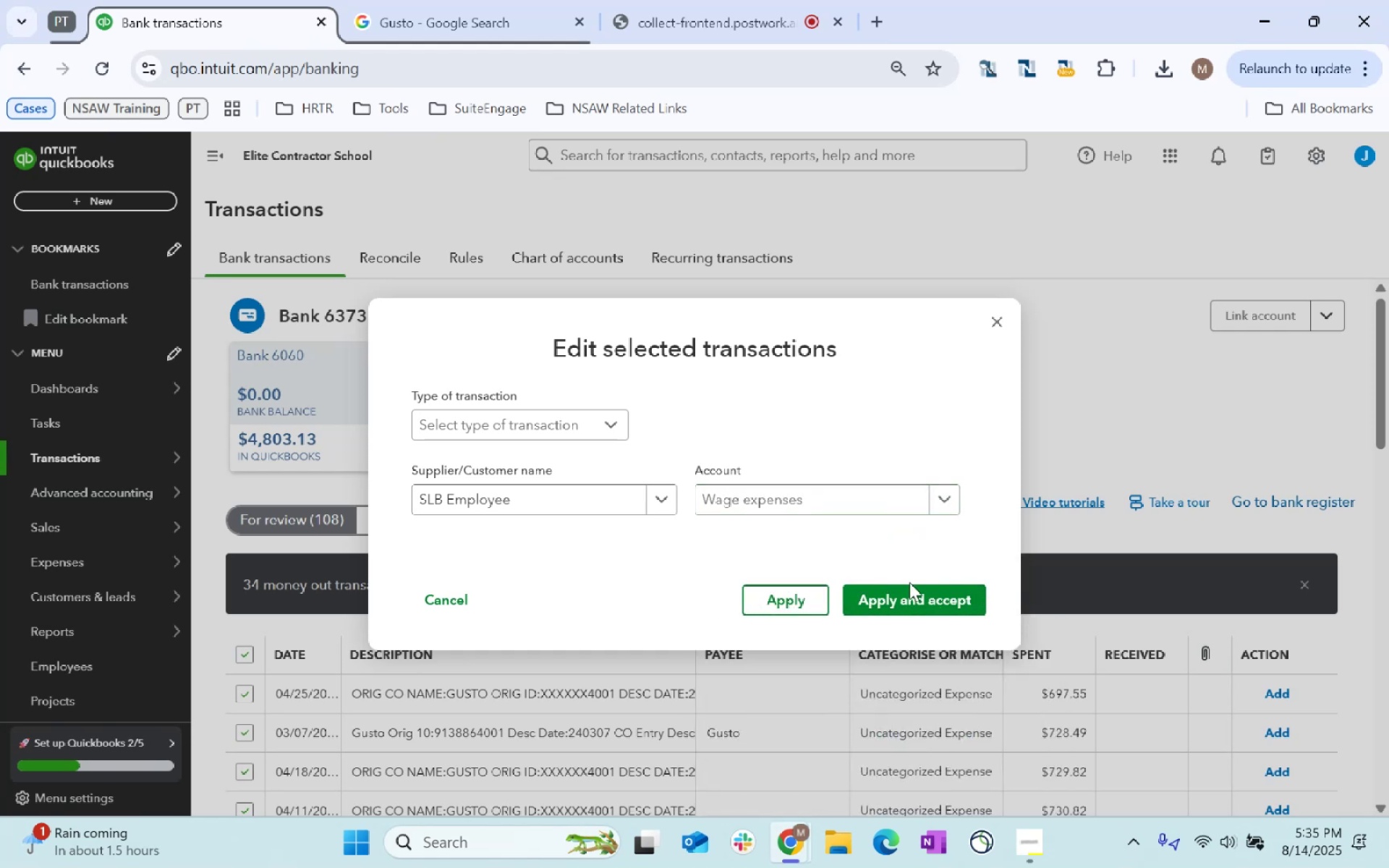 
left_click([916, 590])
 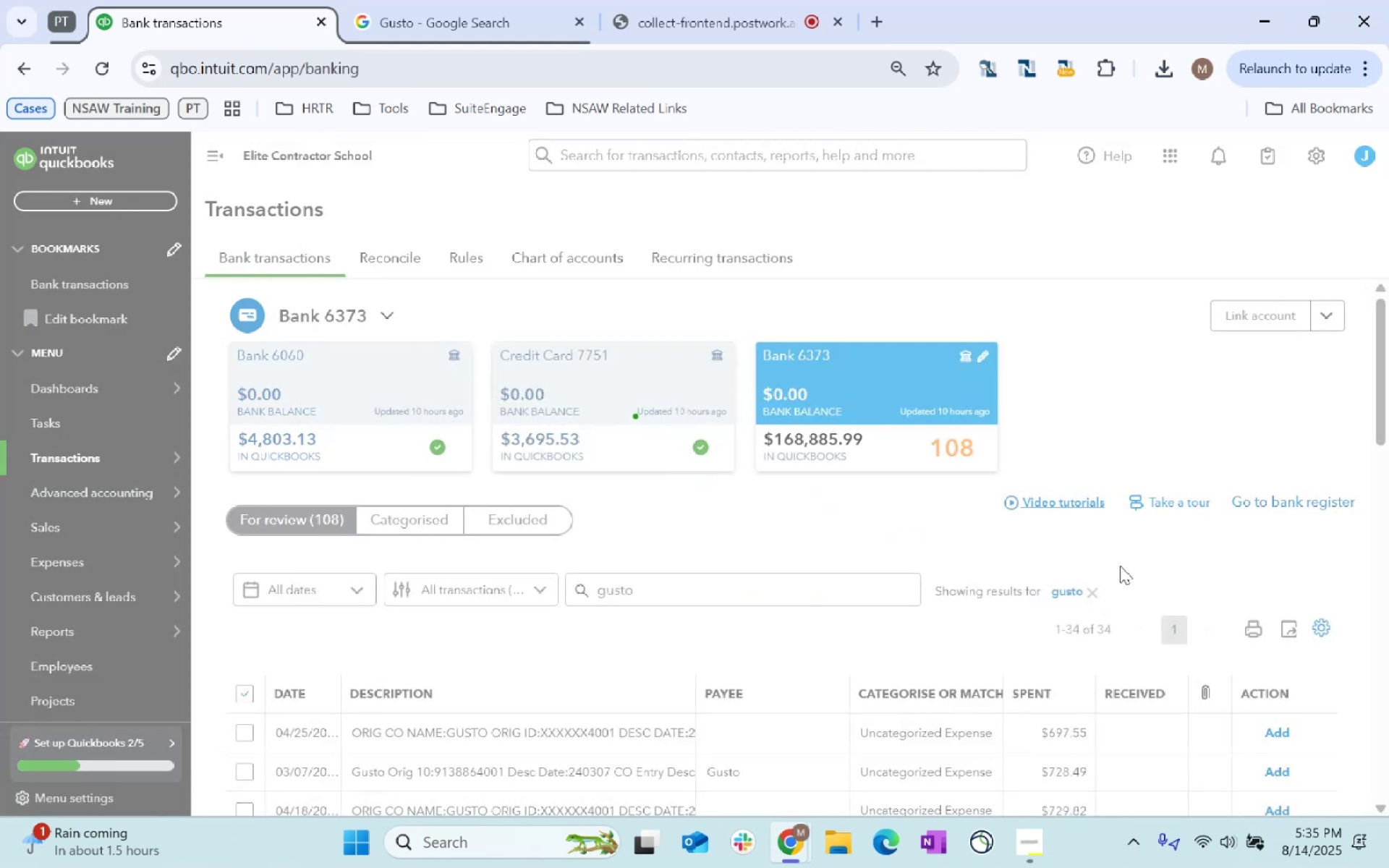 
wait(5.38)
 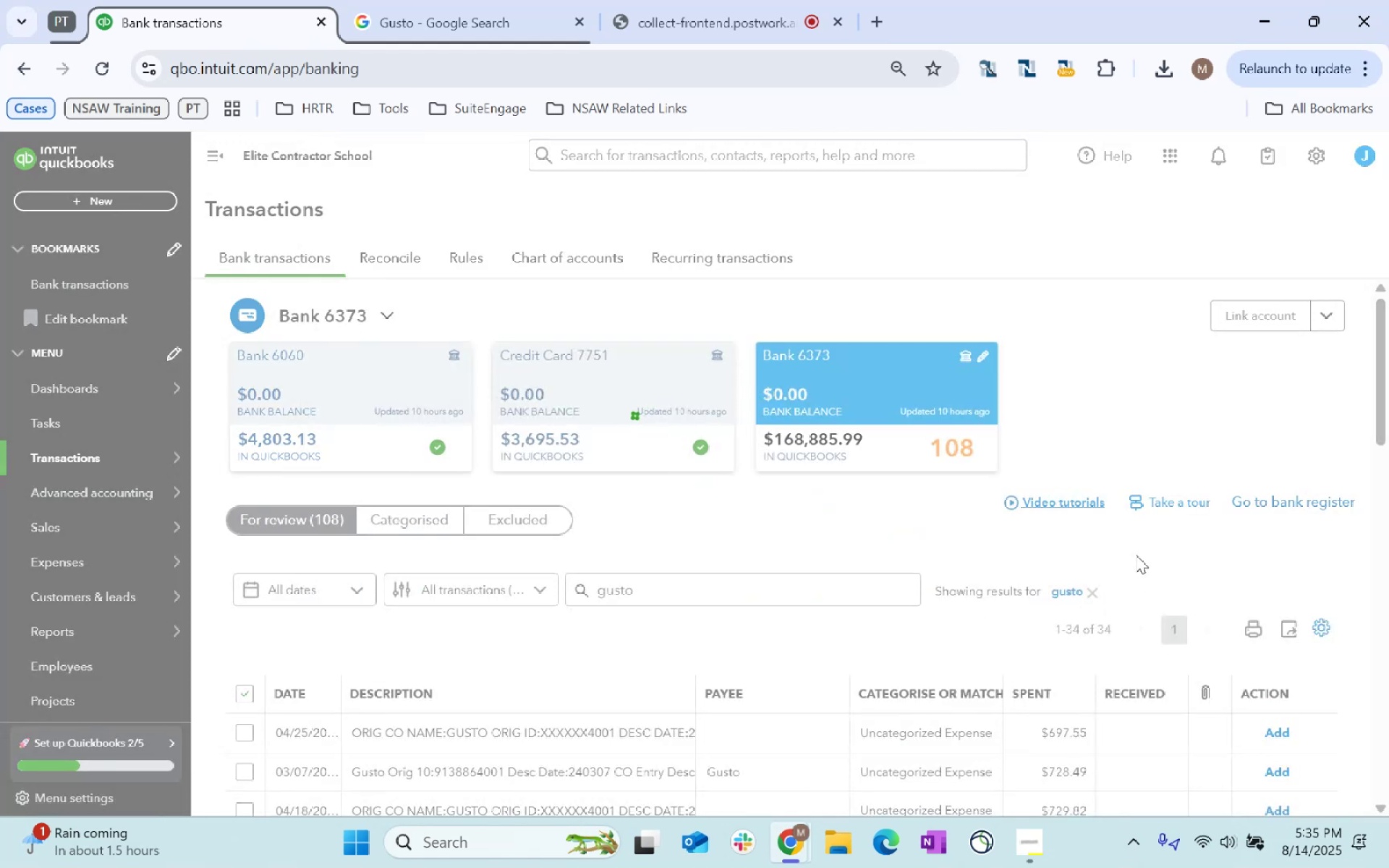 
left_click([1100, 592])
 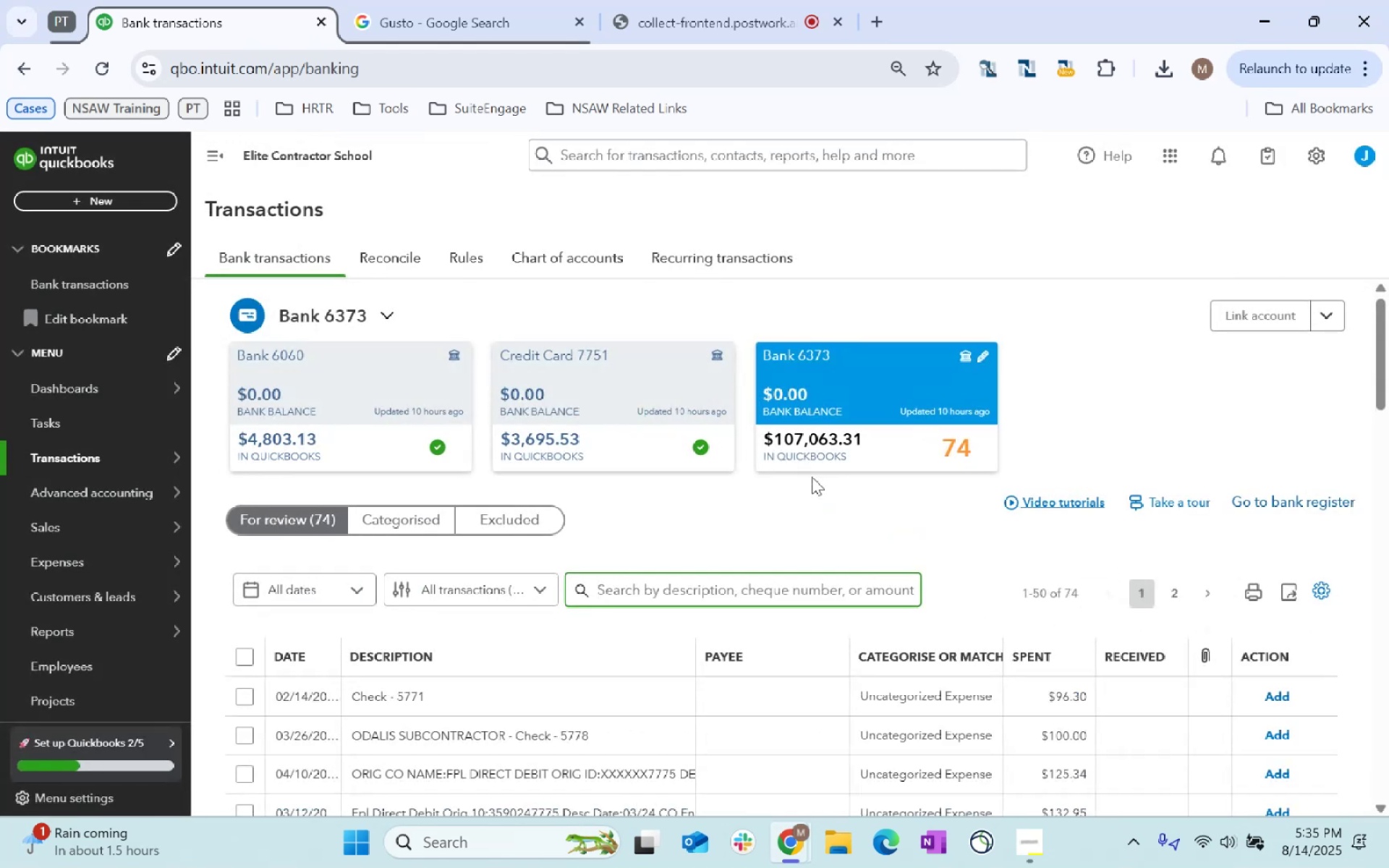 
scroll: coordinate [812, 478], scroll_direction: down, amount: 4.0
 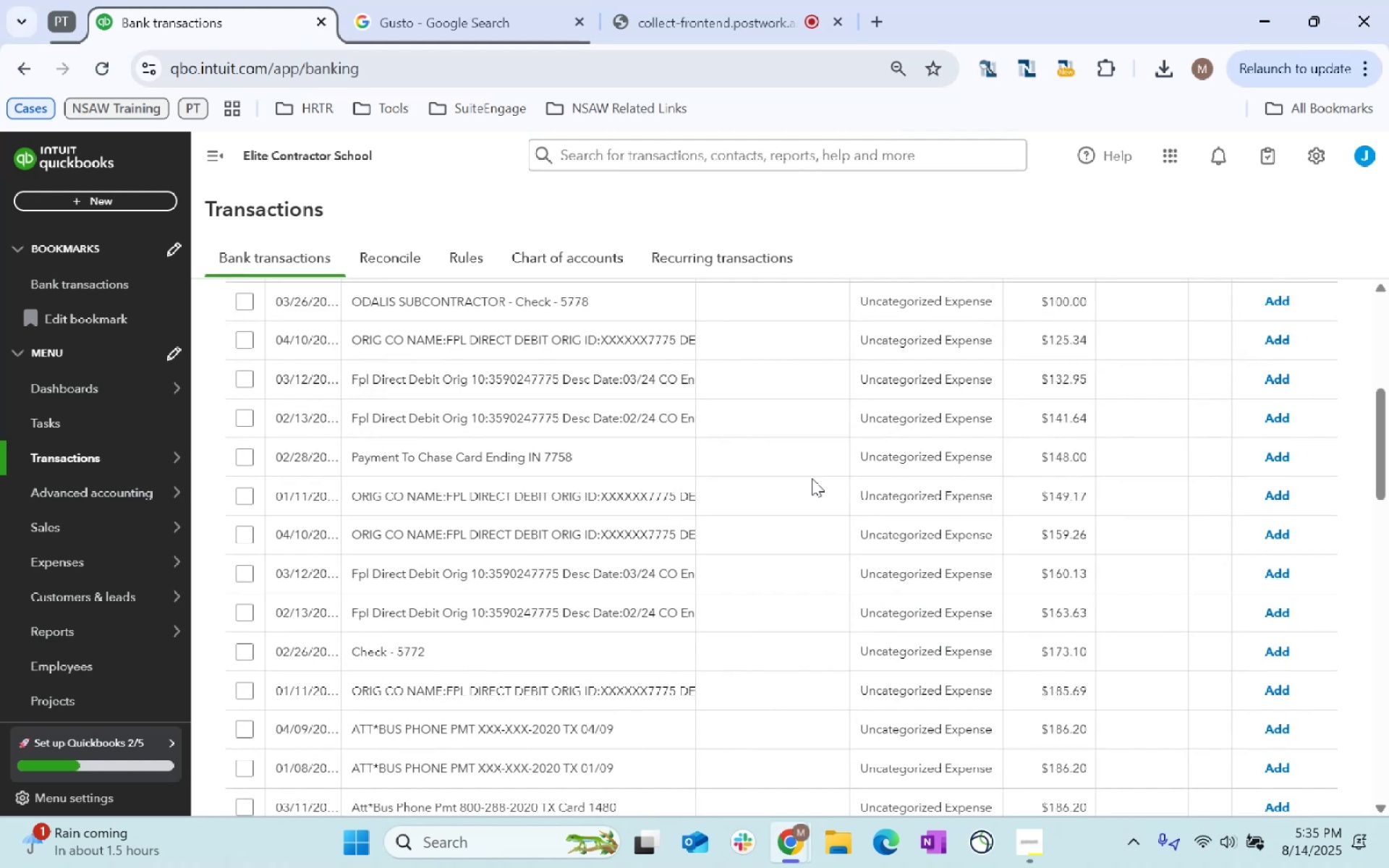 
scroll: coordinate [811, 494], scroll_direction: up, amount: 3.0
 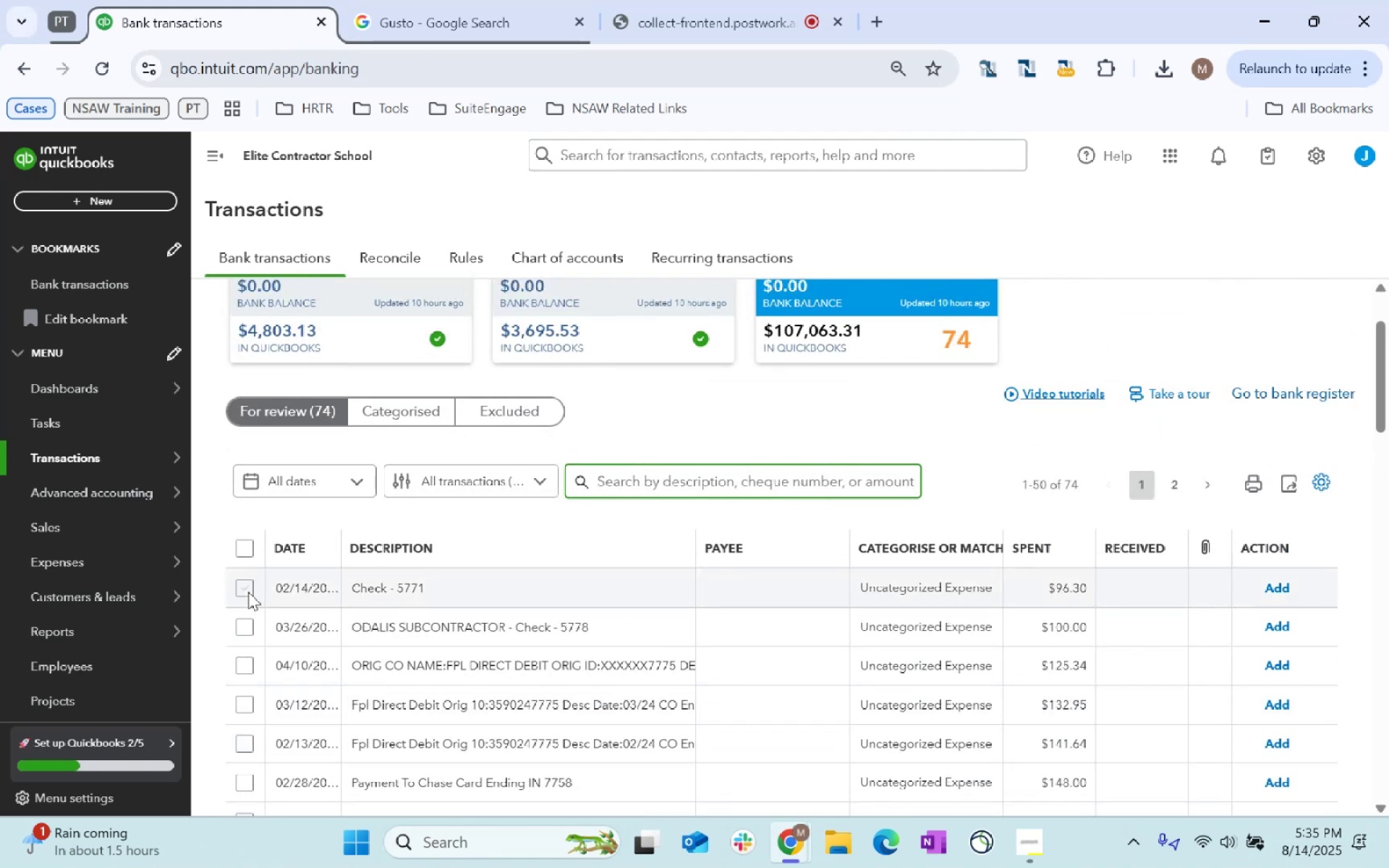 
double_click([255, 595])
 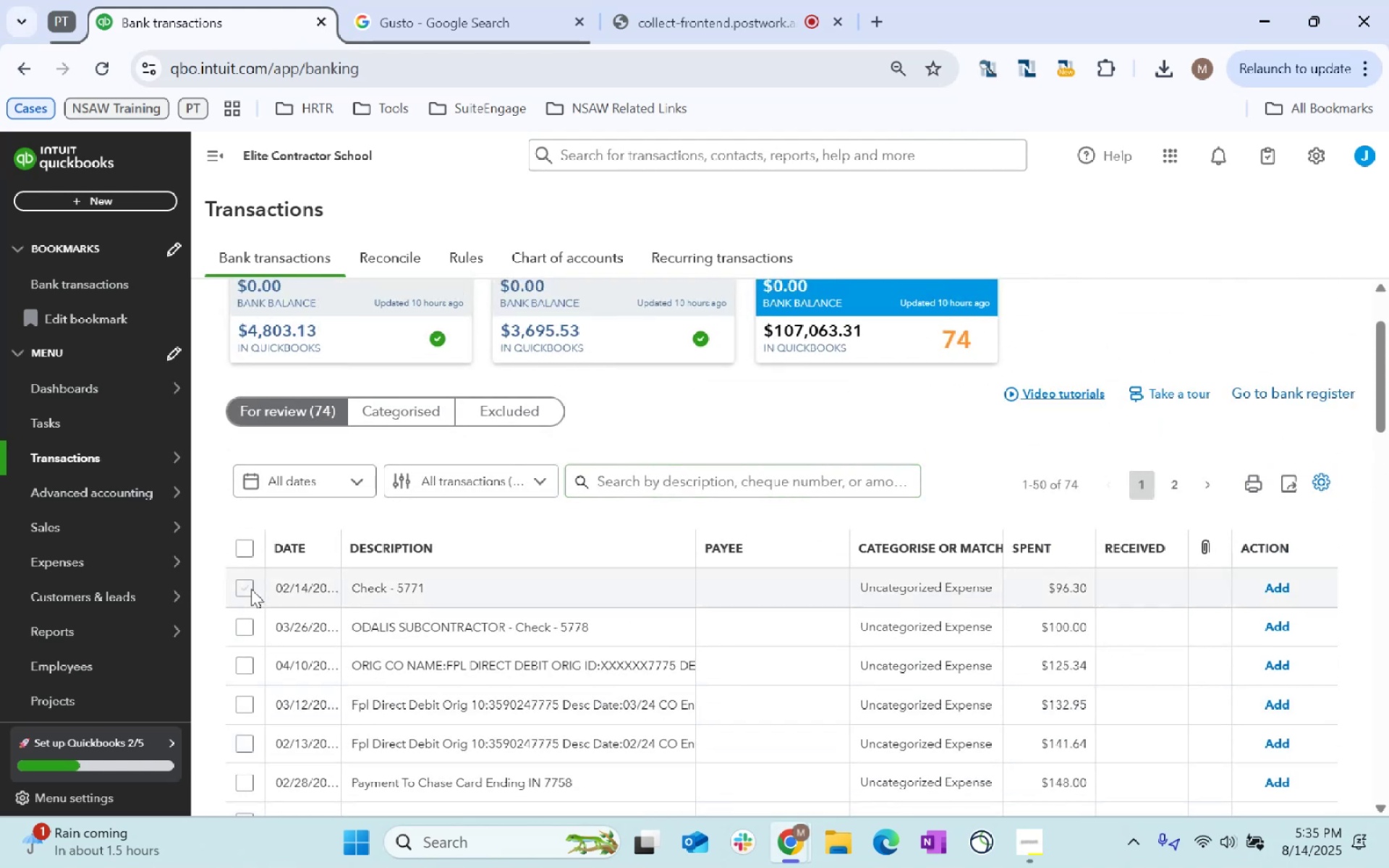 
triple_click([246, 582])
 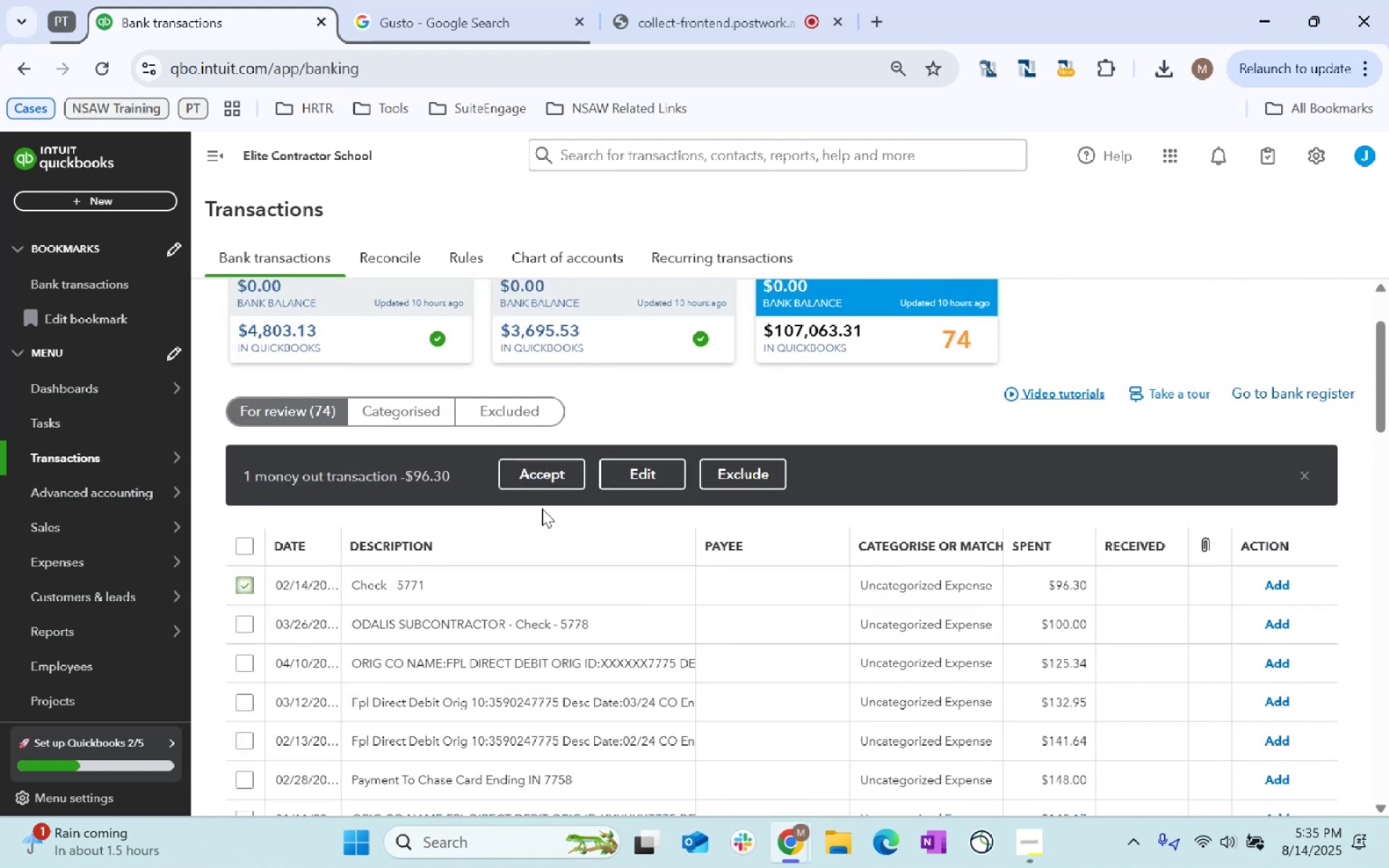 
left_click([633, 477])
 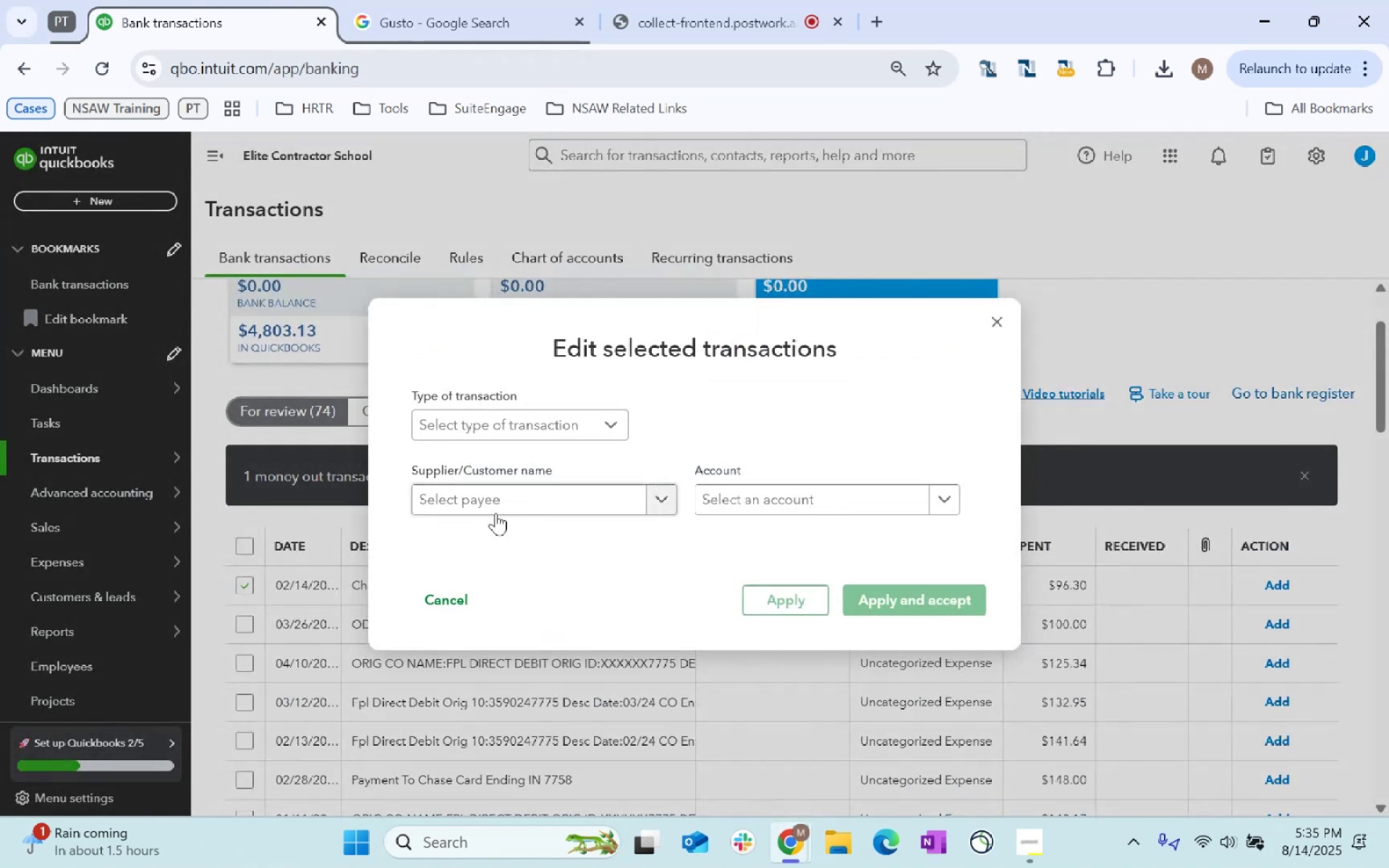 
left_click([511, 498])
 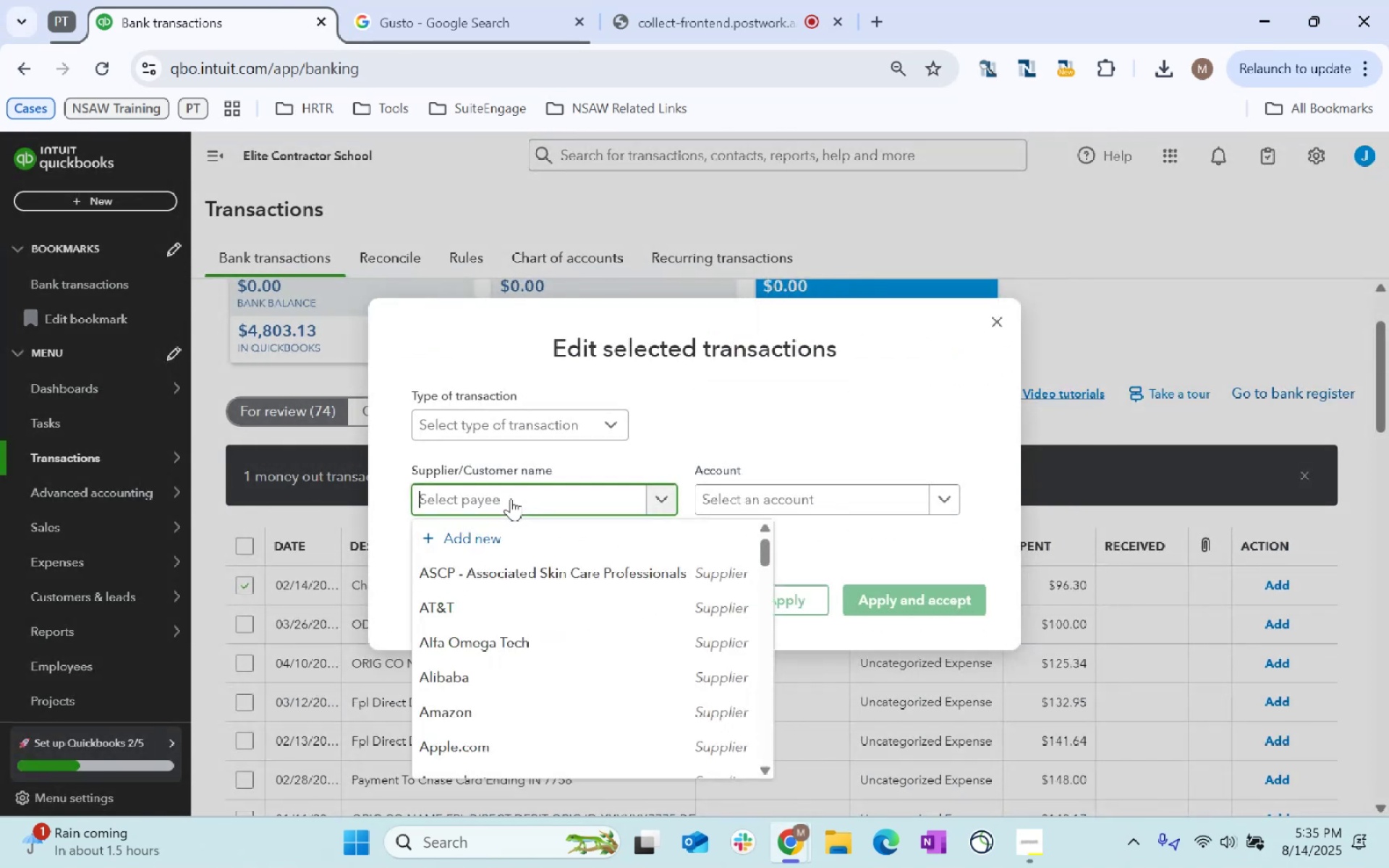 
type(Supplier)
key(Tab)
type(Suppl)
key(Tab)
 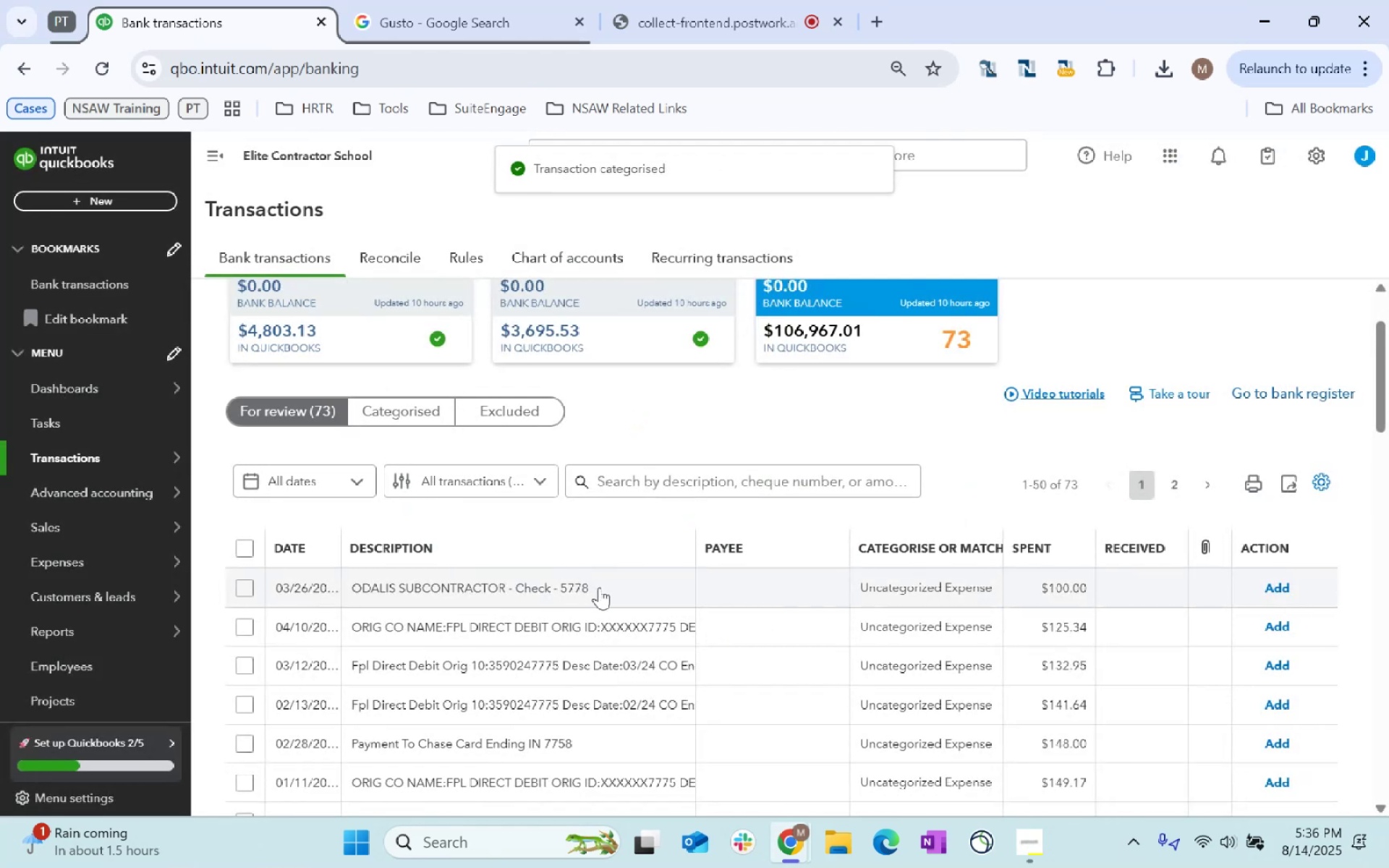 
wait(5.54)
 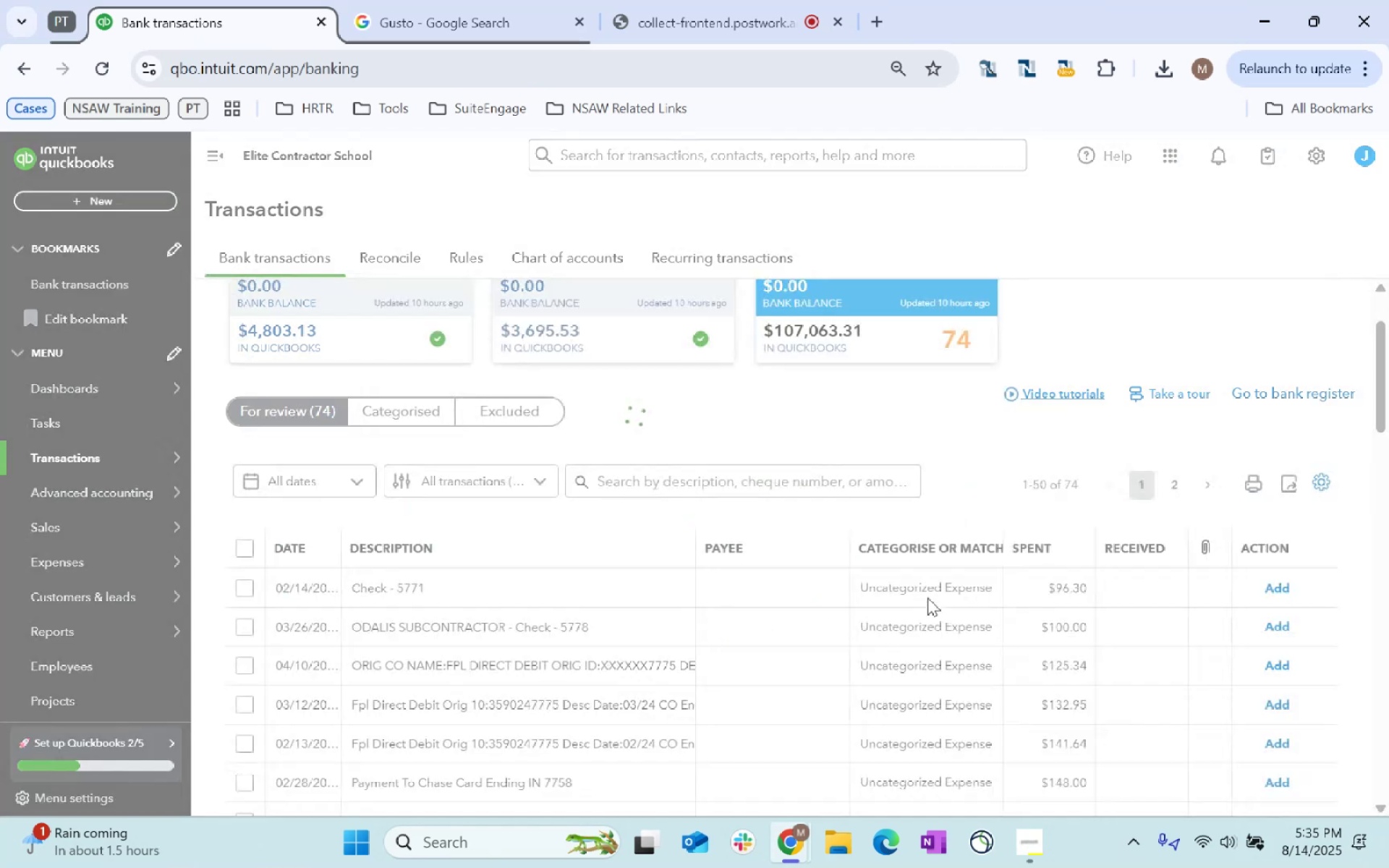 
key(Control+C)
 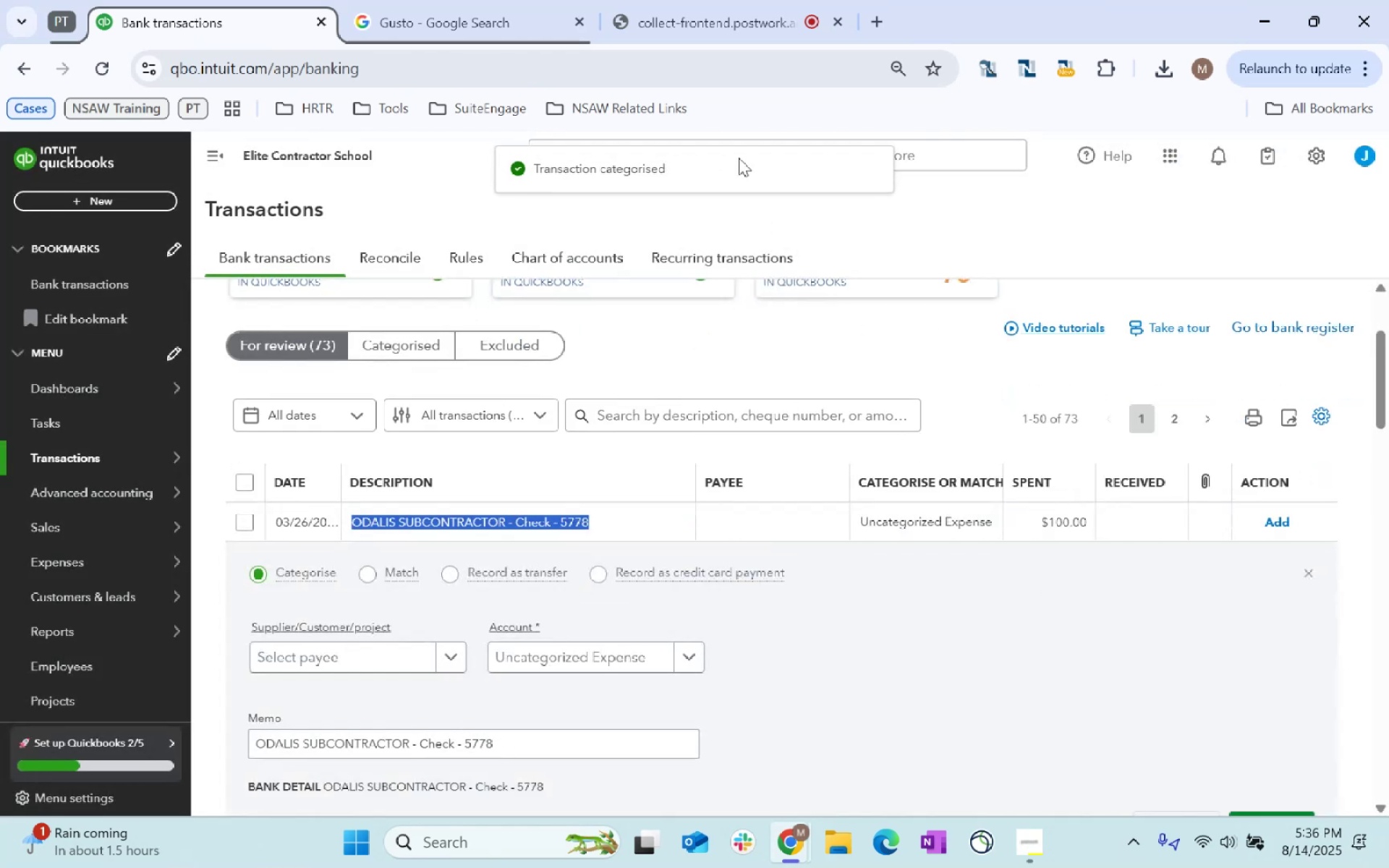 
key(Control+C)
 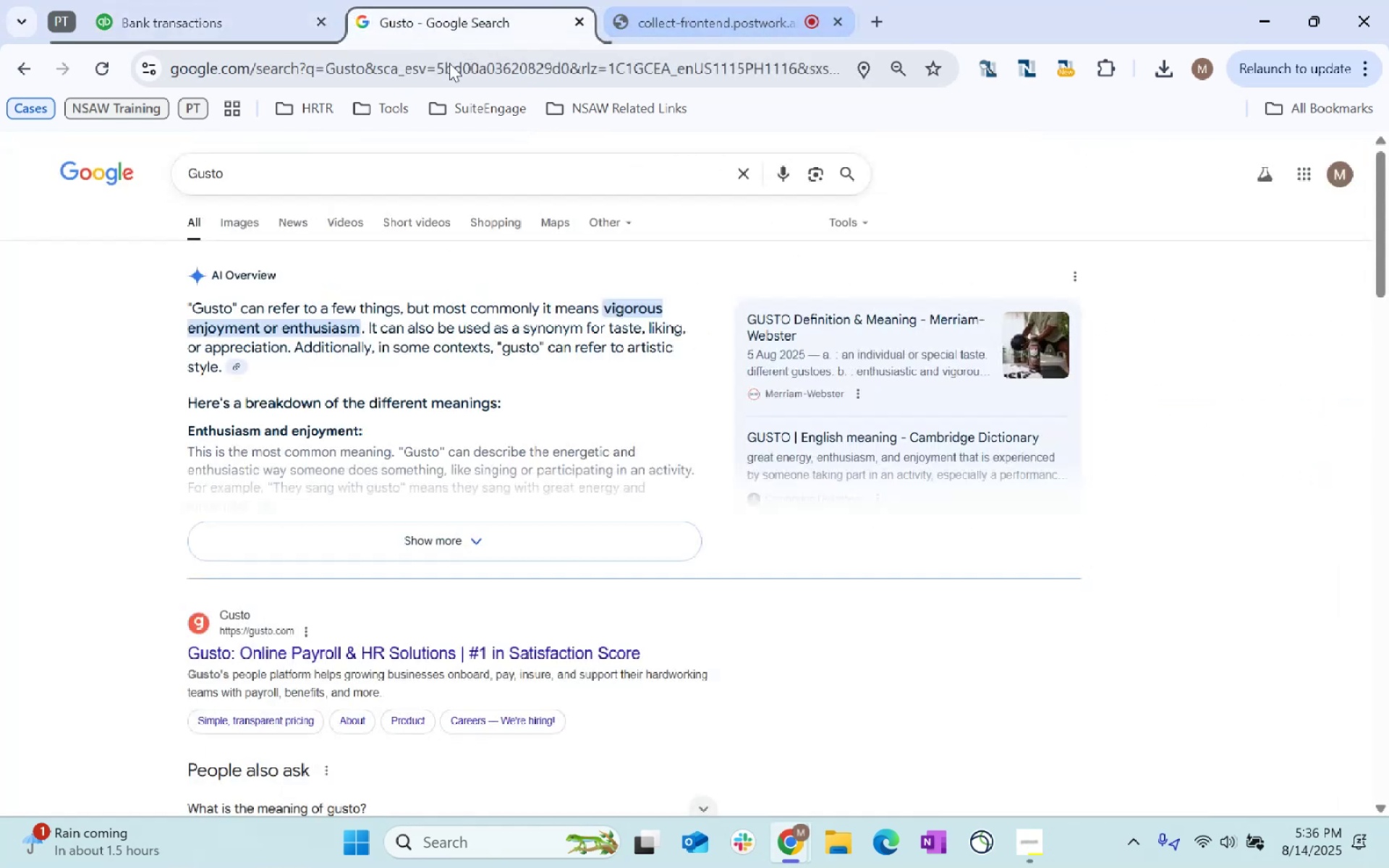 
left_click([446, 77])
 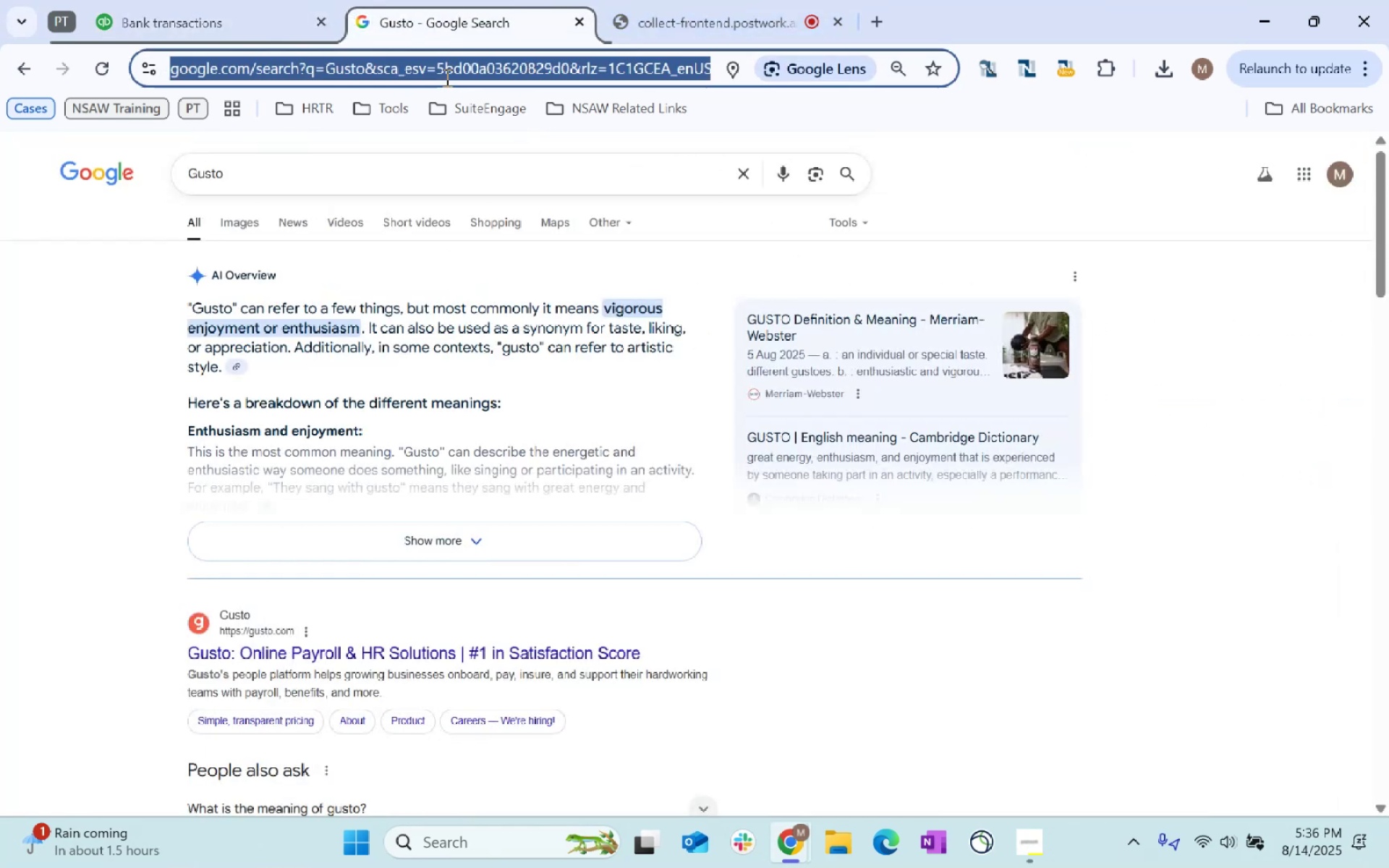 
key(Control+ControlLeft)
 